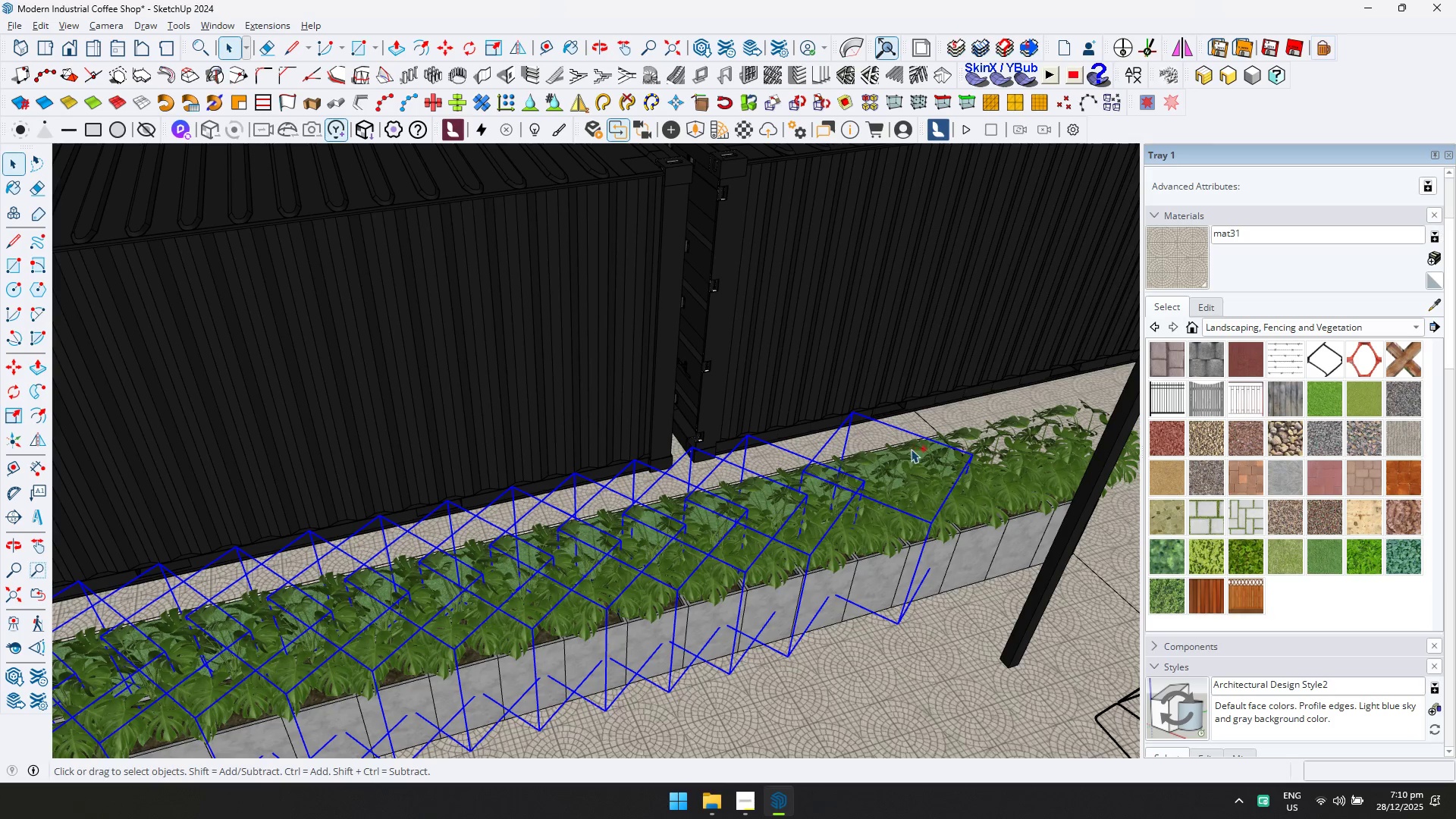 
triple_click([912, 449])
 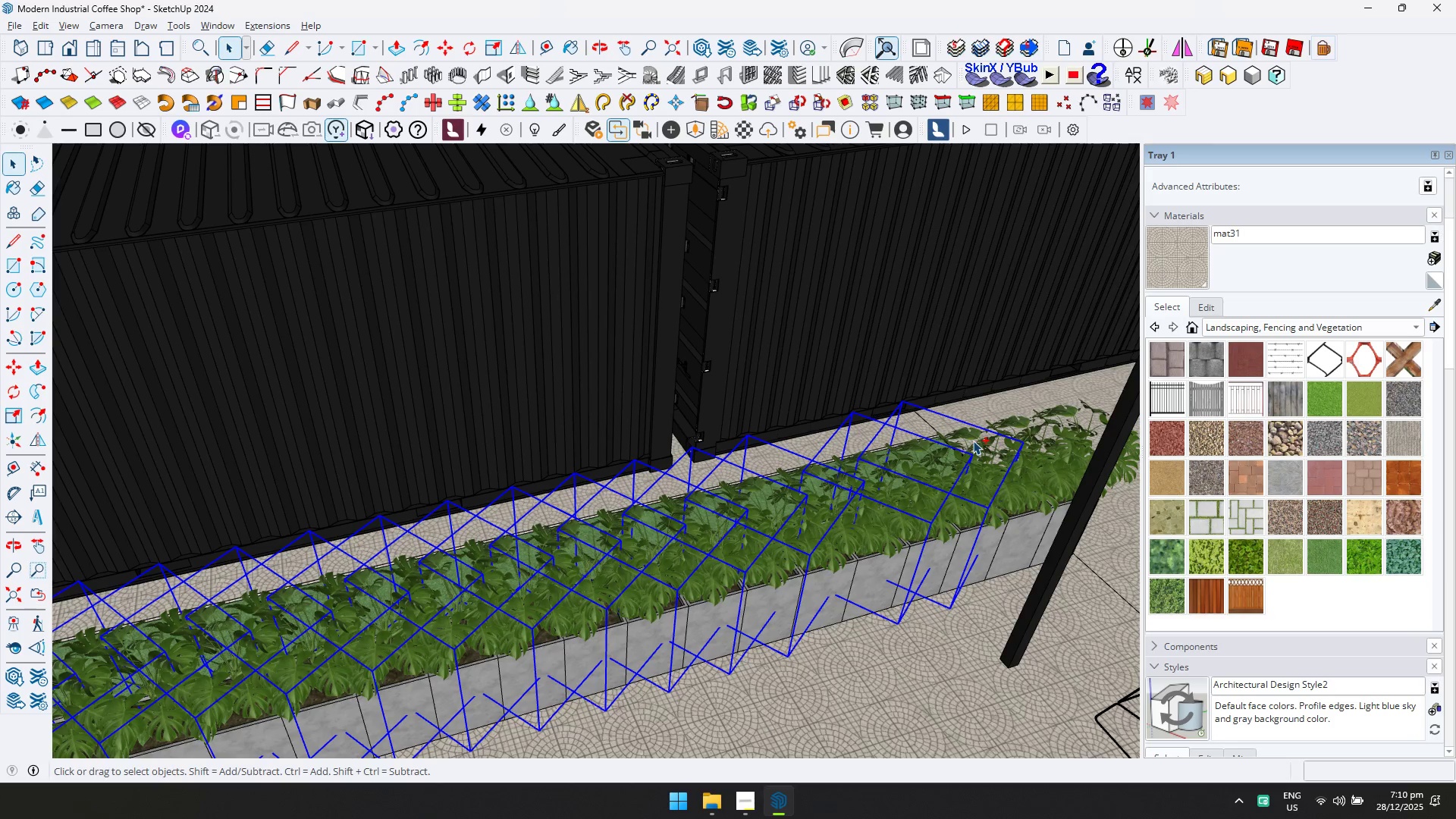 
hold_key(key=ControlLeft, duration=1.19)
left_click([969, 434])
 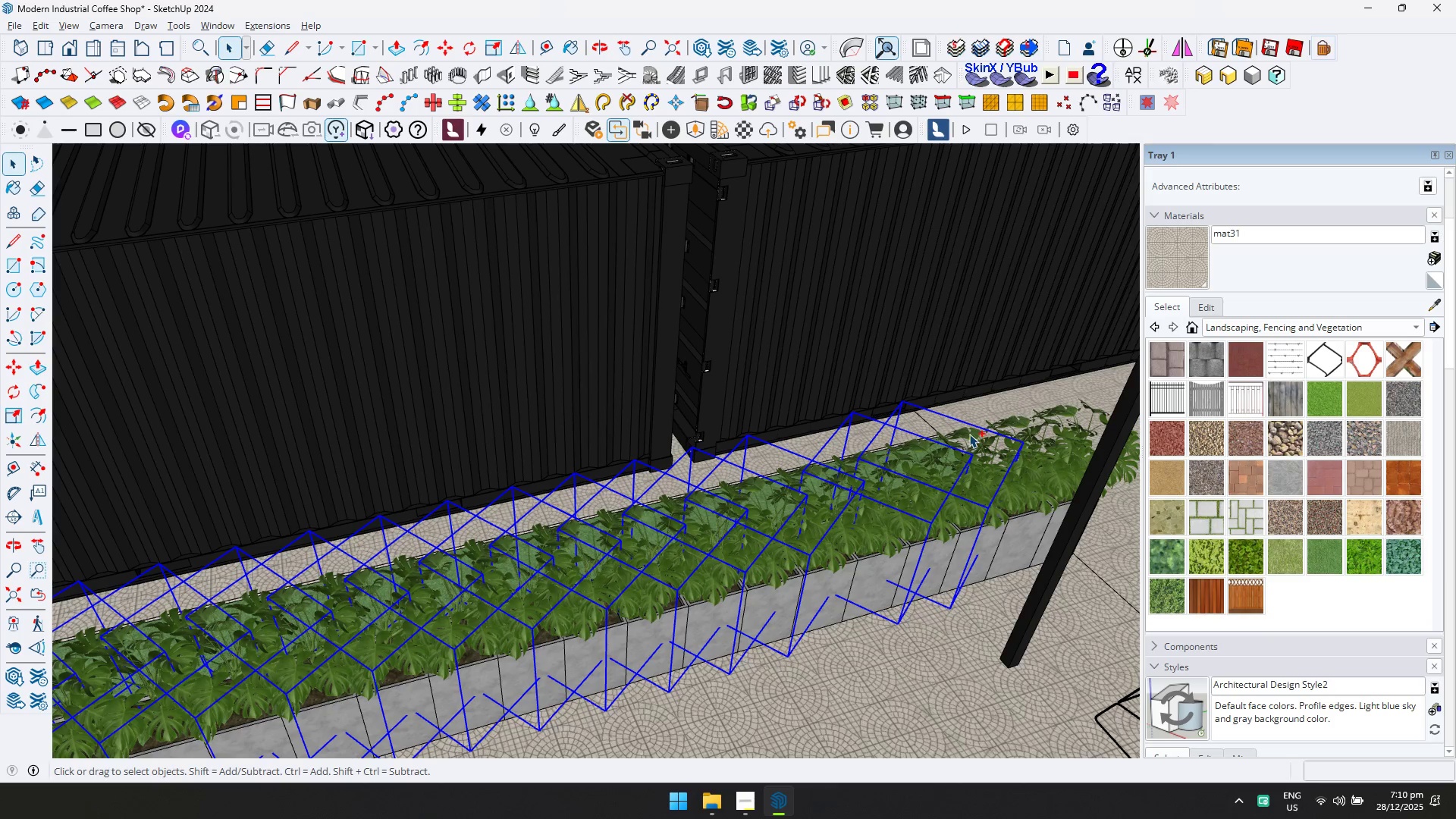 
triple_click([1059, 414])
 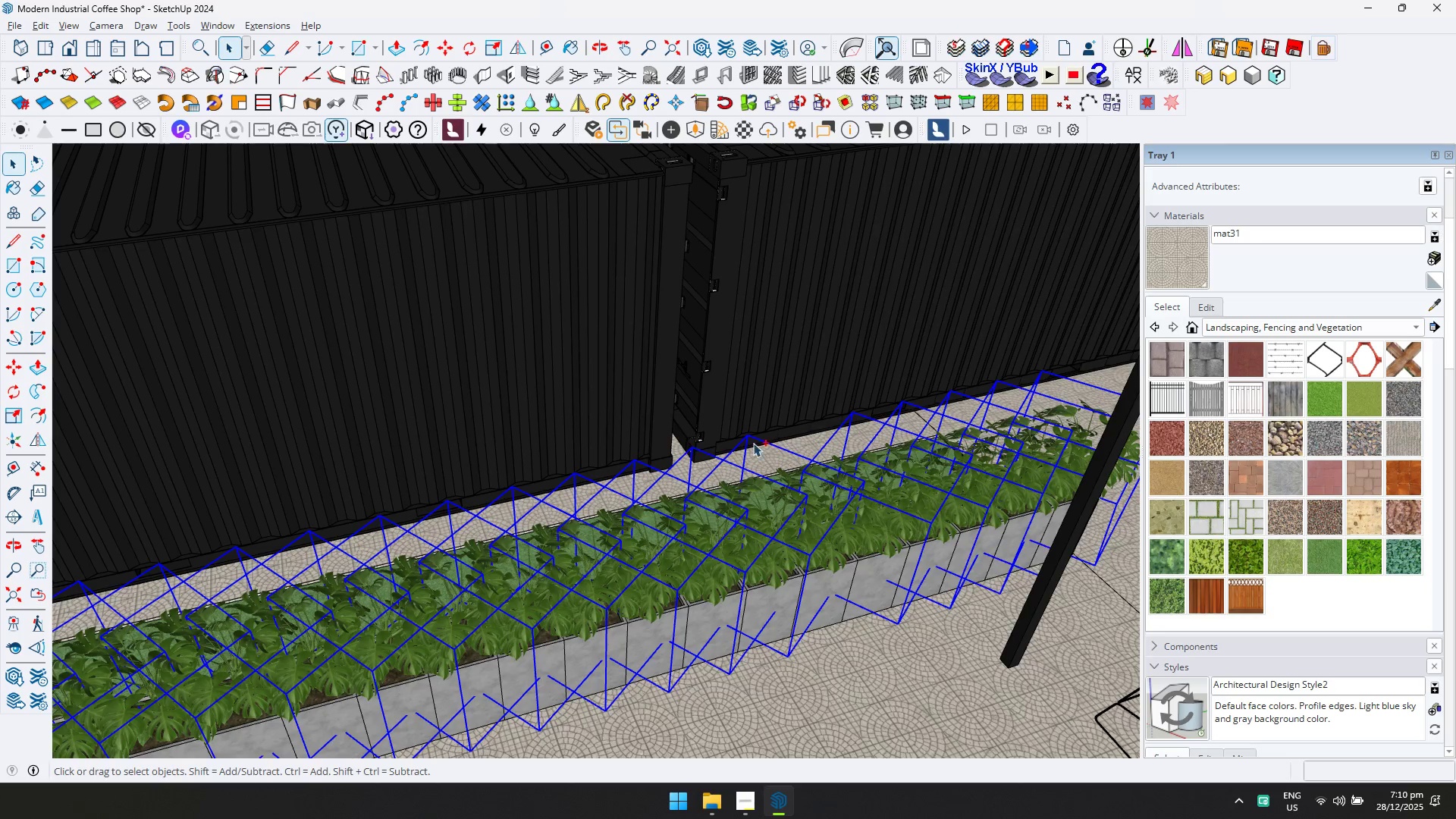 
scroll: coordinate [701, 453], scroll_direction: down, amount: 2.0
 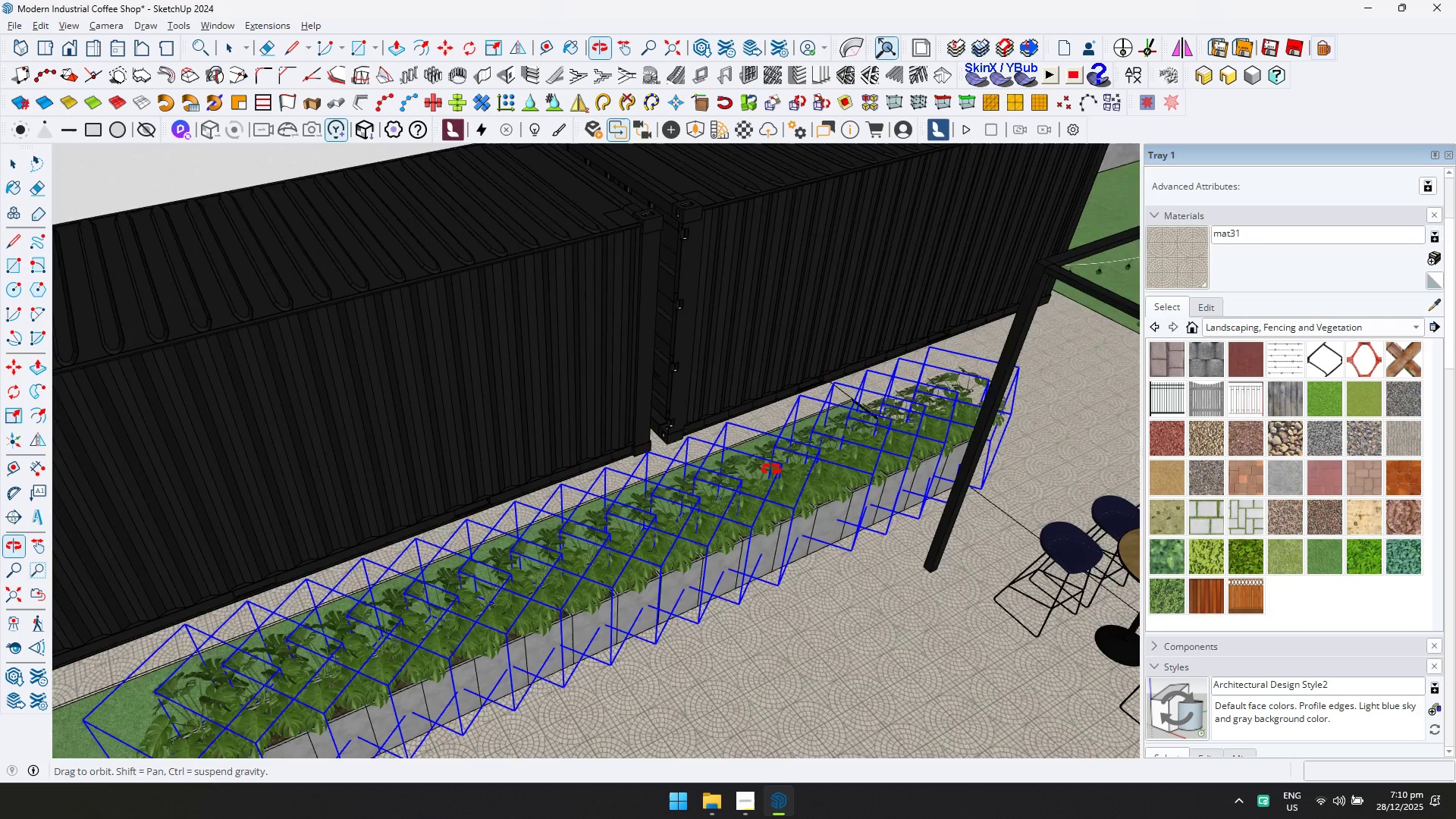 
hold_key(key=ControlLeft, duration=1.03)
left_click([786, 427])
 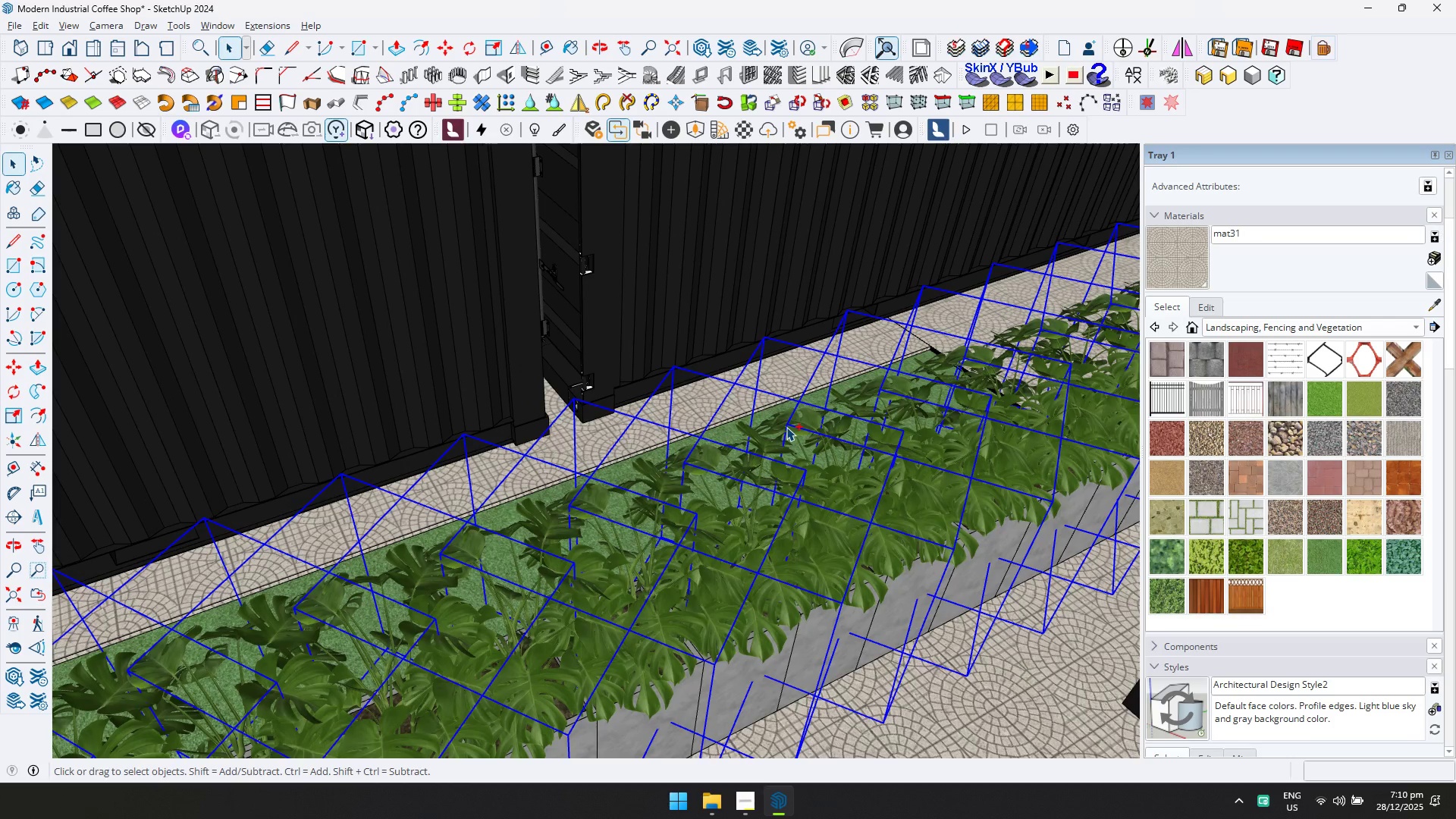 
scroll: coordinate [774, 448], scroll_direction: up, amount: 10.0
 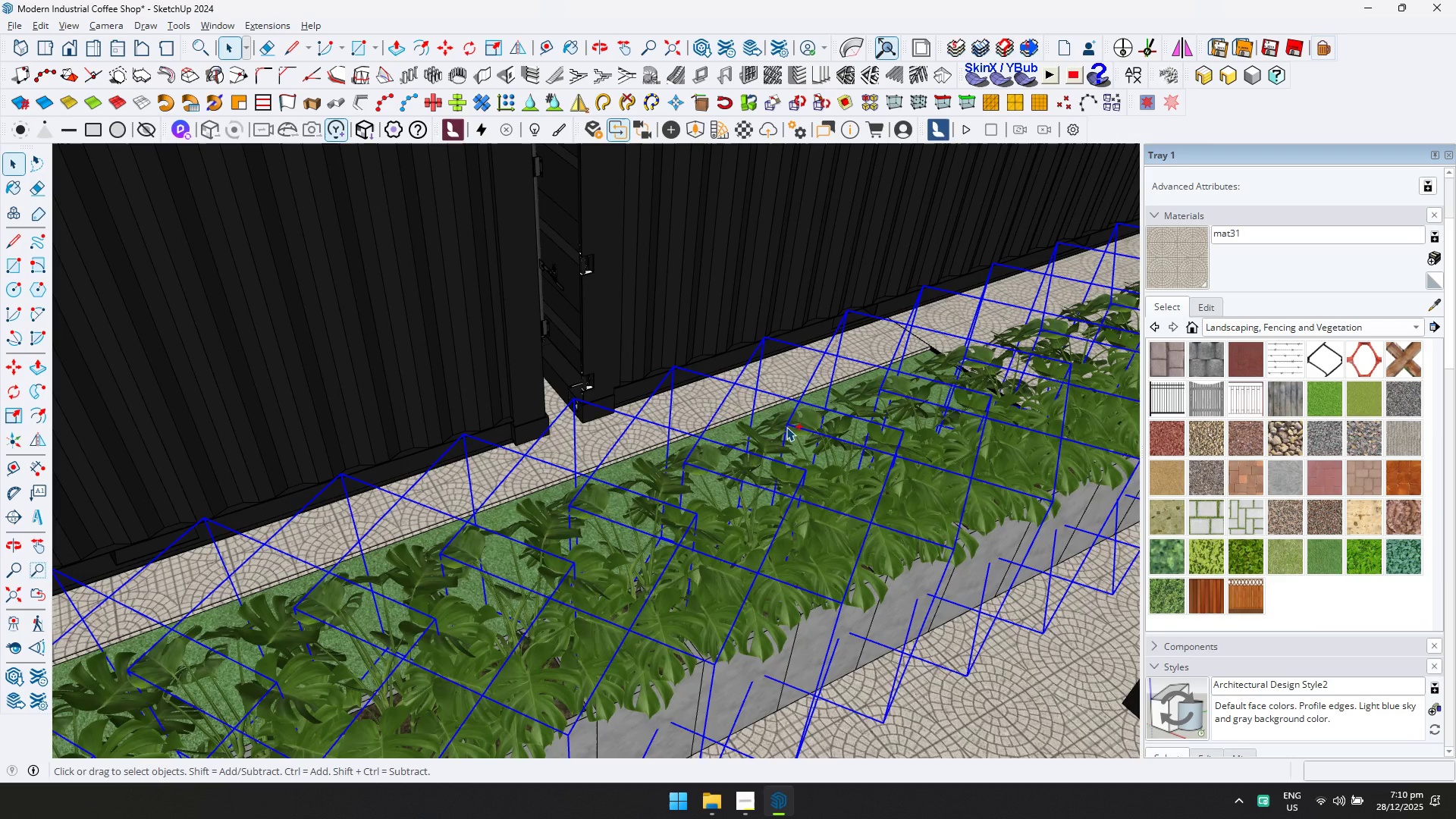 
hold_key(key=ControlLeft, duration=11.61)
hold_key(key=ShiftLeft, duration=0.69)
scroll: coordinate [680, 468], scroll_direction: down, amount: 11.0
 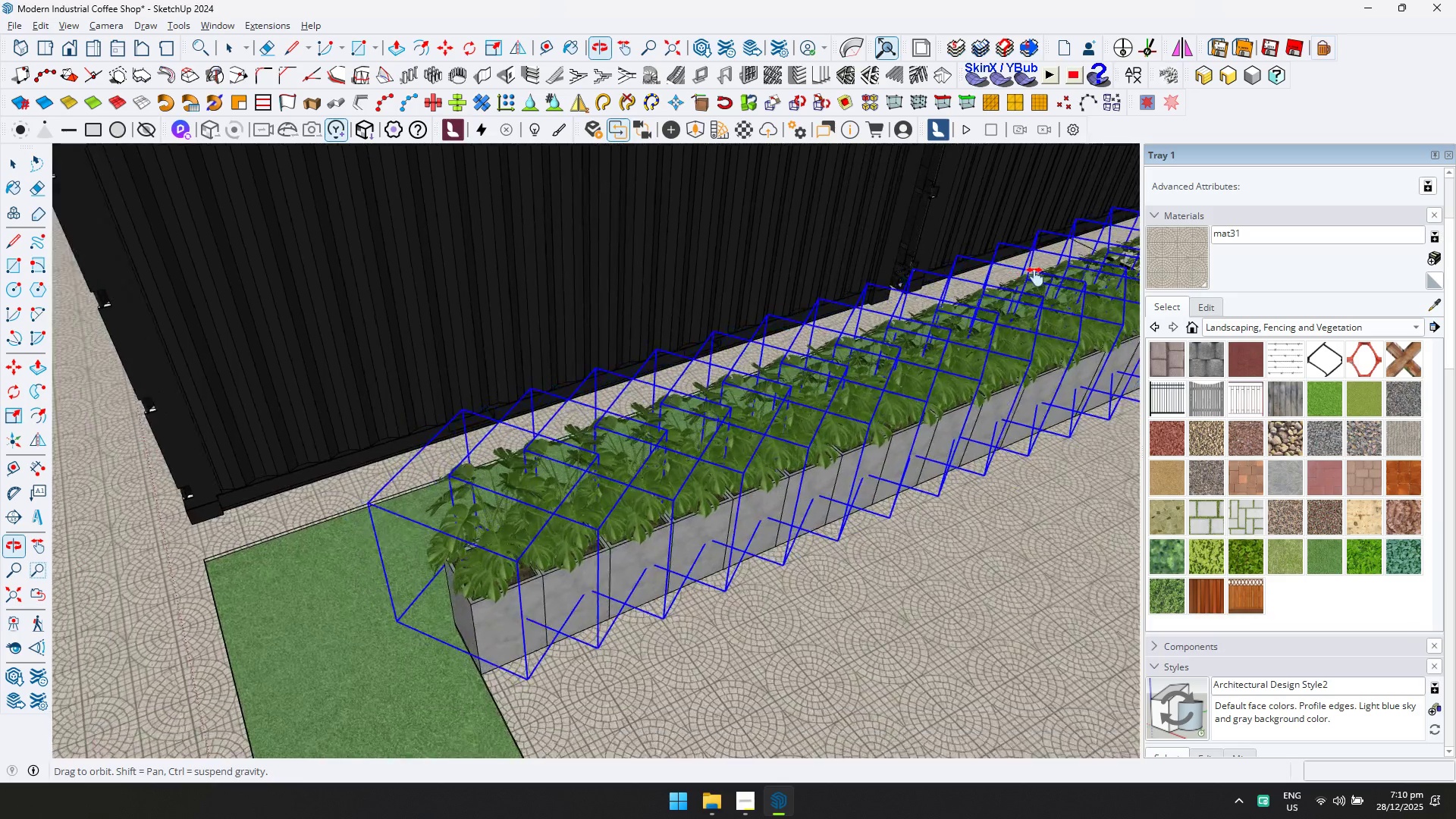 
right_click([753, 372])
 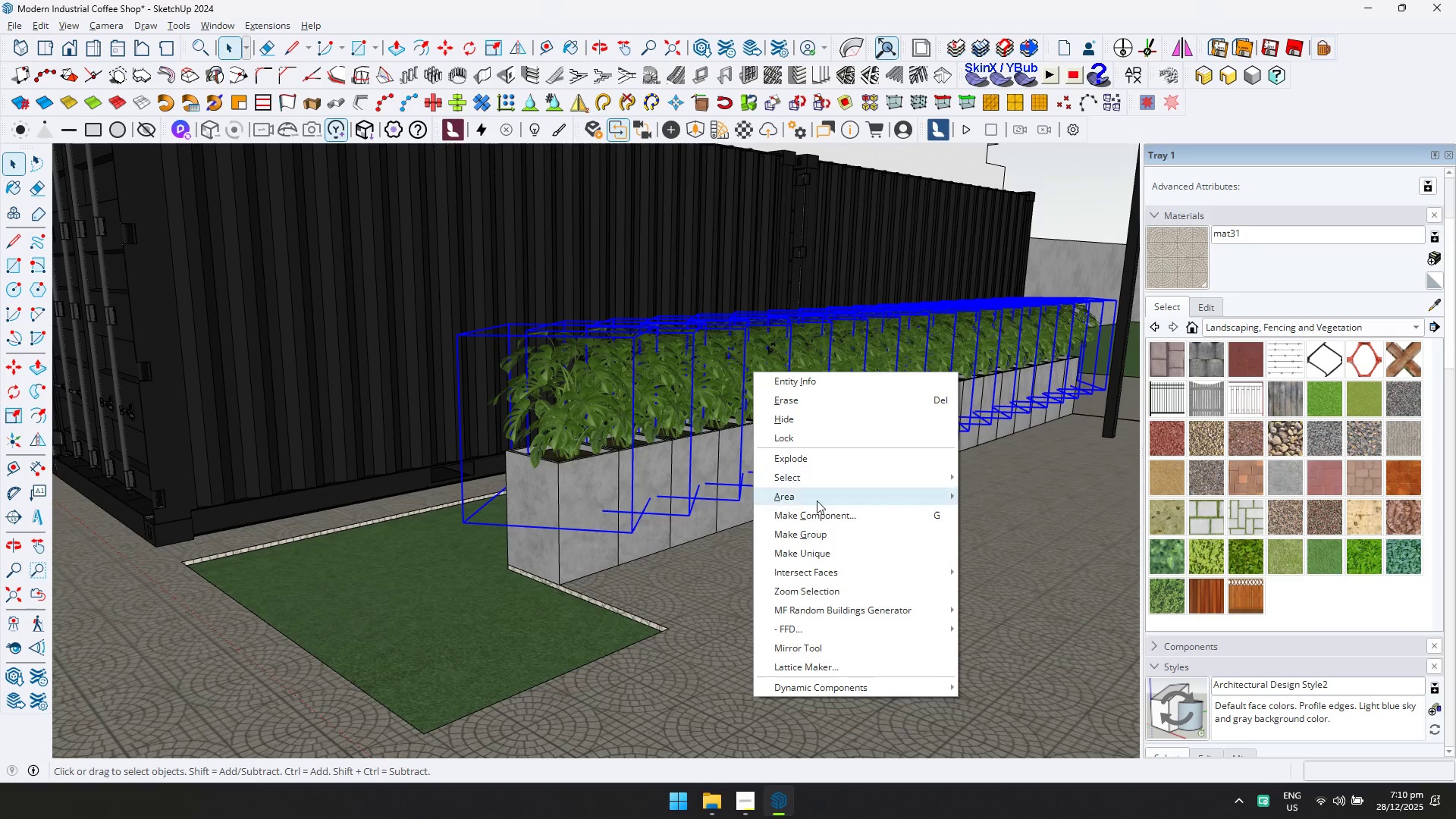 
left_click([818, 533])
 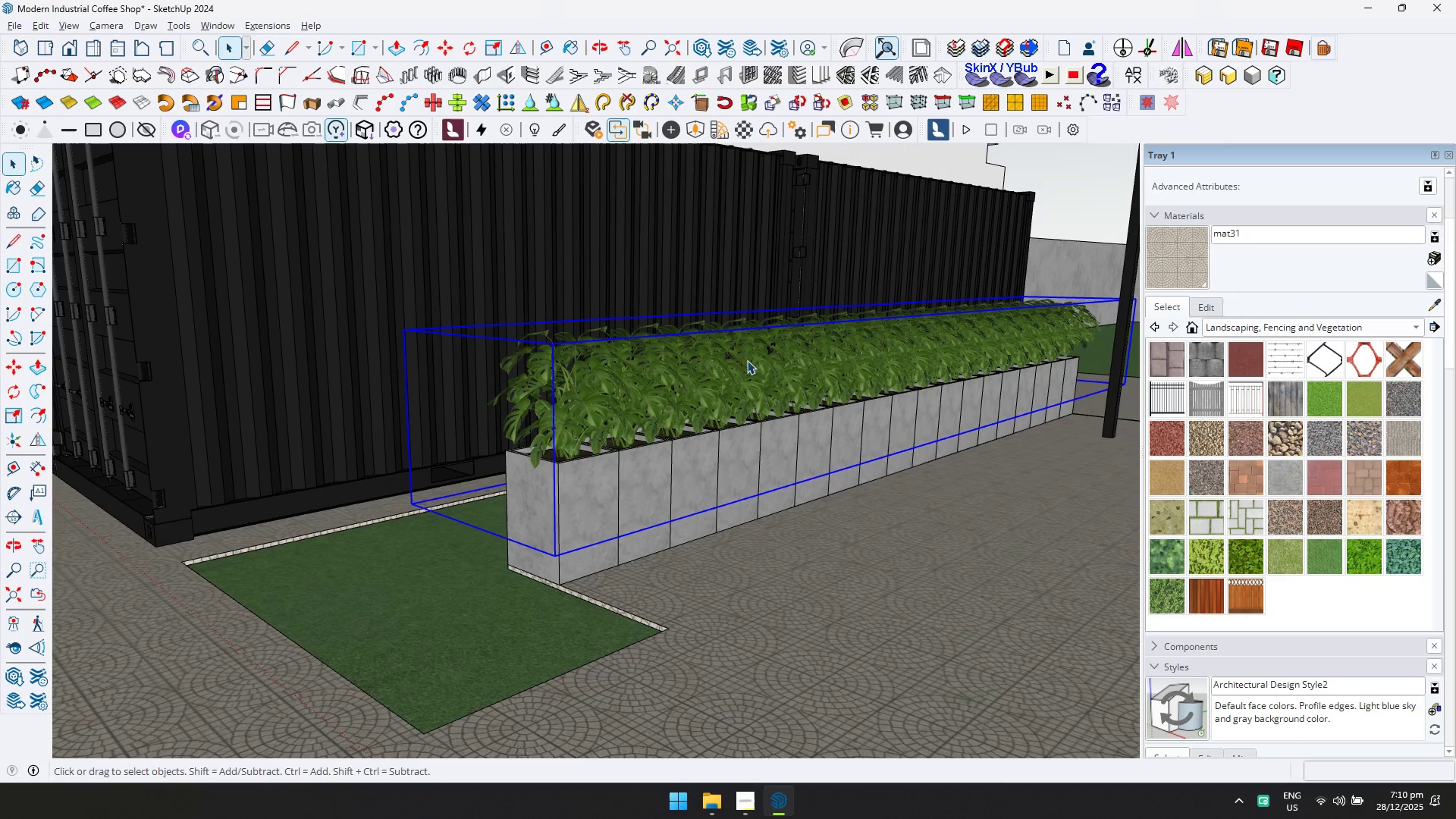 
double_click([682, 373])
 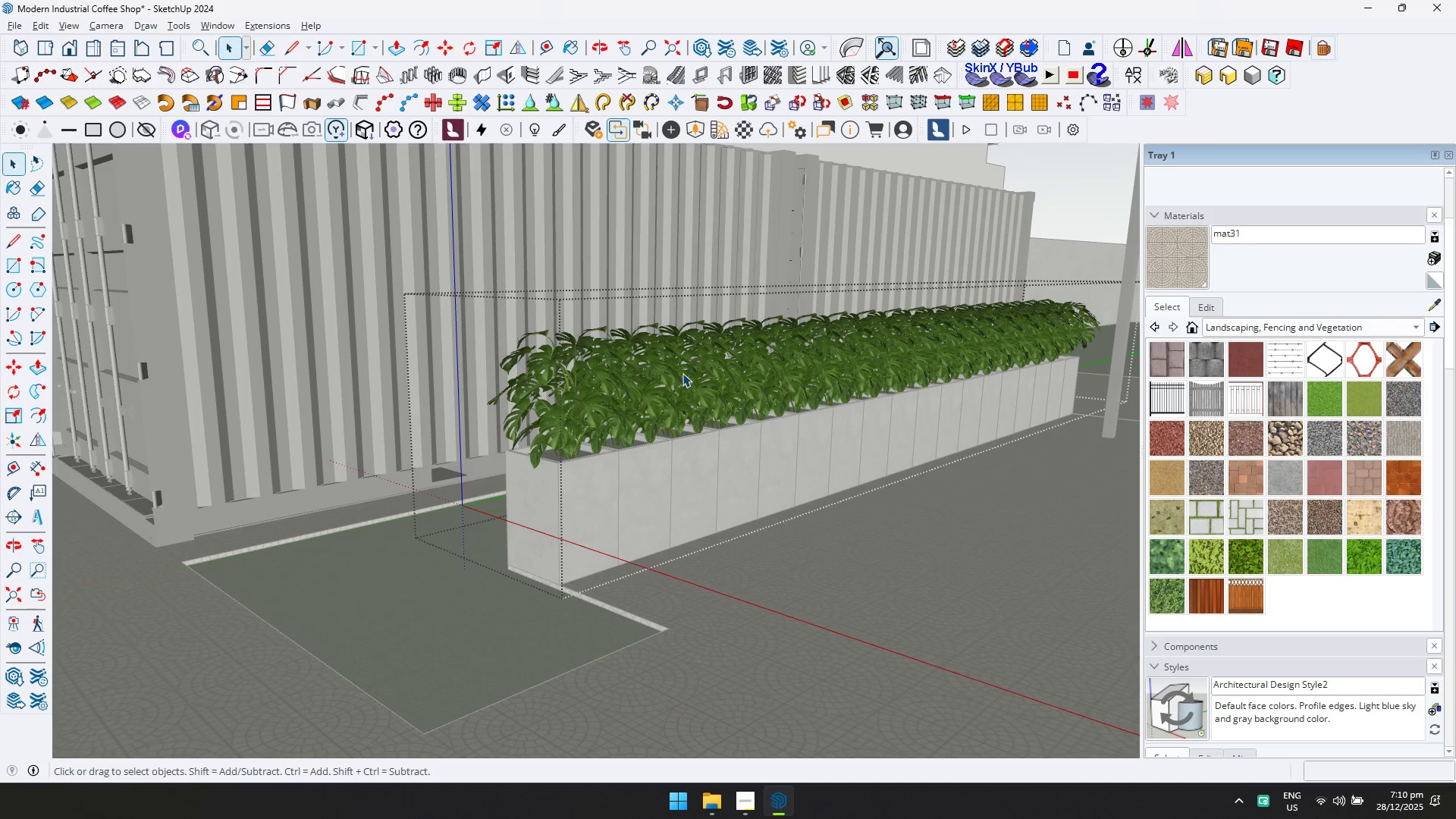 
key(D)
 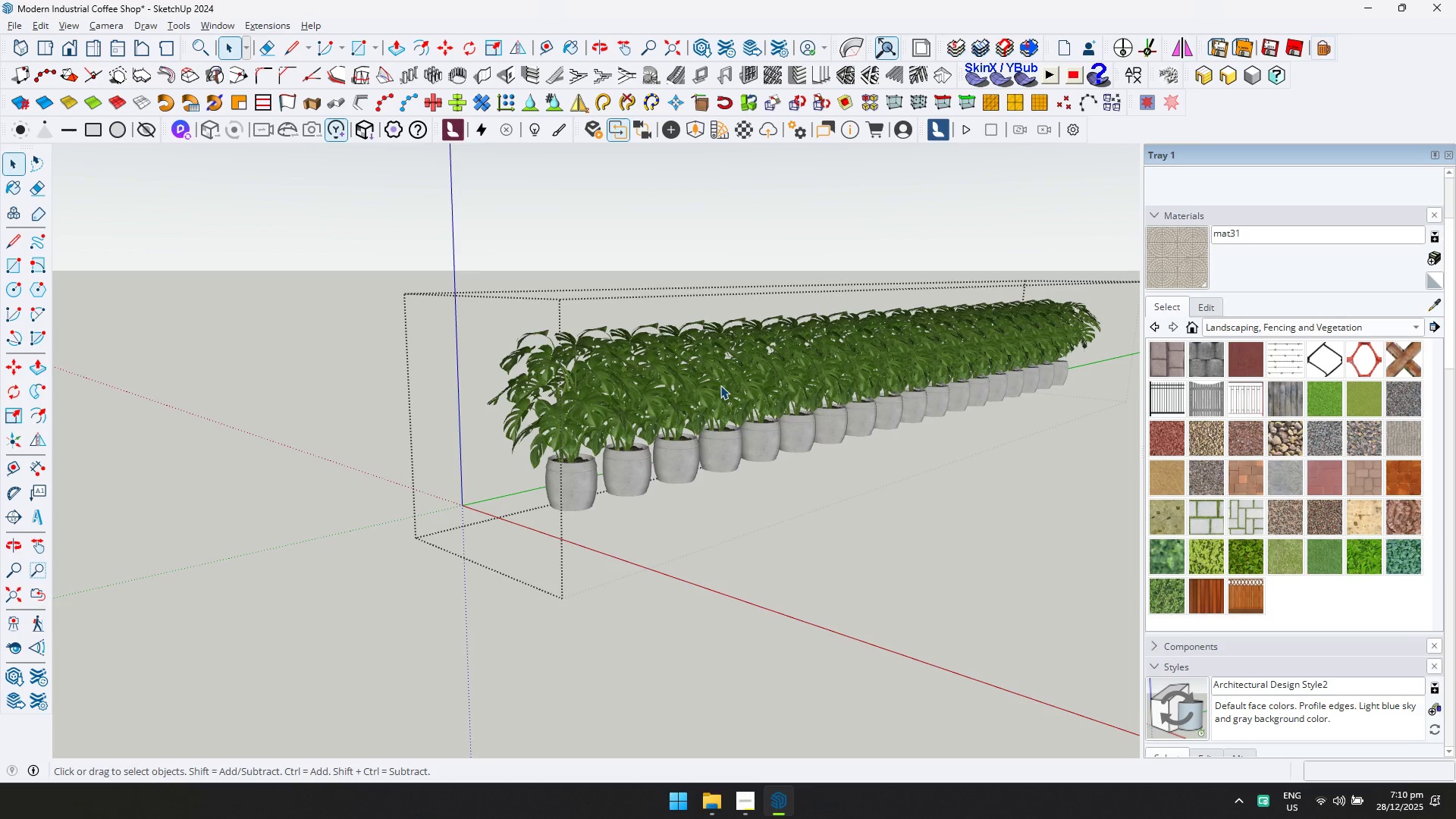 
key(Escape)
 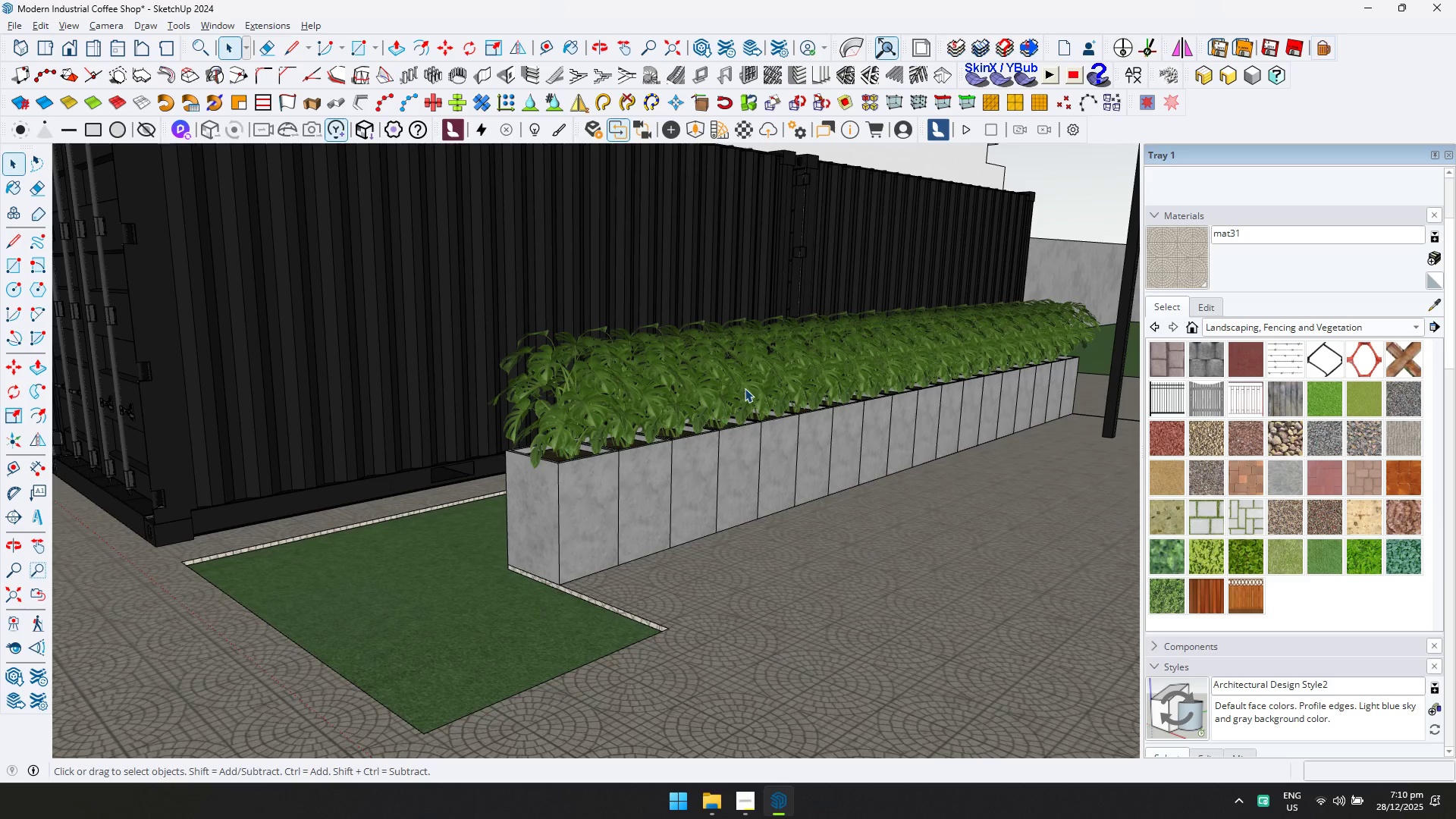 
left_click([802, 381])
 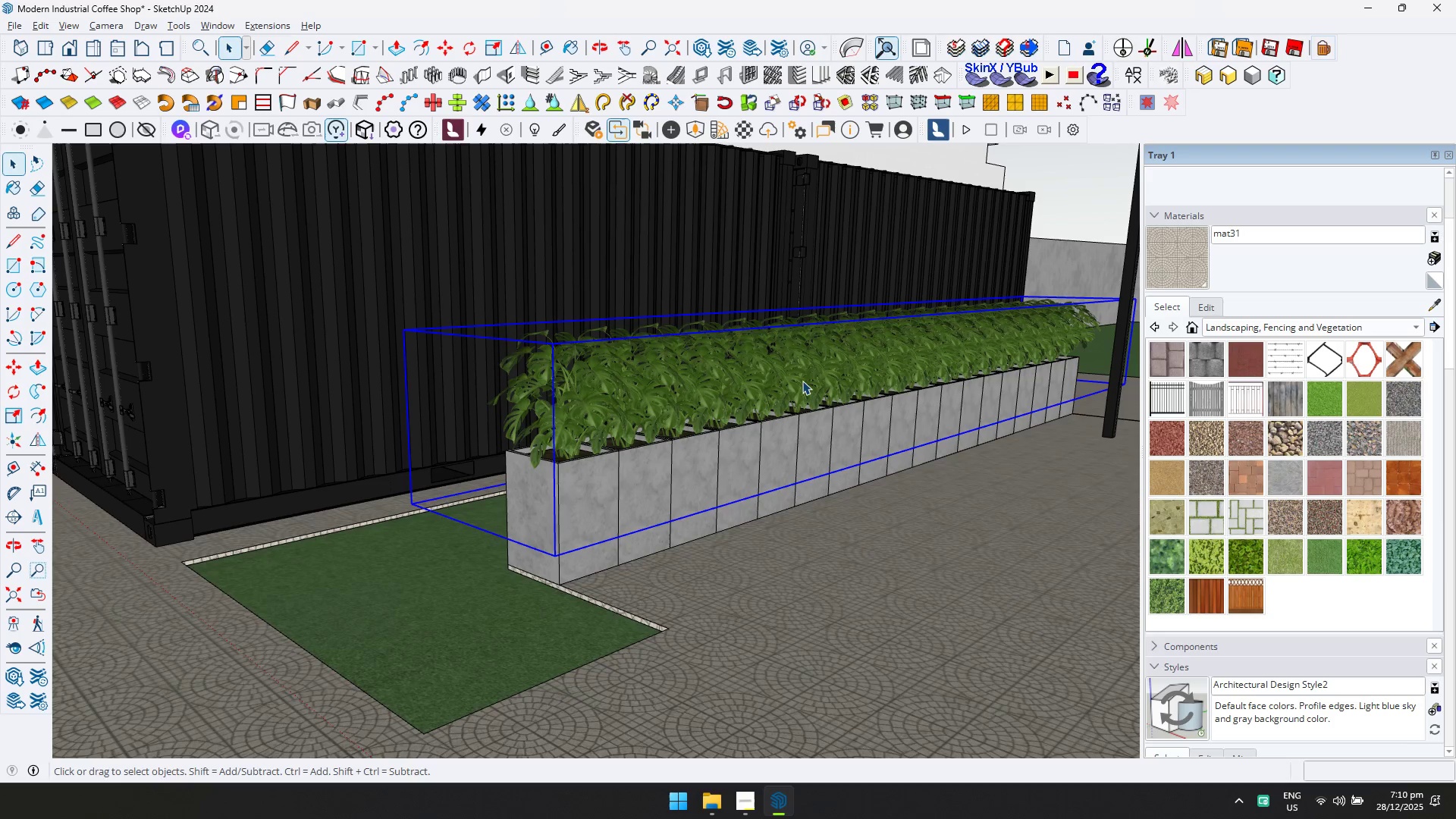 
double_click([802, 381])
 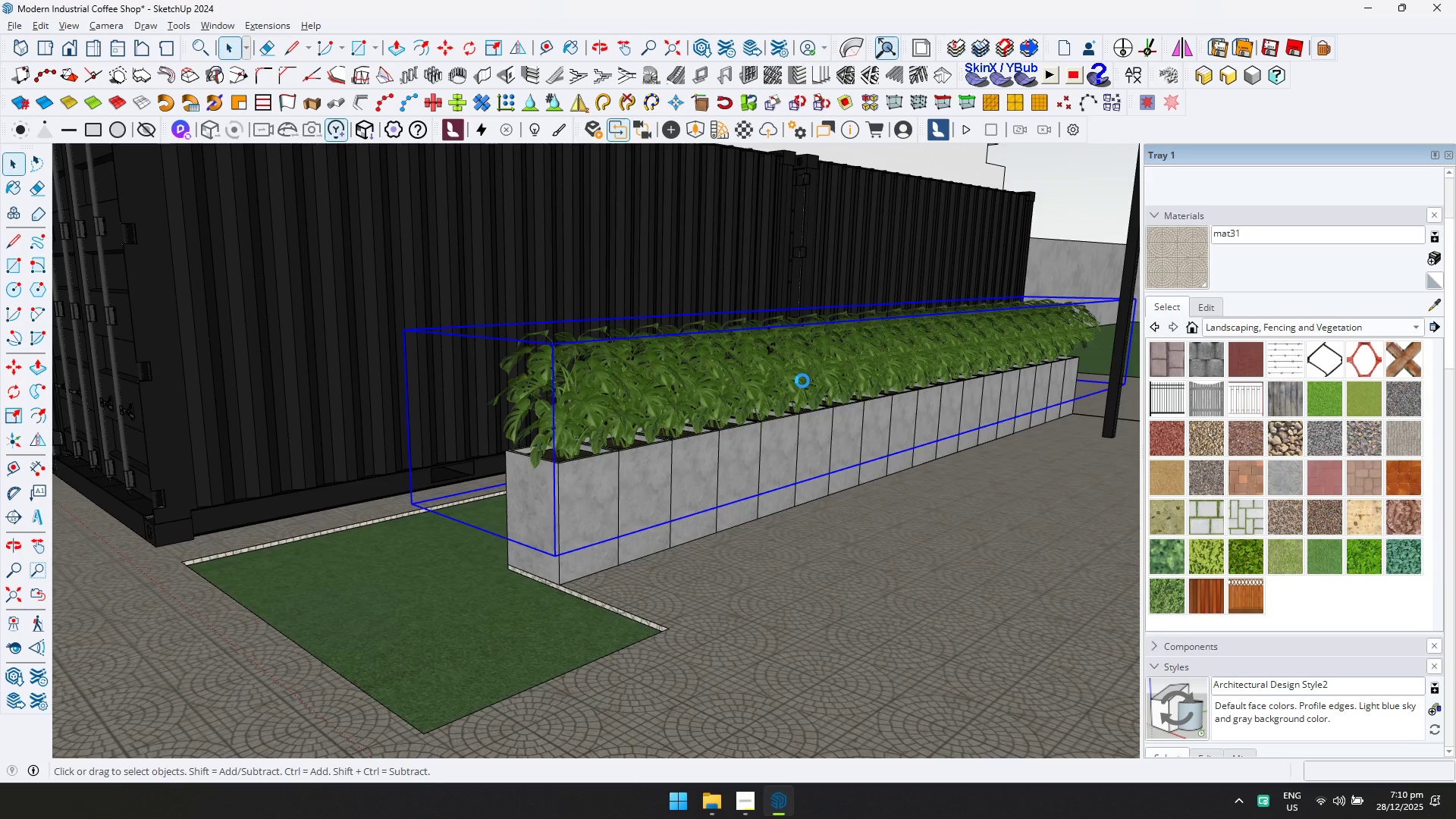 
key(Control+A)
 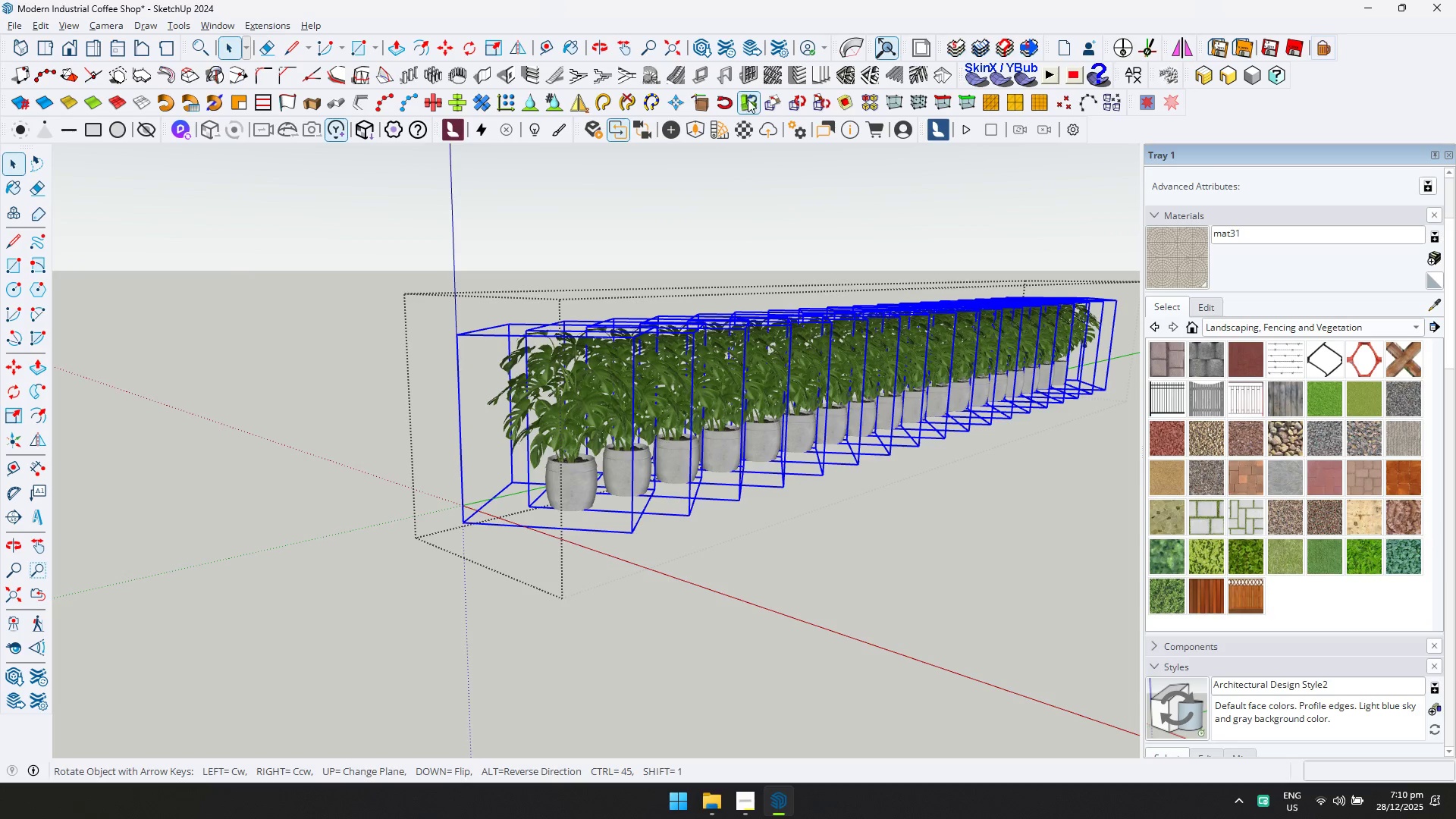 
left_click([769, 100])
 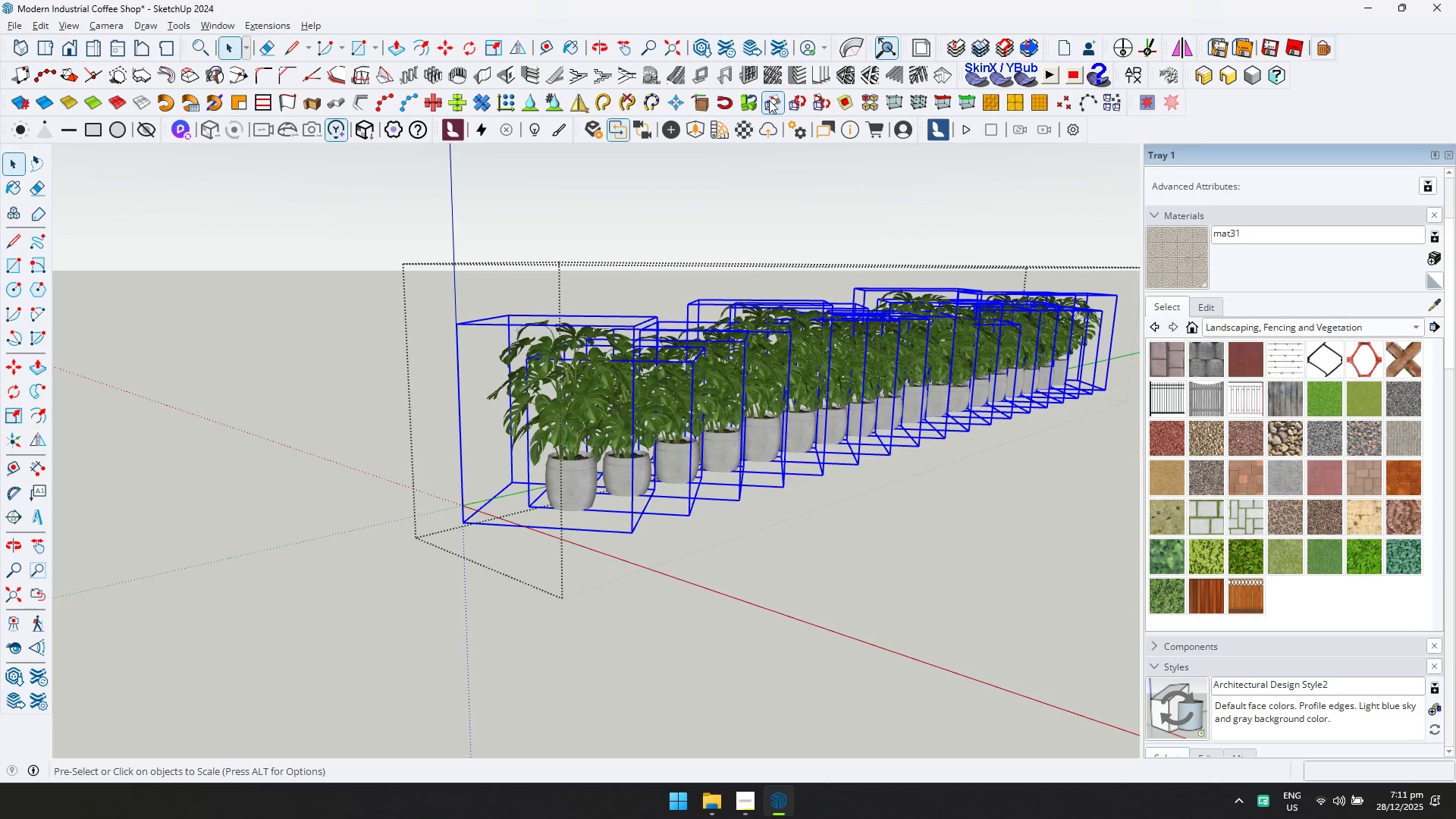 
wait(53.06)
 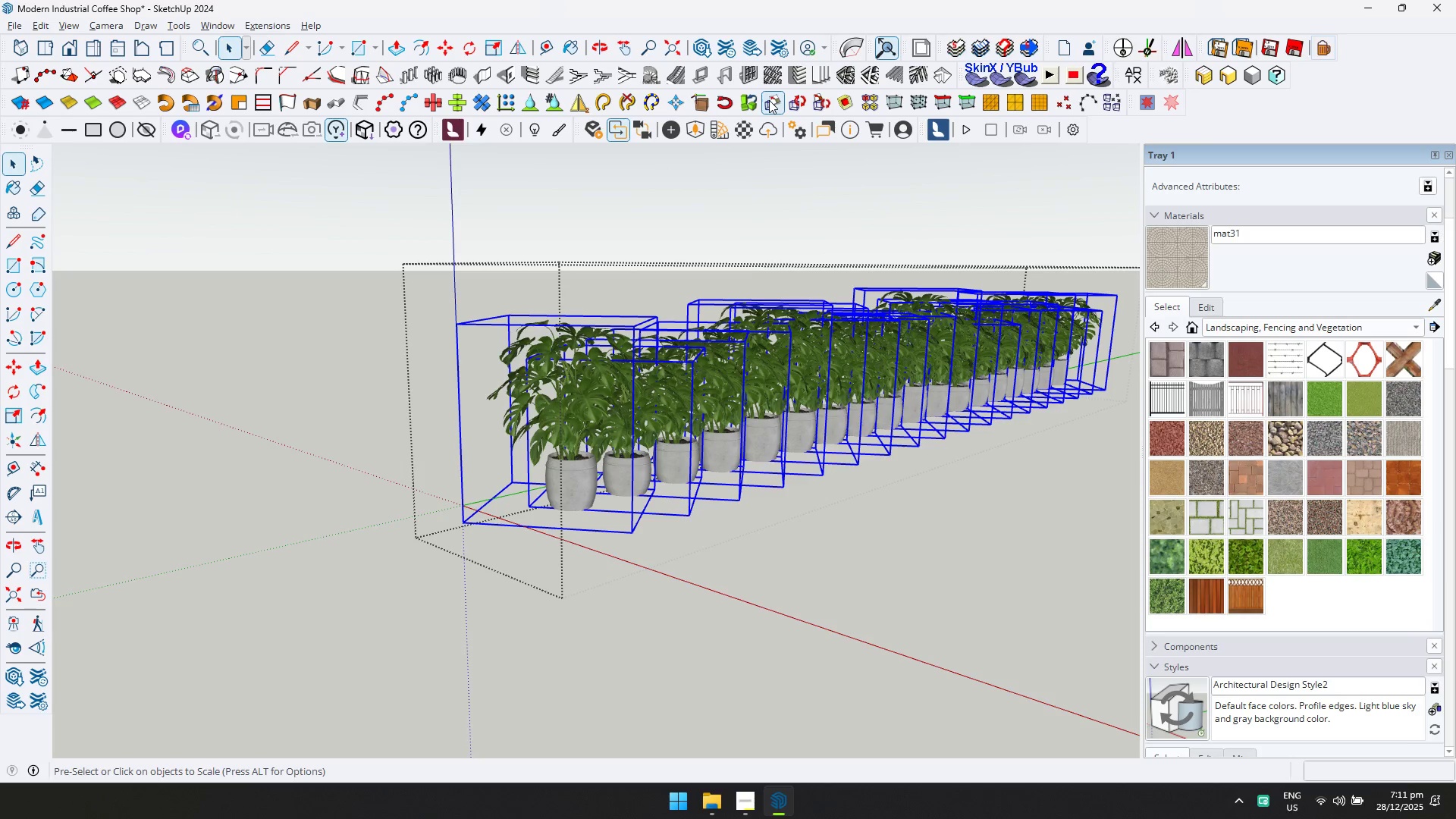 
scroll: coordinate [839, 443], scroll_direction: down, amount: 6.0
 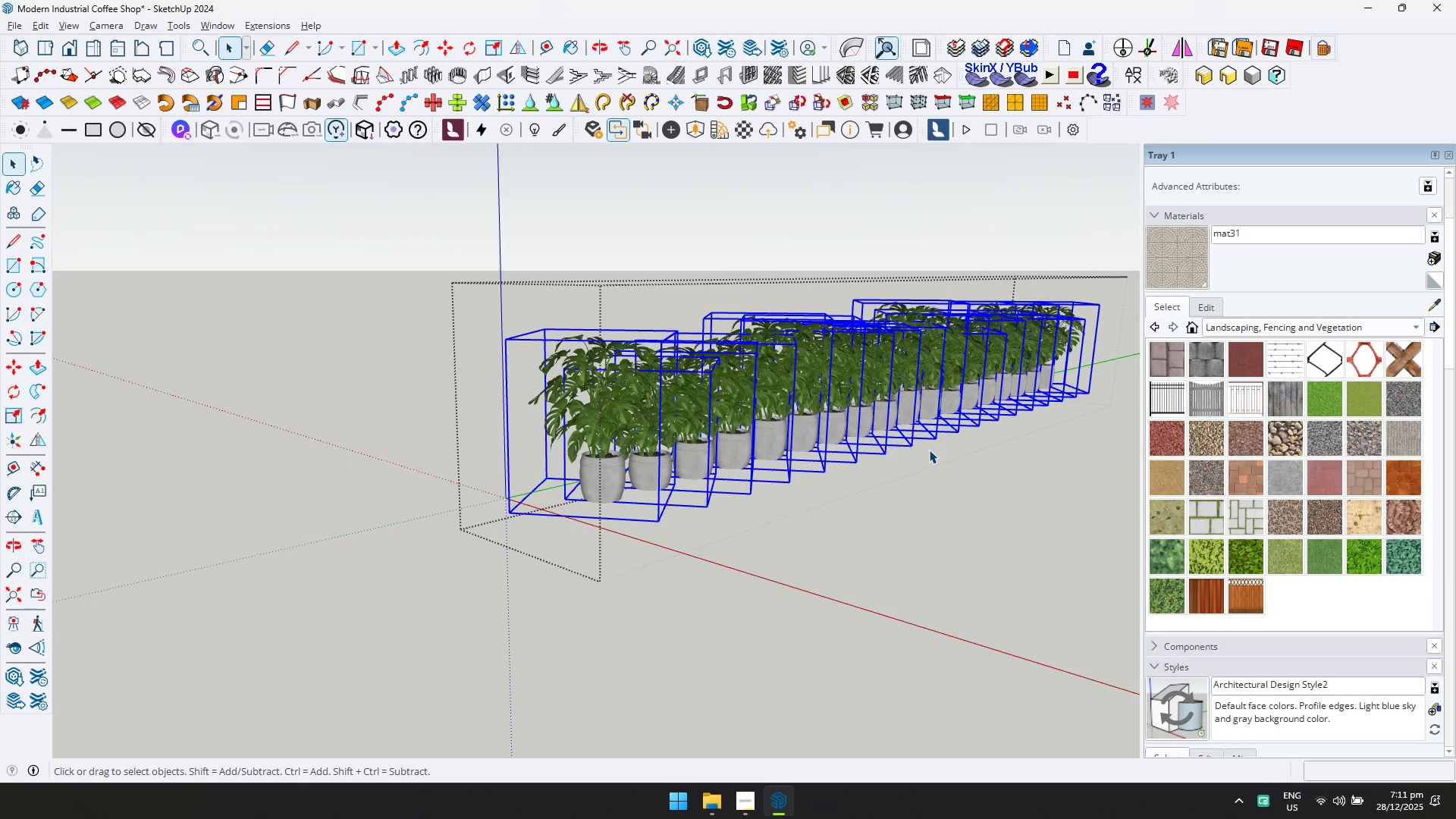 
wait(6.12)
 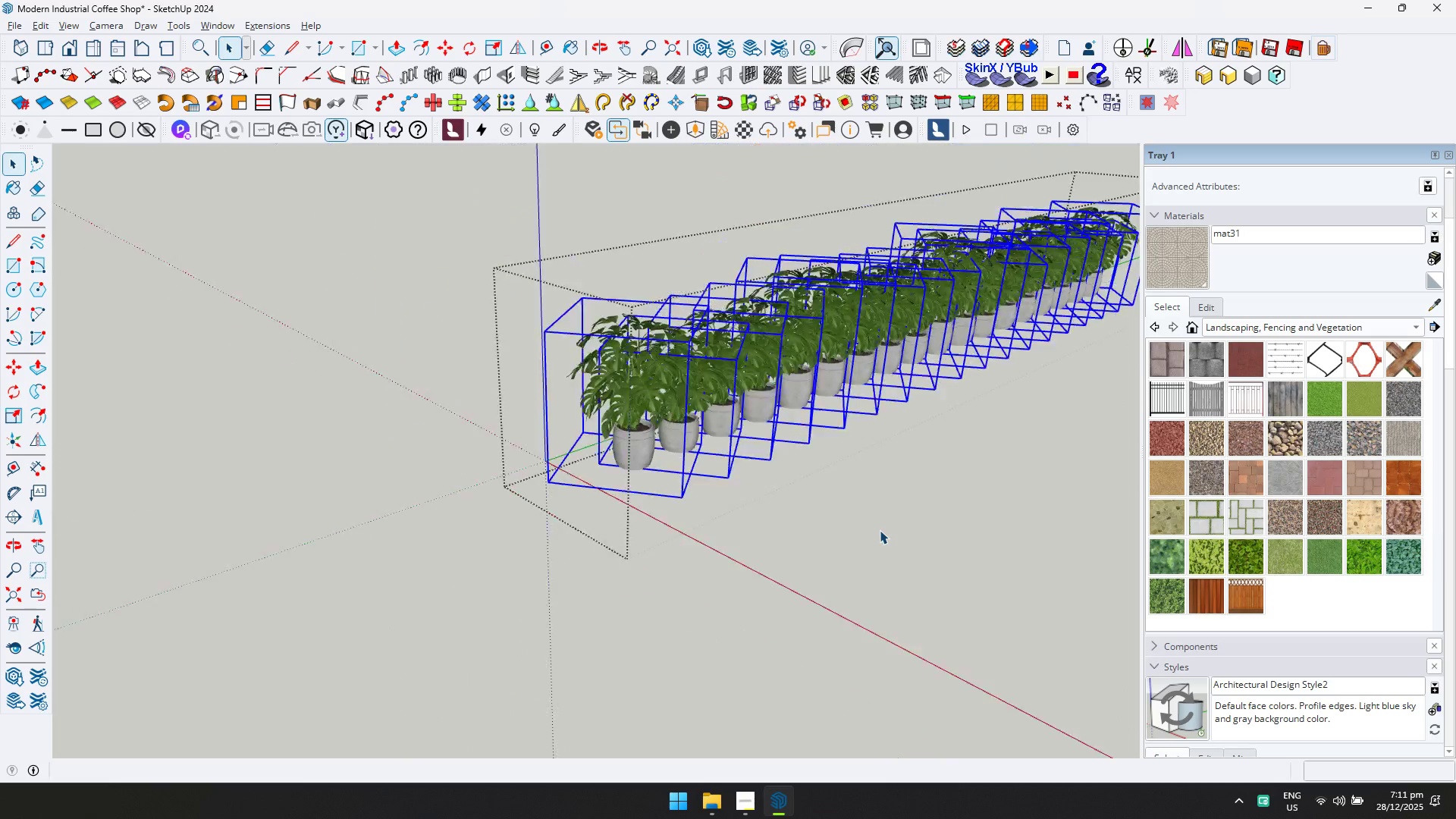 
key(Escape)
 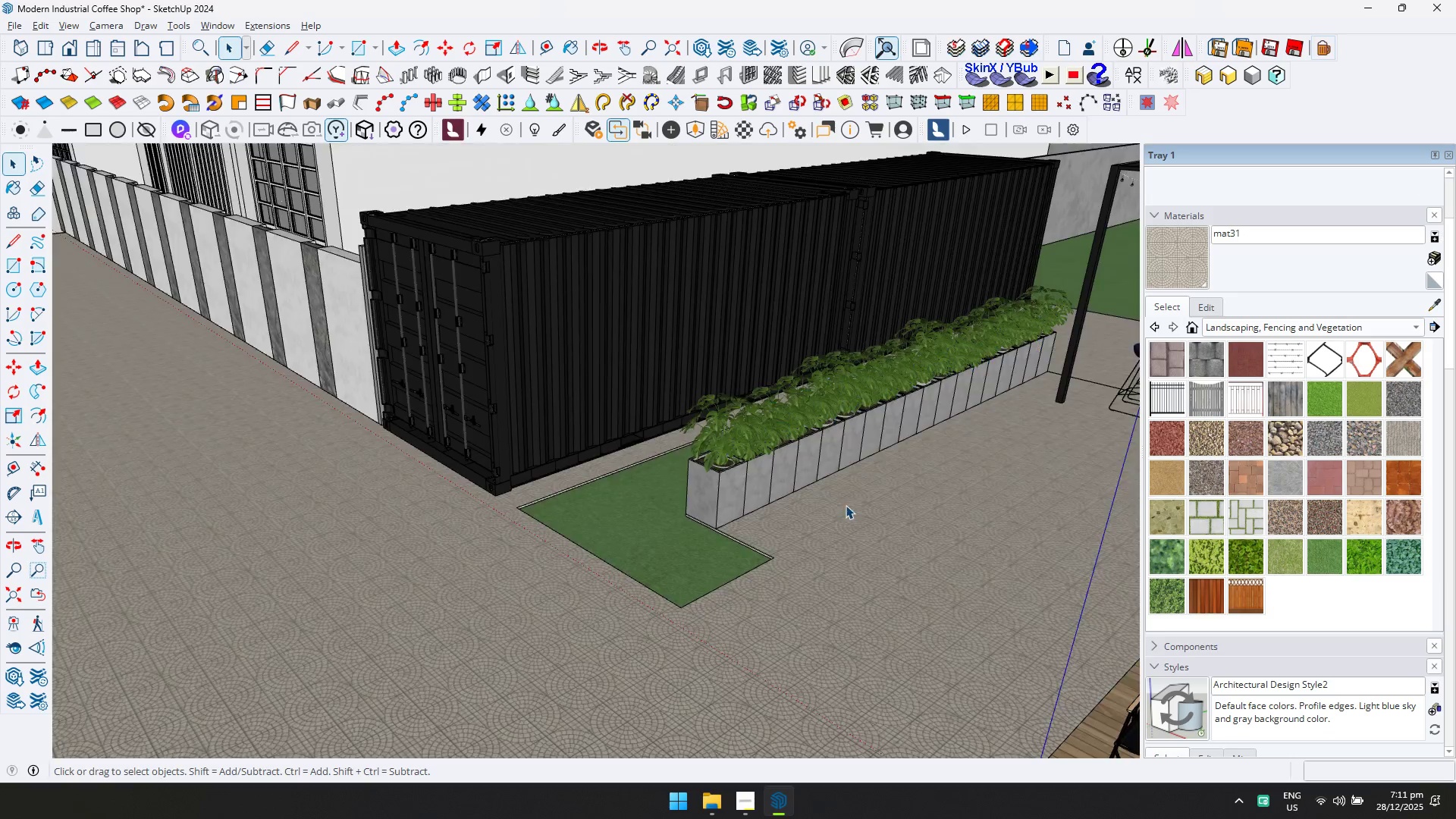 
scroll: coordinate [876, 525], scroll_direction: down, amount: 6.0
 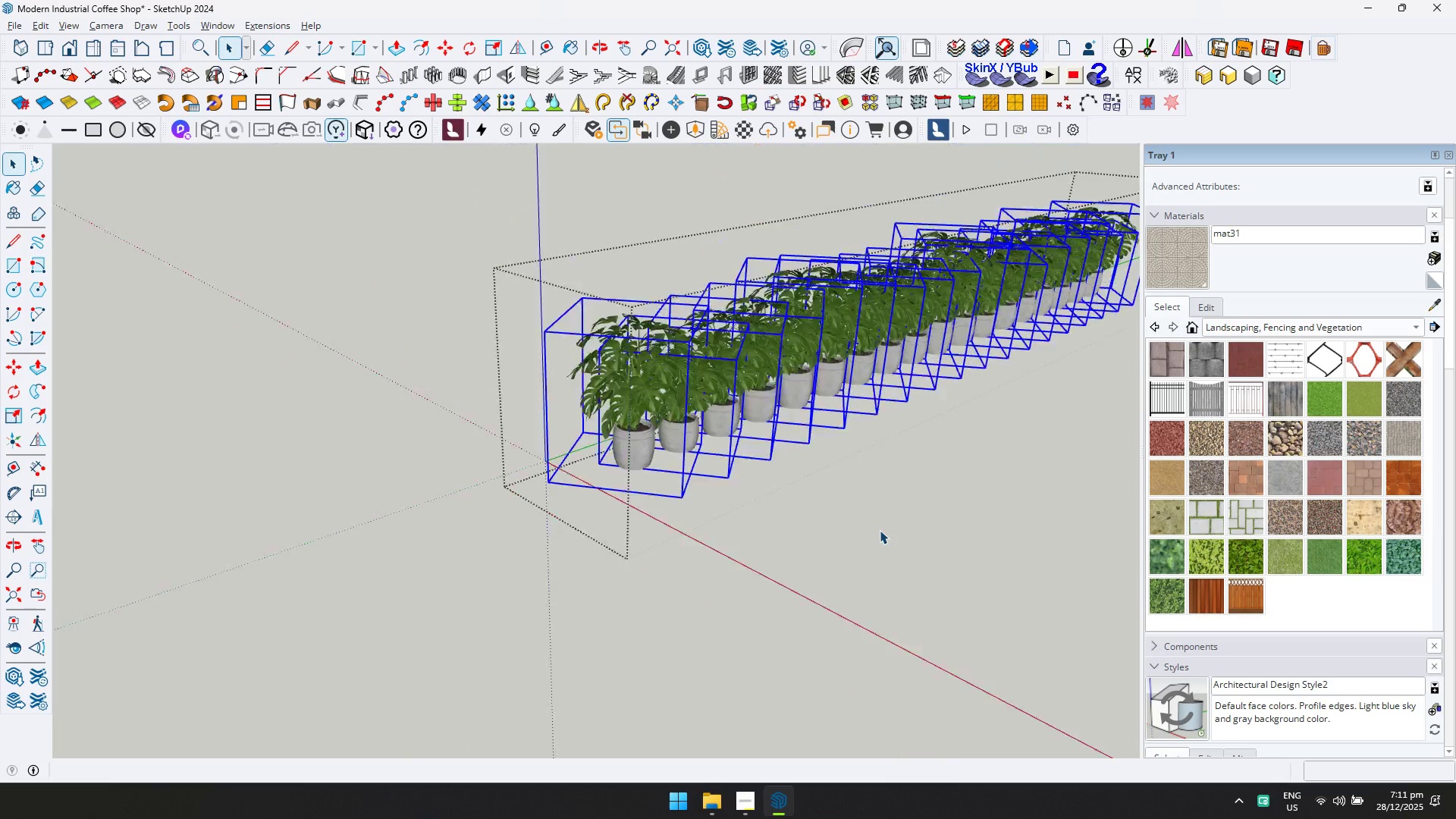 
scroll: coordinate [791, 475], scroll_direction: up, amount: 3.0
 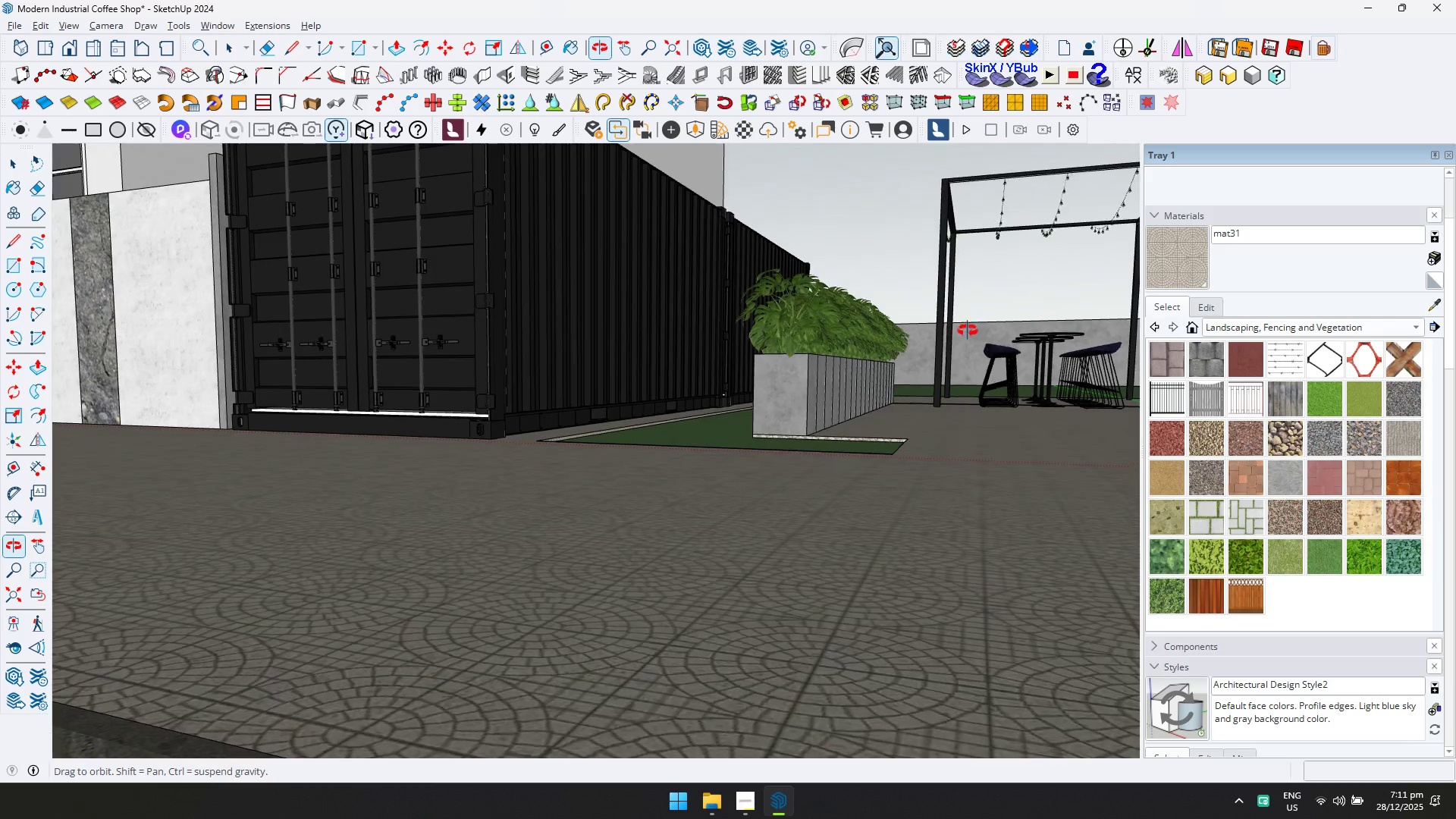 
hold_key(key=ShiftLeft, duration=0.38)
 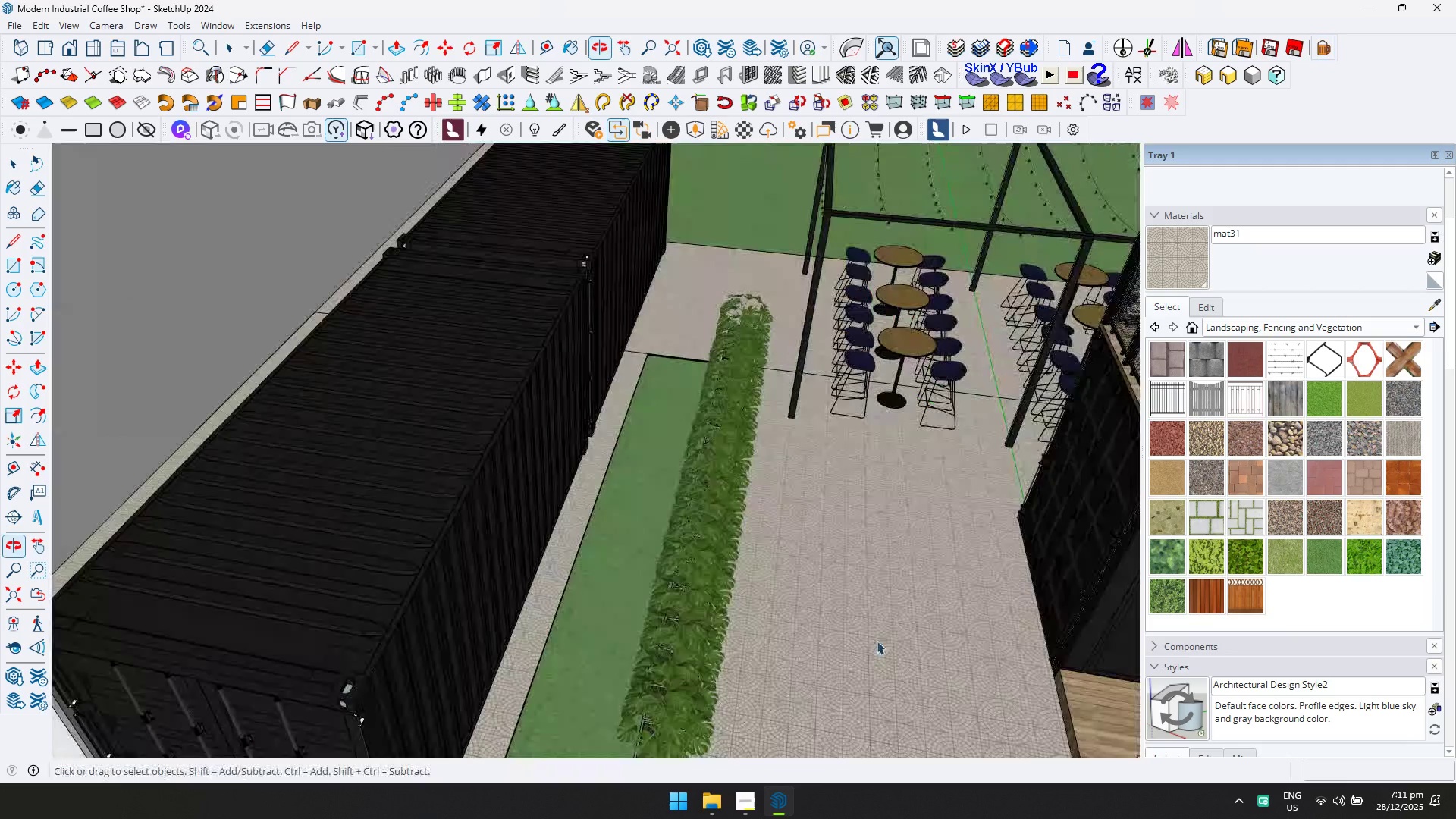 
key(Shift+ShiftLeft)
 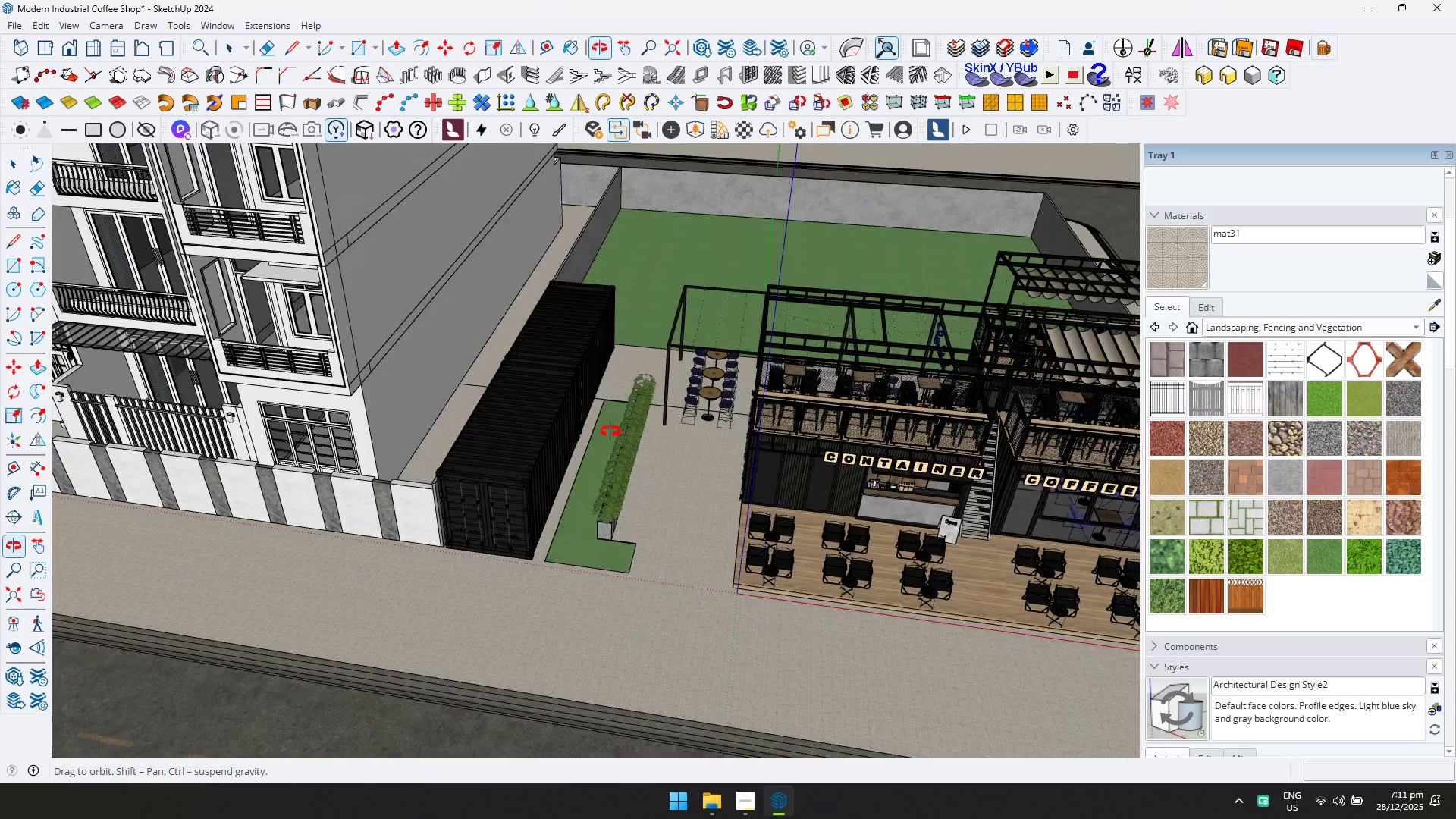 
scroll: coordinate [616, 503], scroll_direction: down, amount: 10.0
 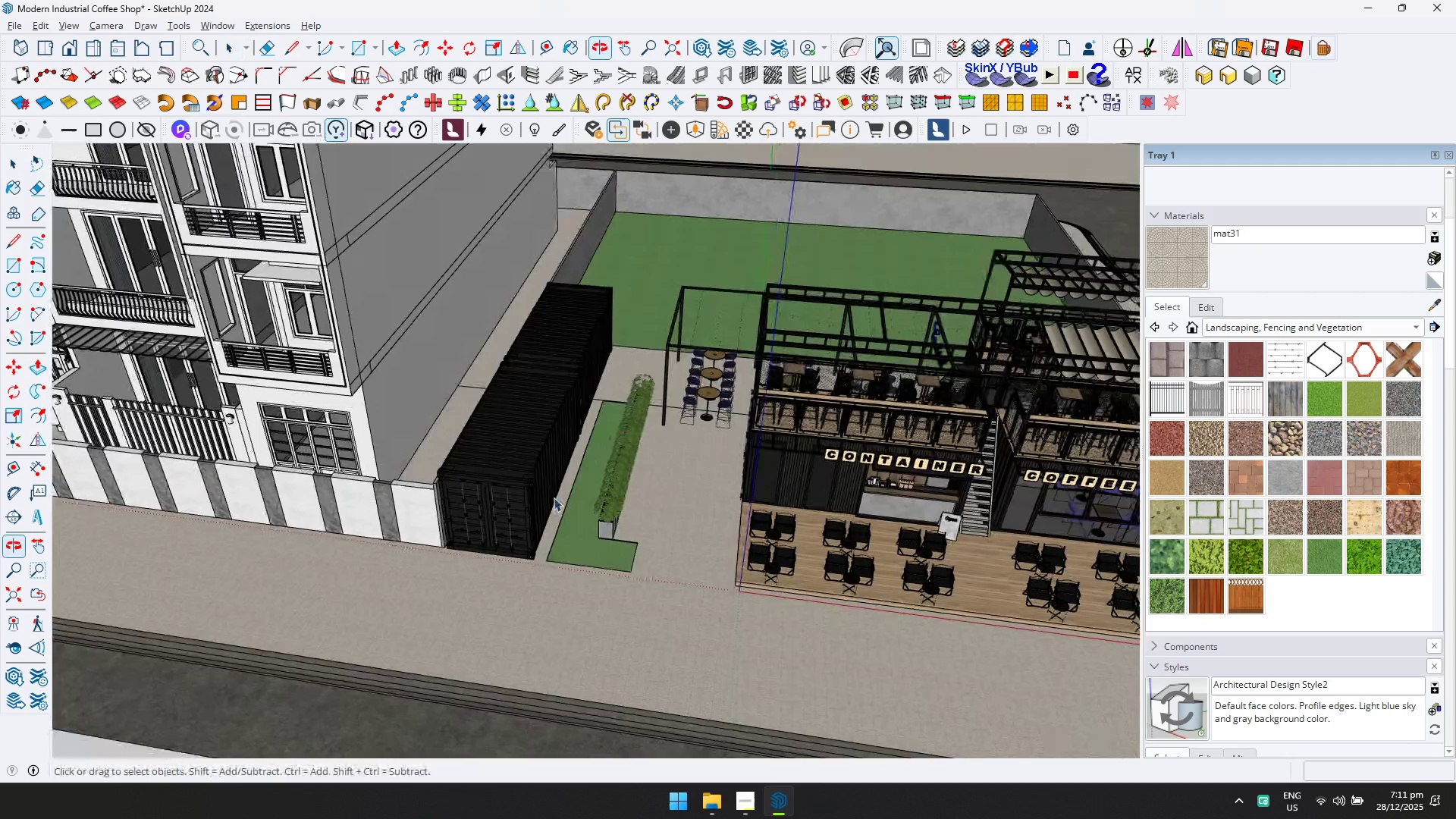 
left_click([544, 560])
 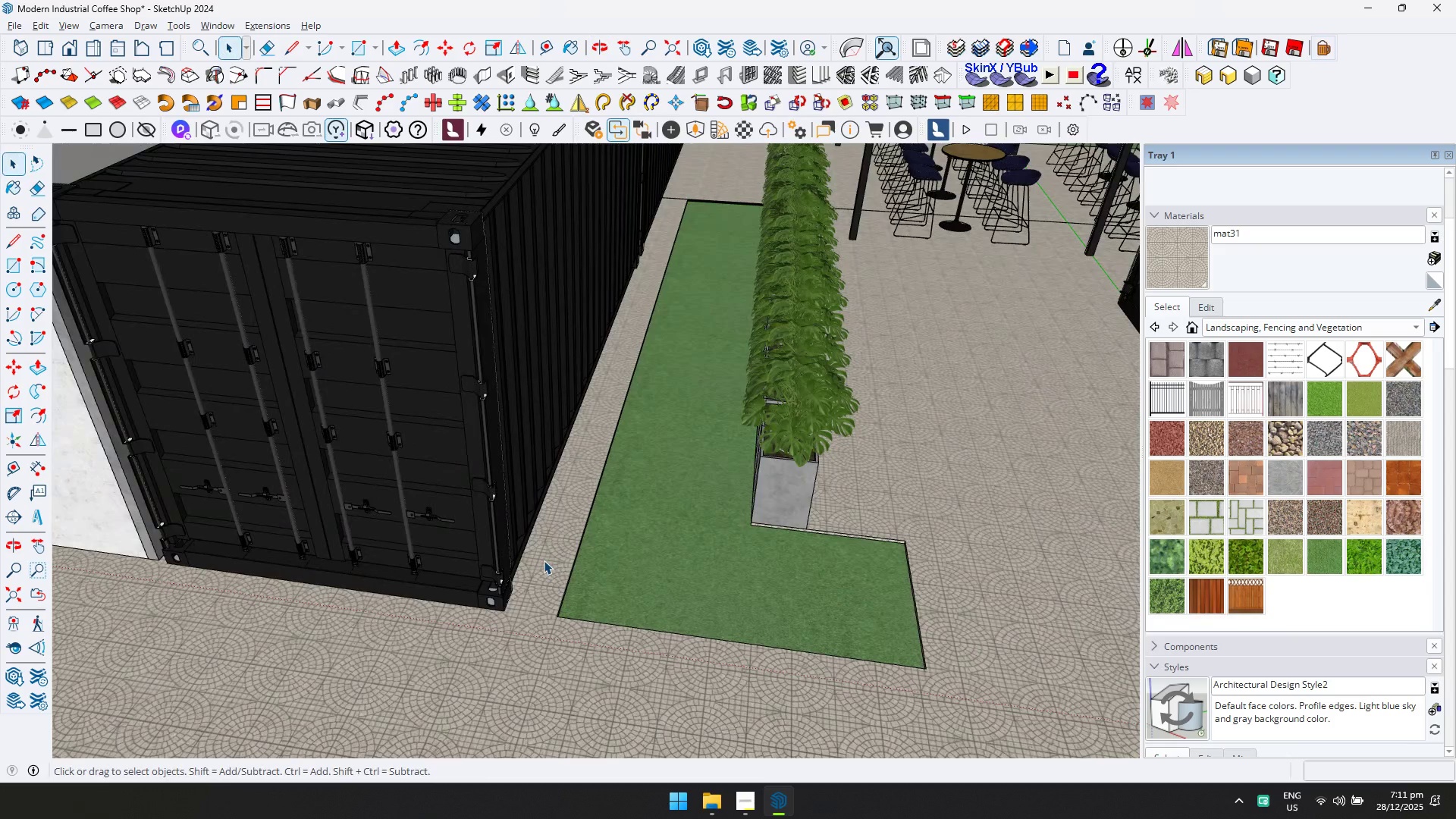 
scroll: coordinate [544, 560], scroll_direction: up, amount: 13.0
 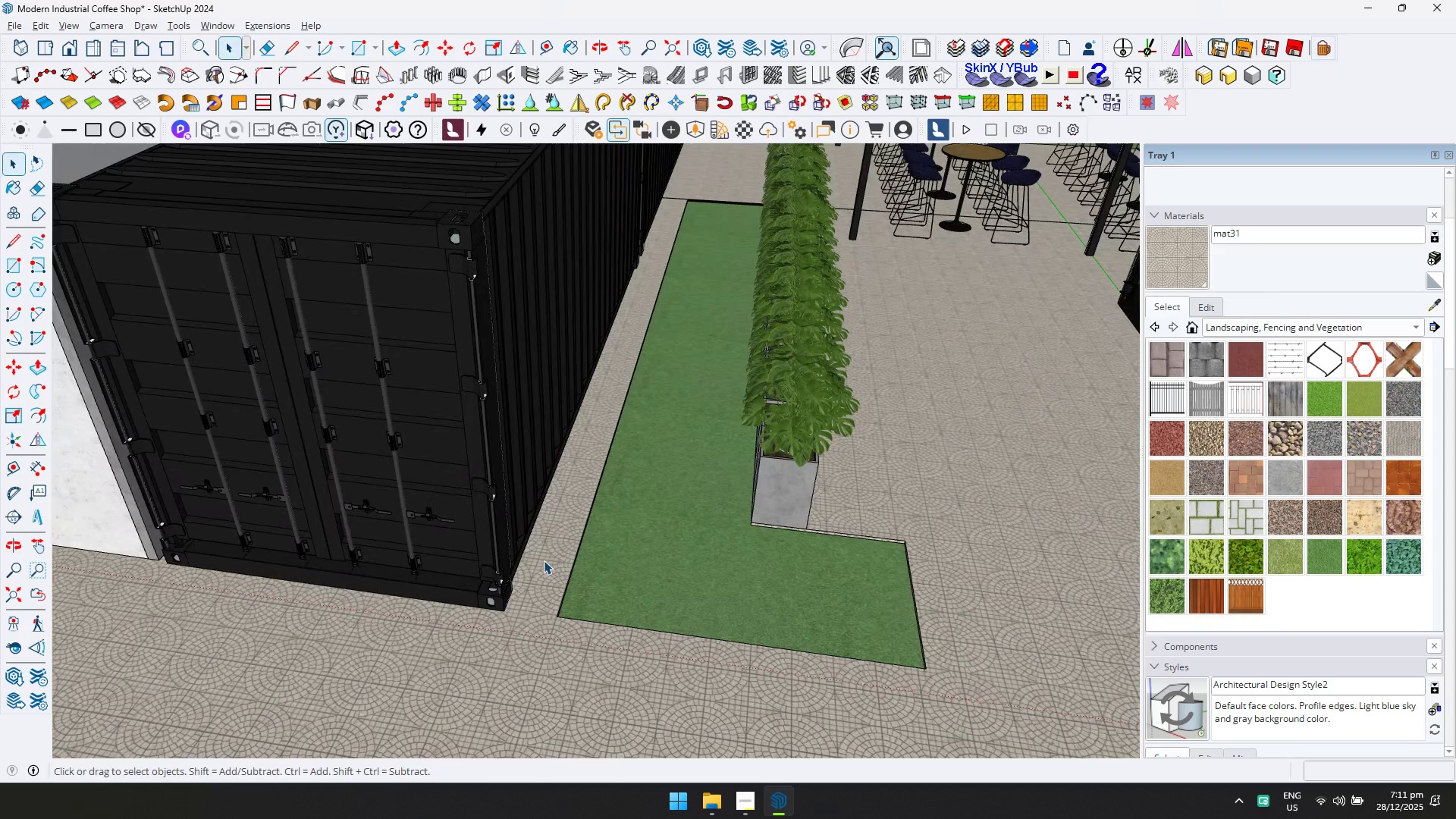 
double_click([544, 560])
 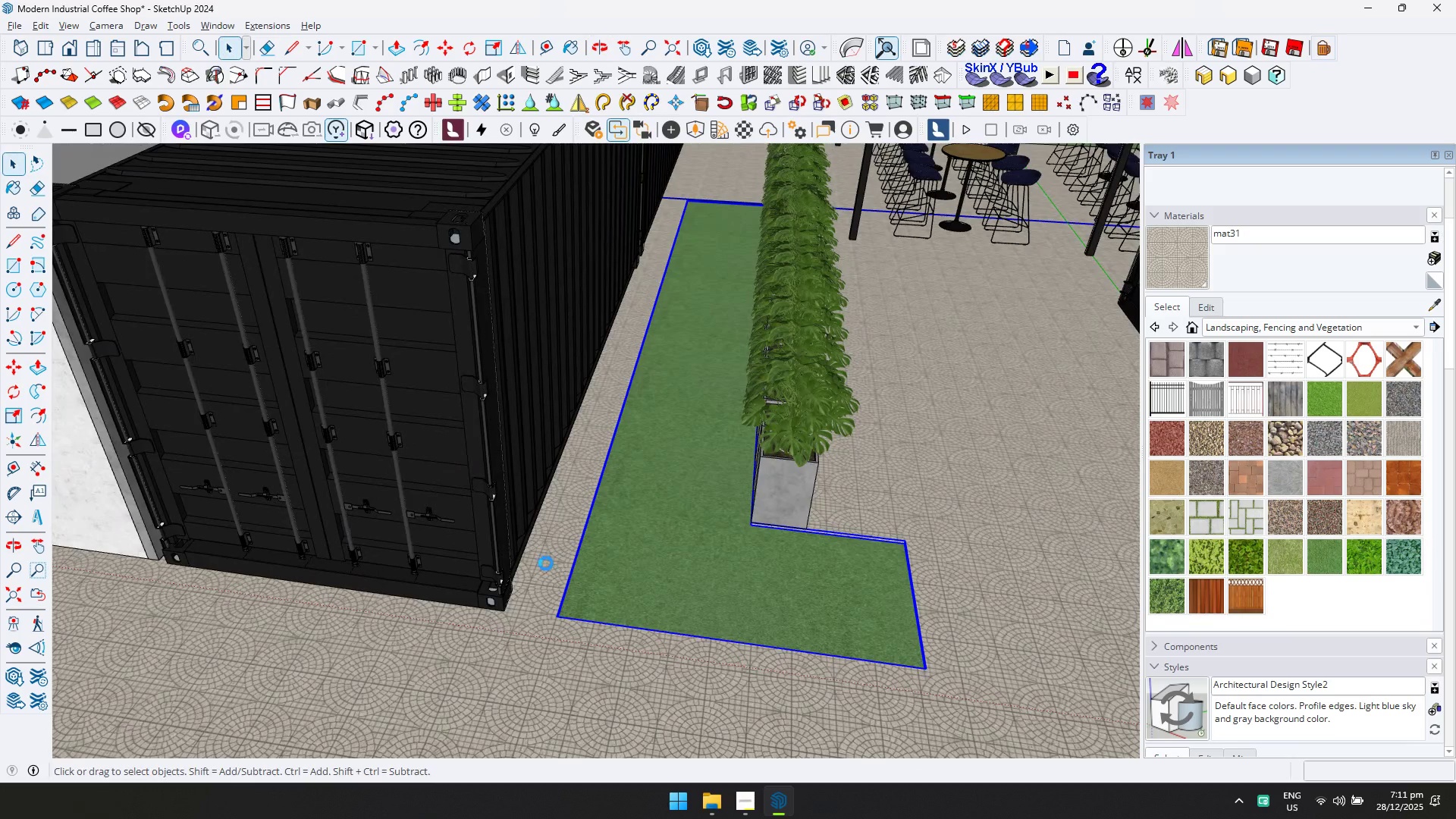 
left_click([552, 582])
 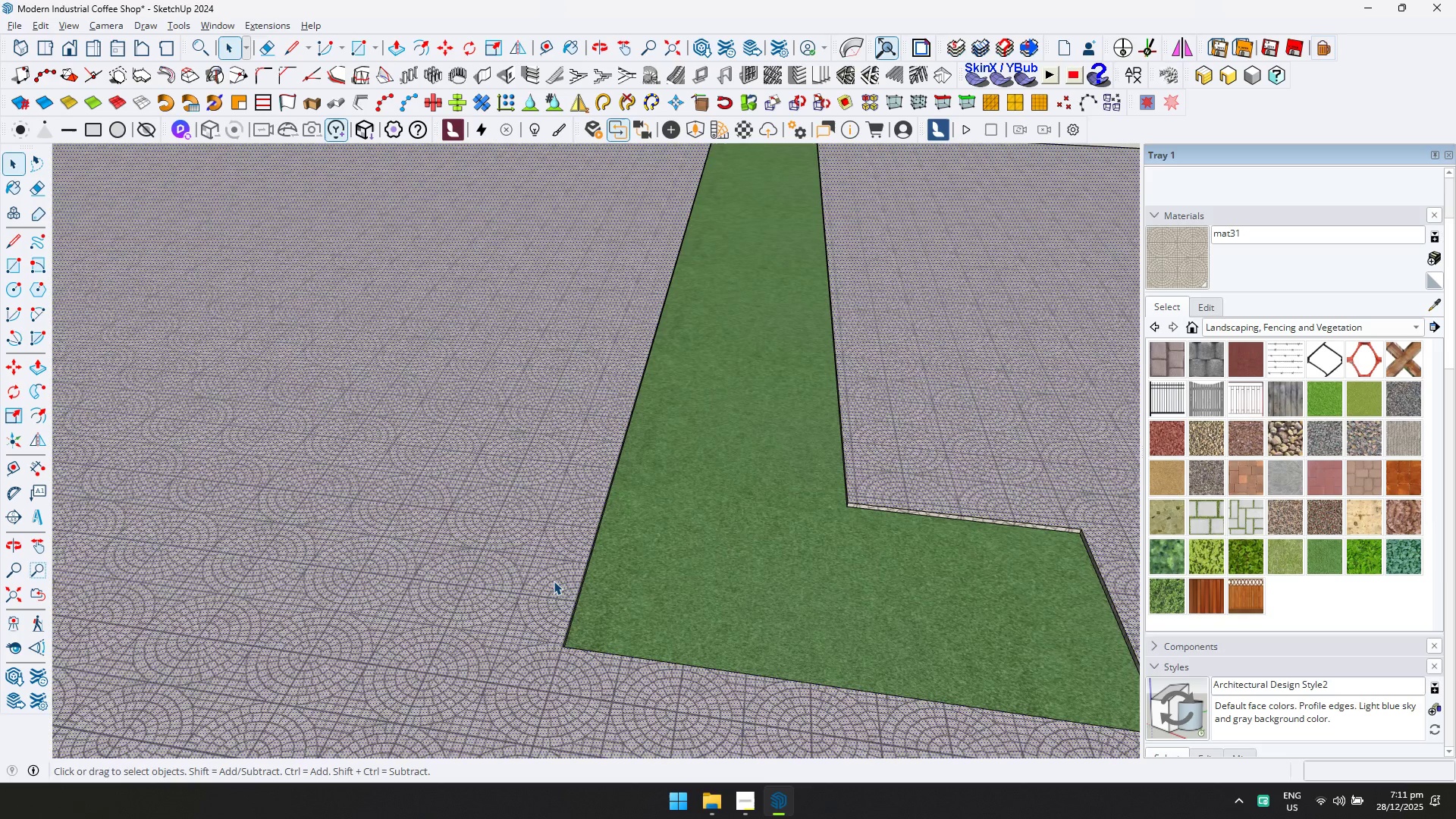 
scroll: coordinate [547, 565], scroll_direction: up, amount: 6.0
 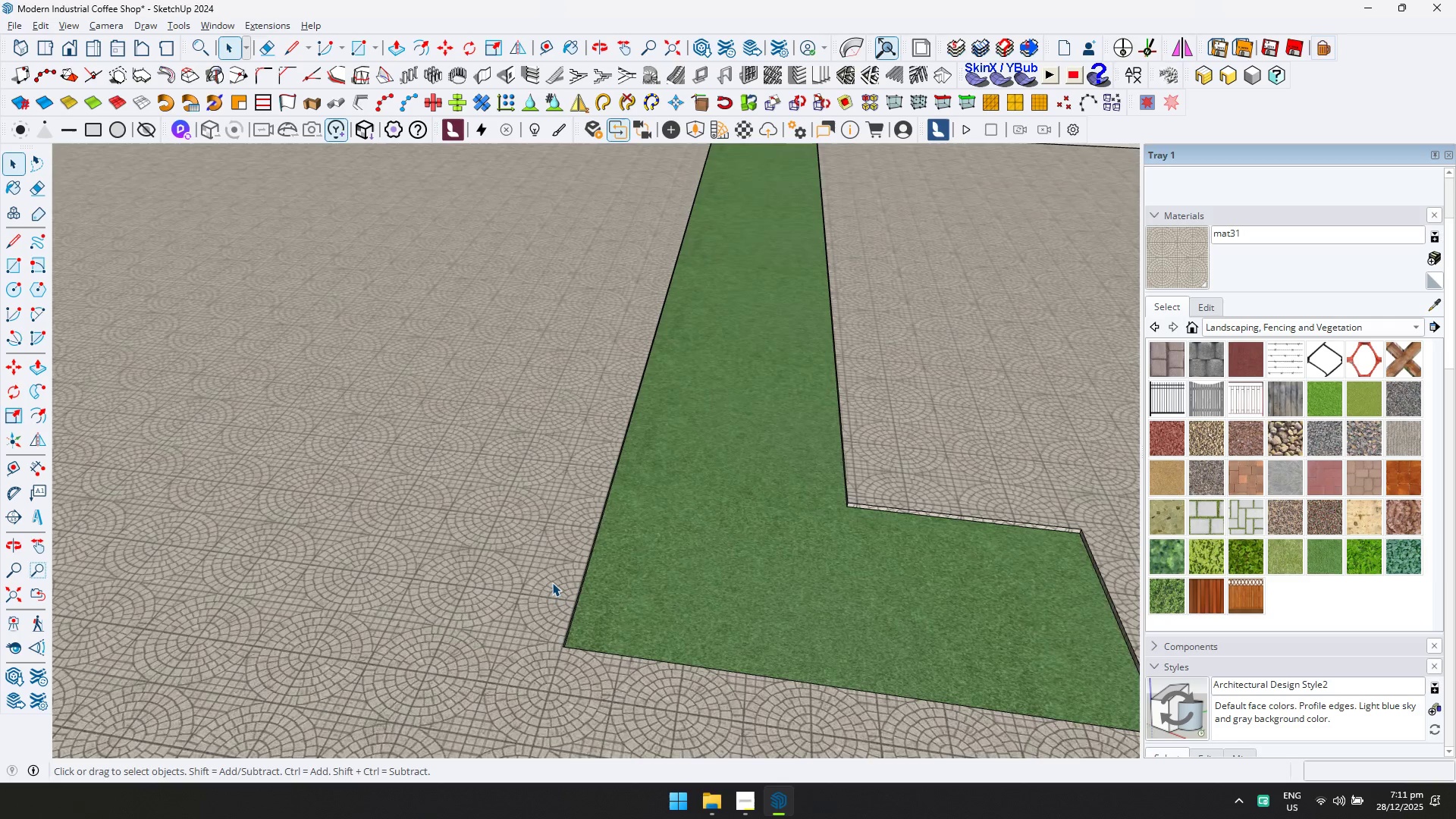 
key(L)
 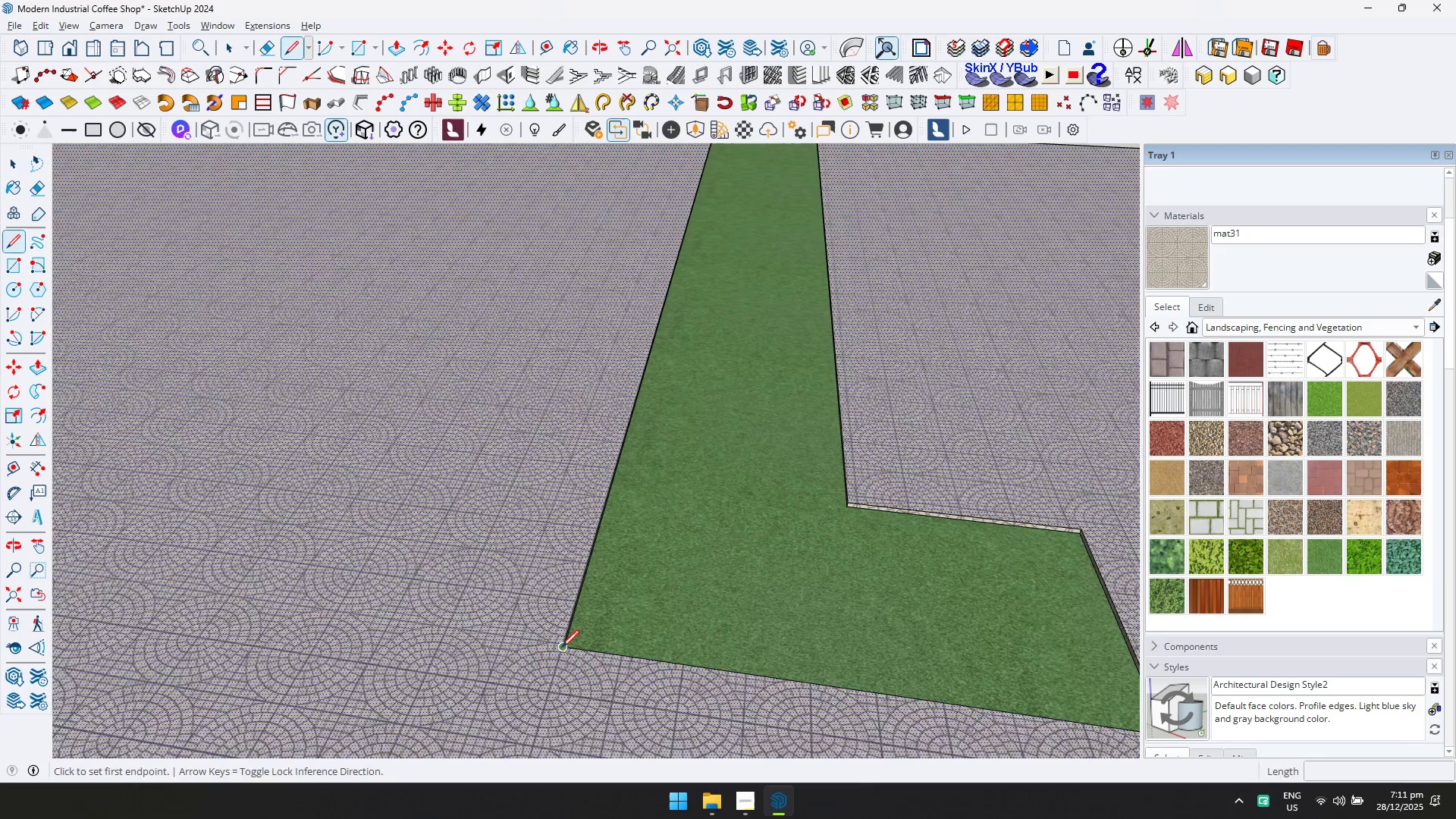 
left_click([564, 648])
 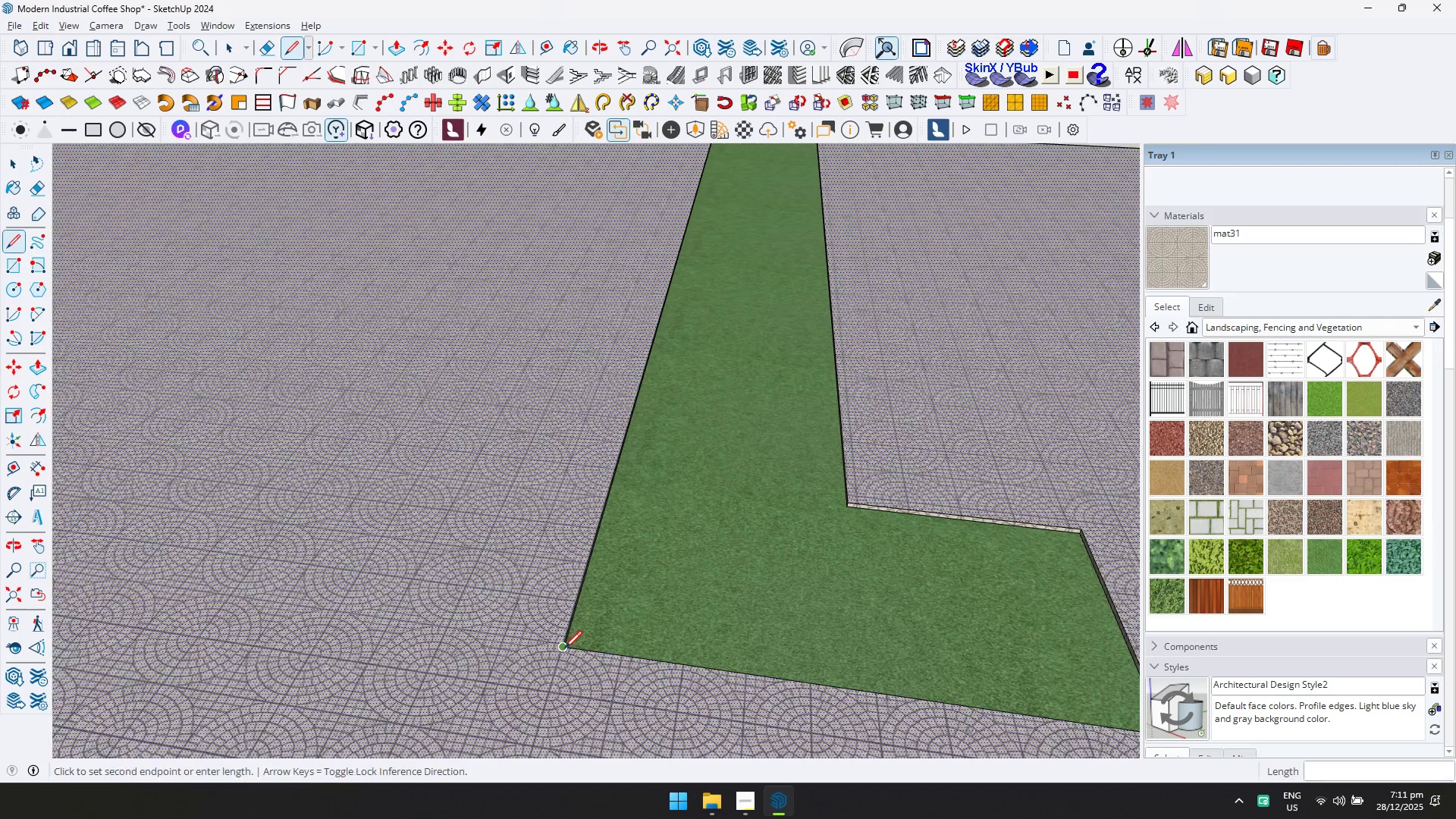 
key(D)
 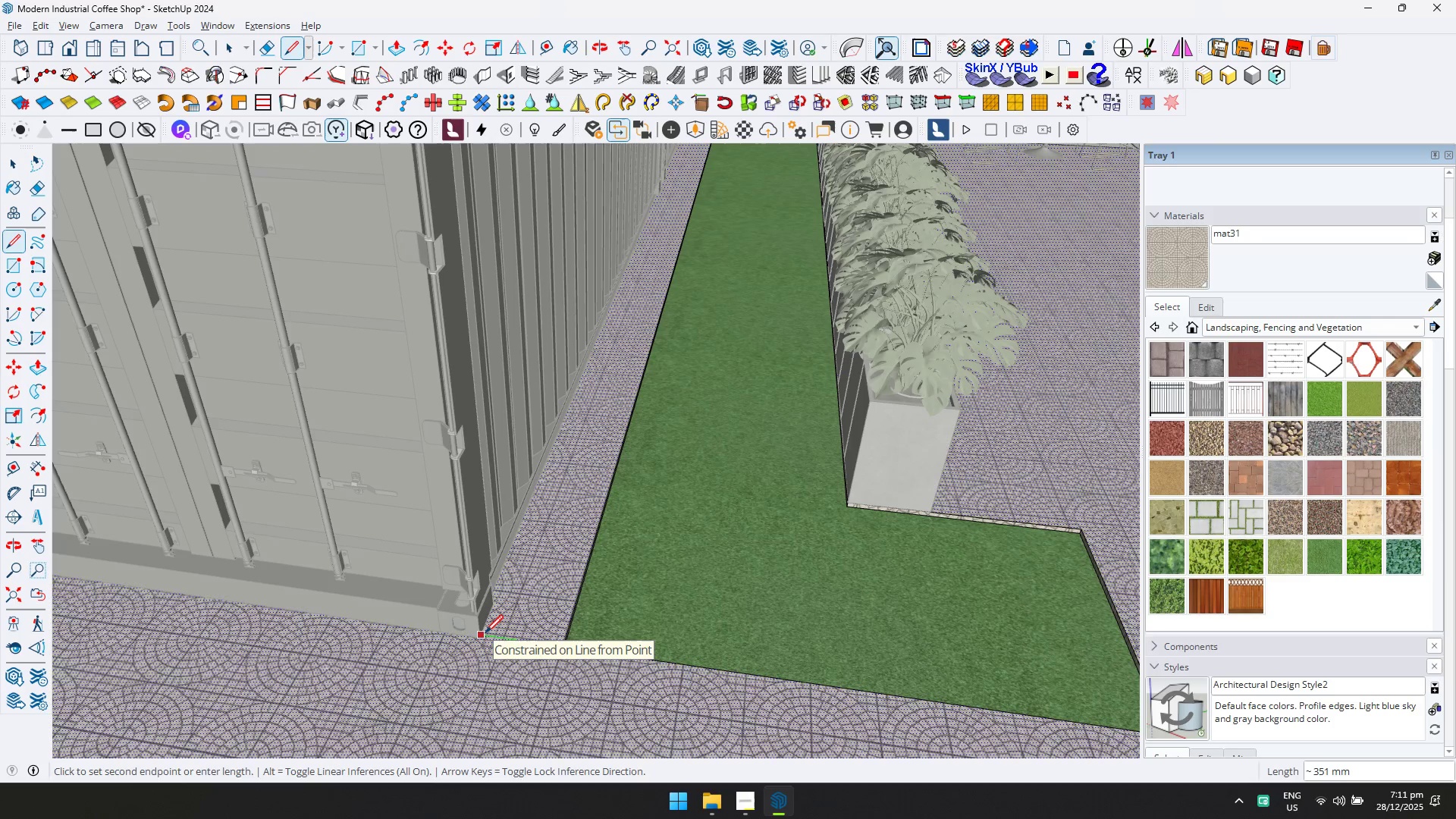 
left_click([485, 632])
 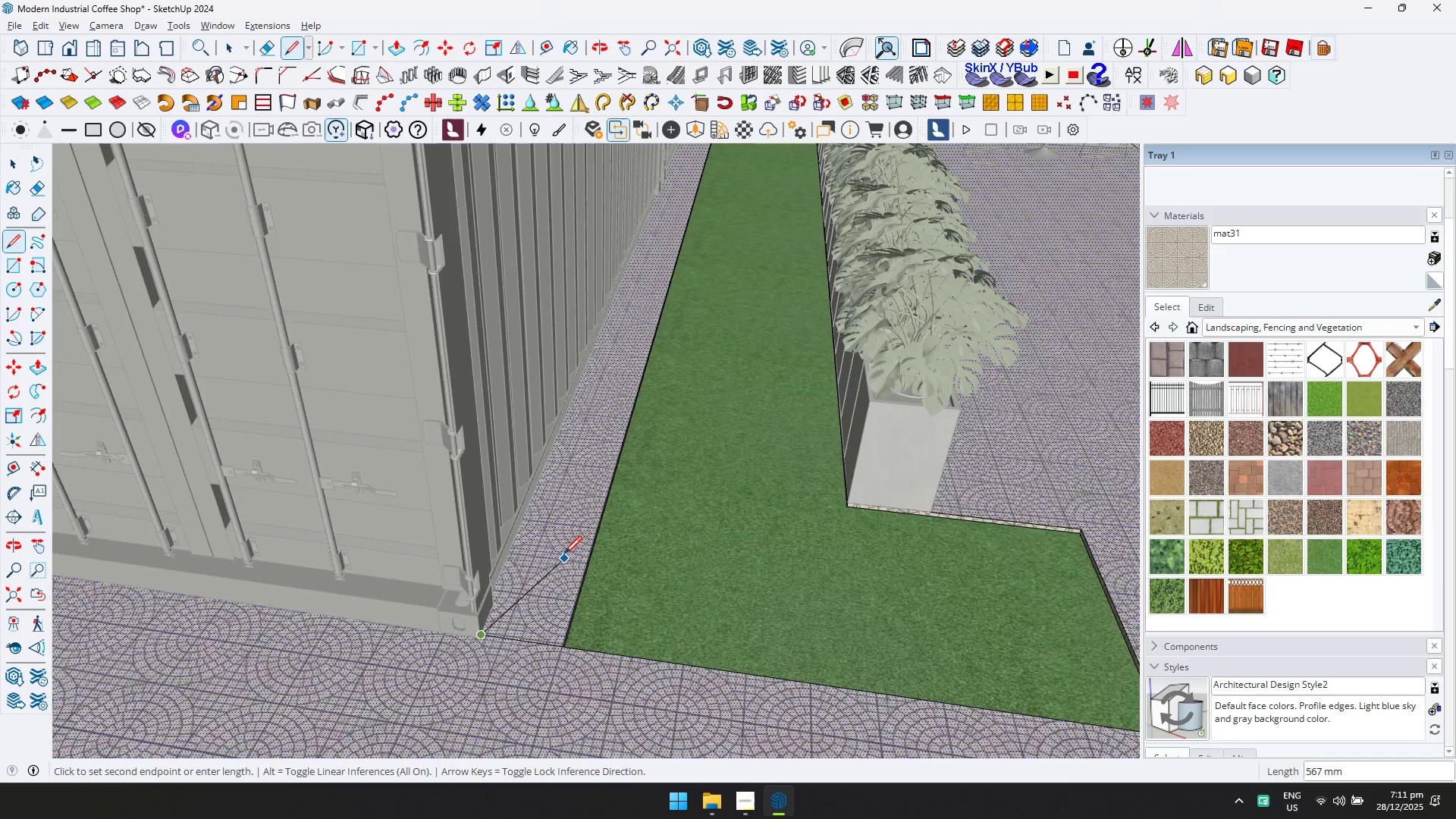 
key(Shift+ShiftLeft)
 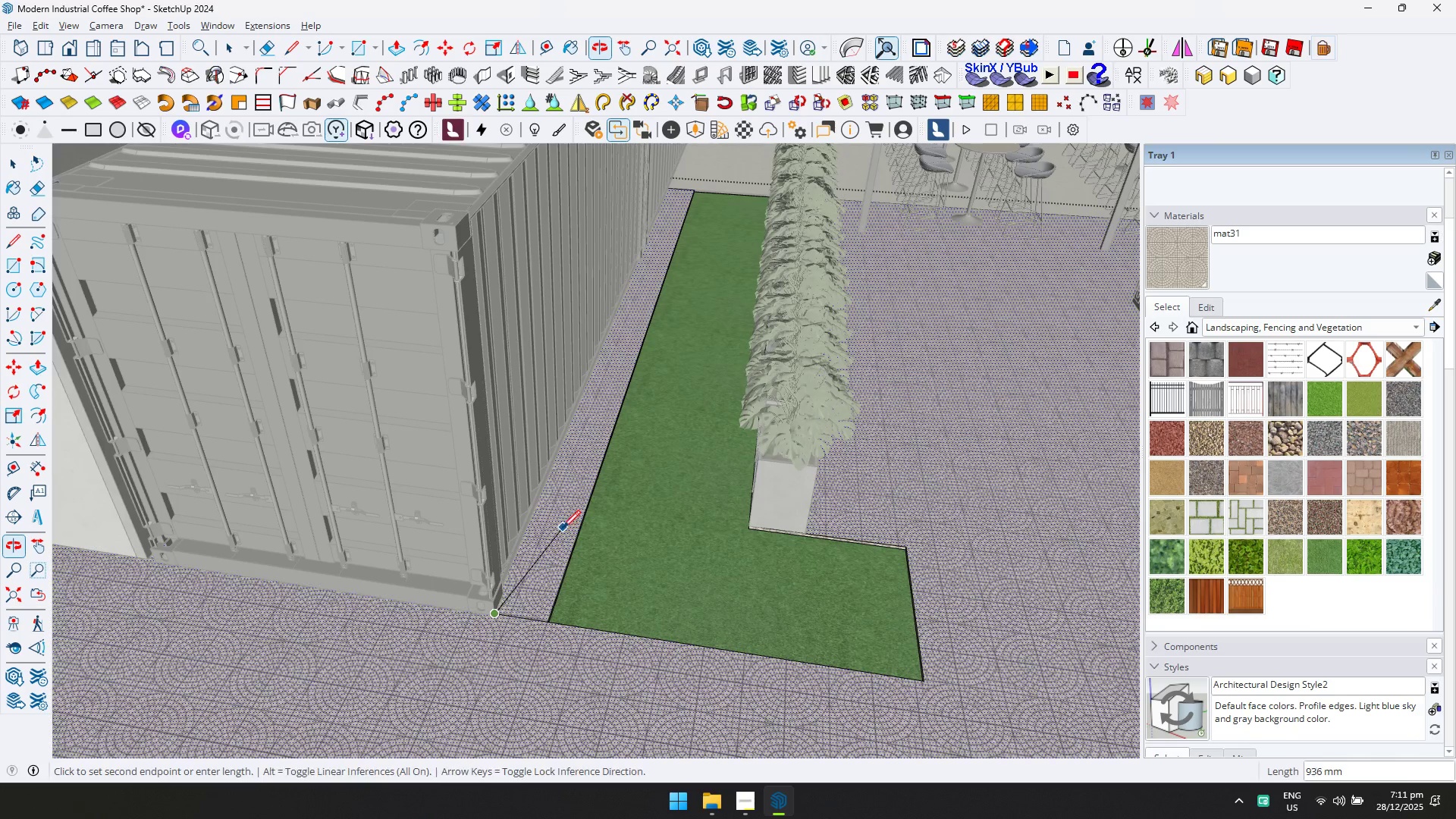 
scroll: coordinate [579, 519], scroll_direction: down, amount: 4.0
 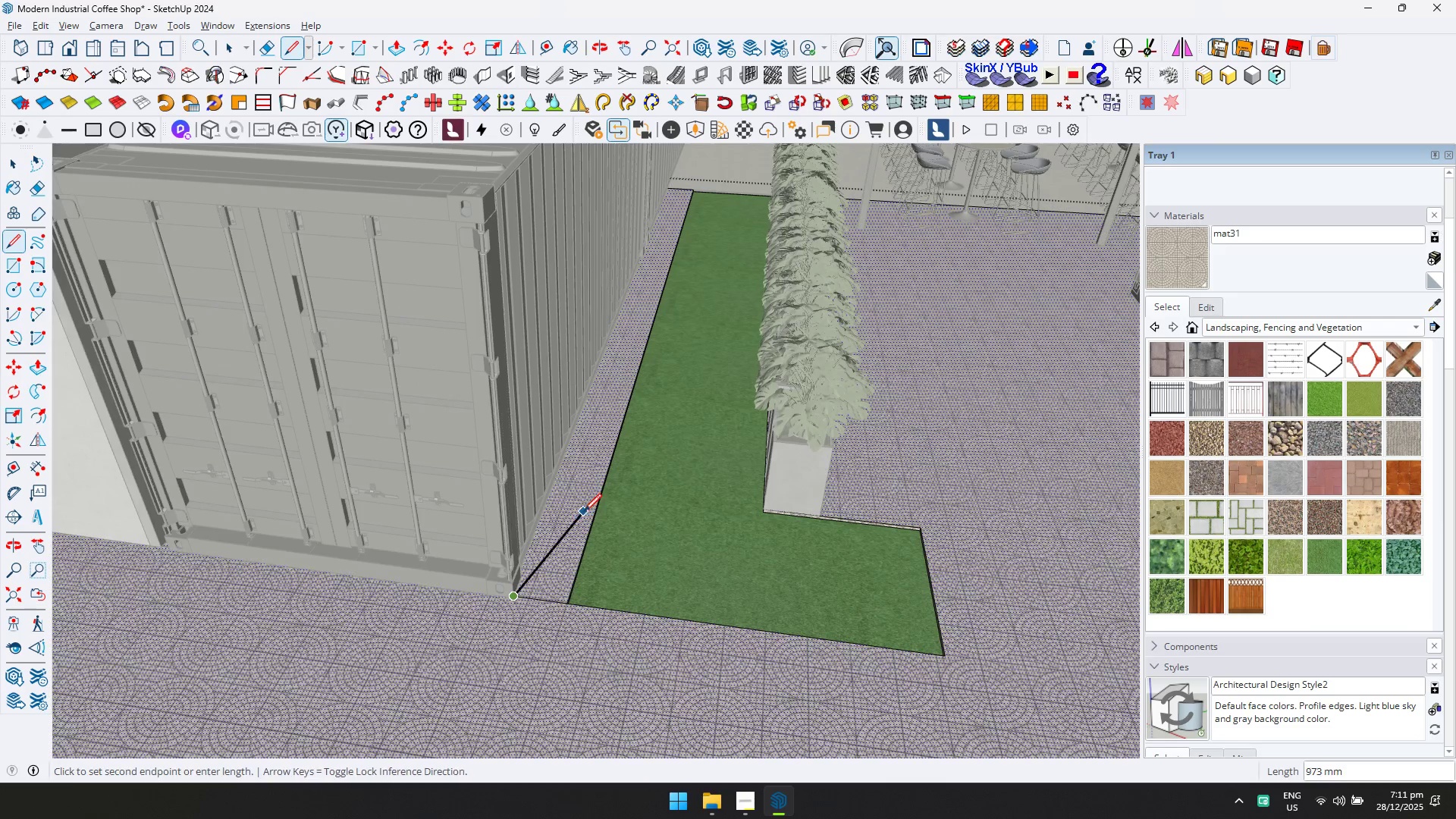 
key(ArrowLeft)
 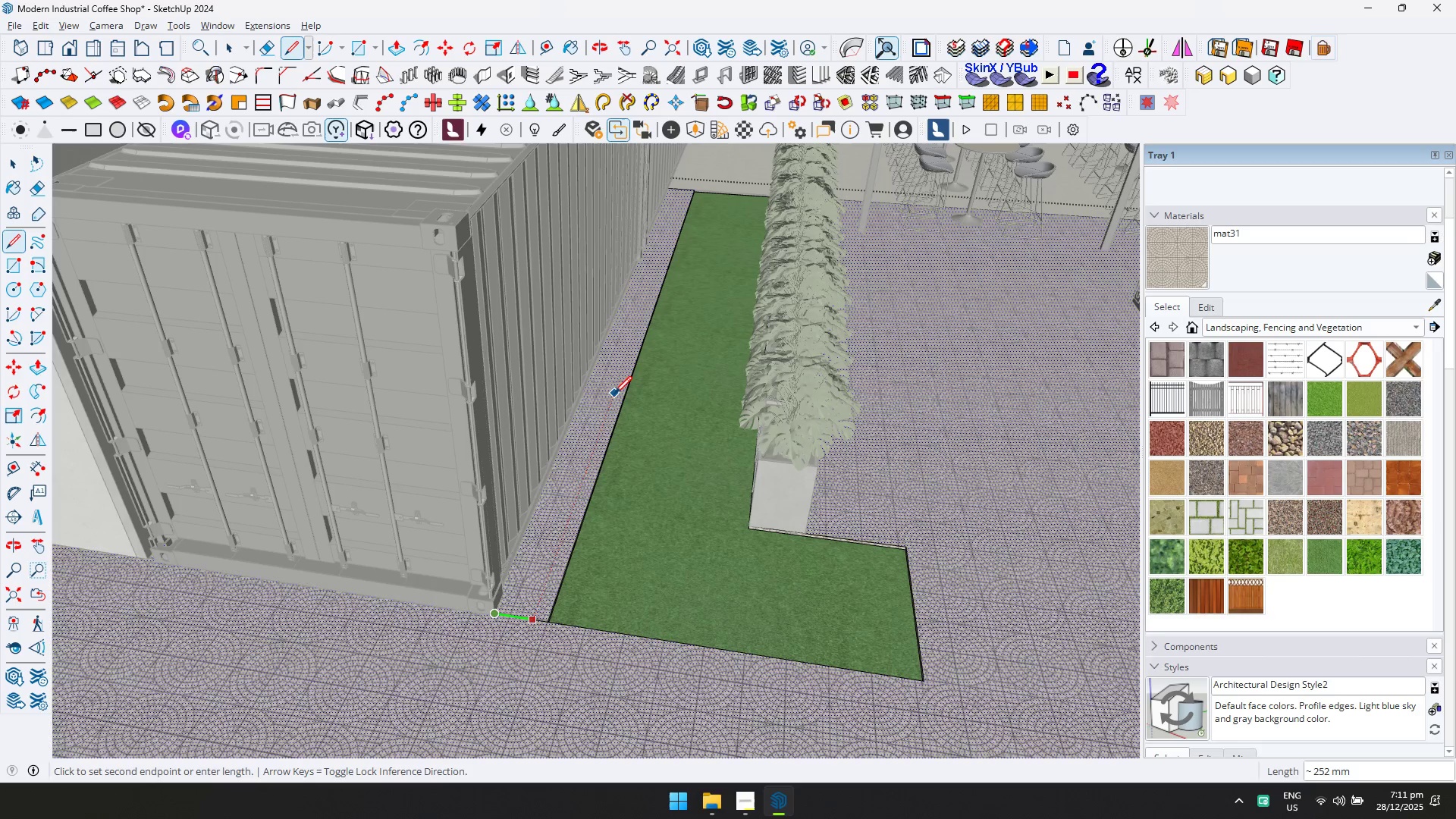 
key(ArrowRight)
 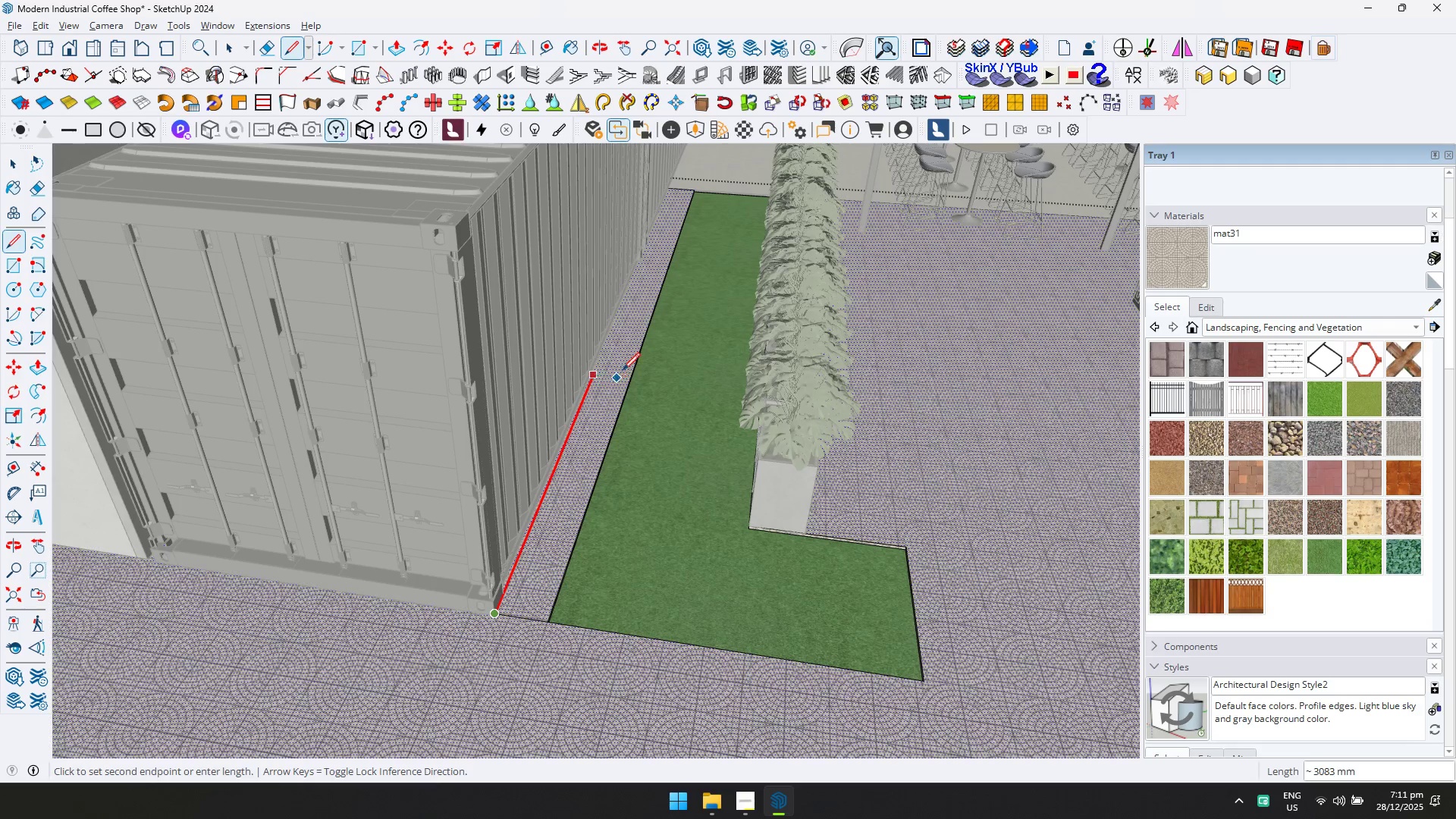 
hold_key(key=ShiftLeft, duration=0.34)
 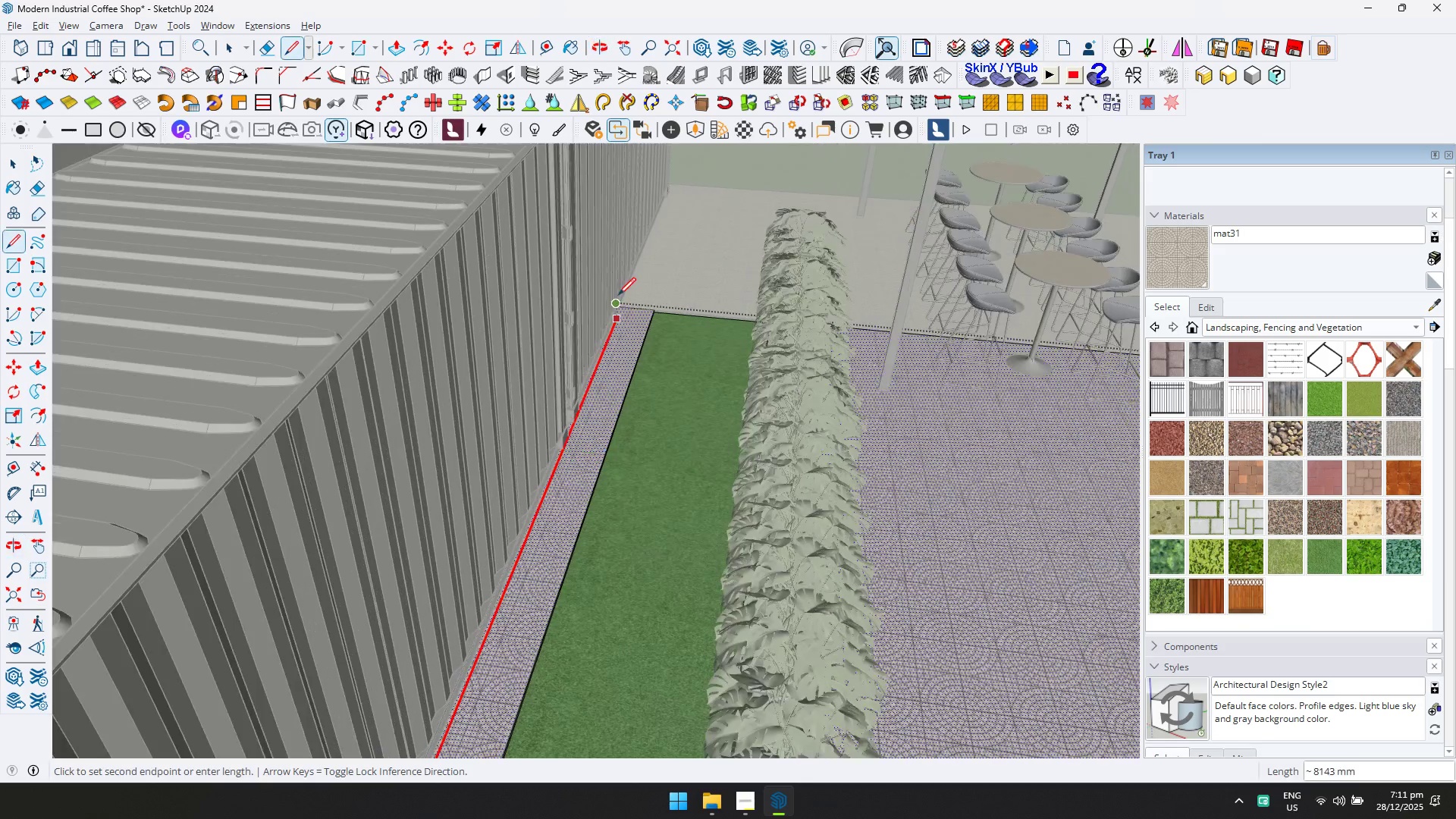 
scroll: coordinate [618, 297], scroll_direction: up, amount: 3.0
 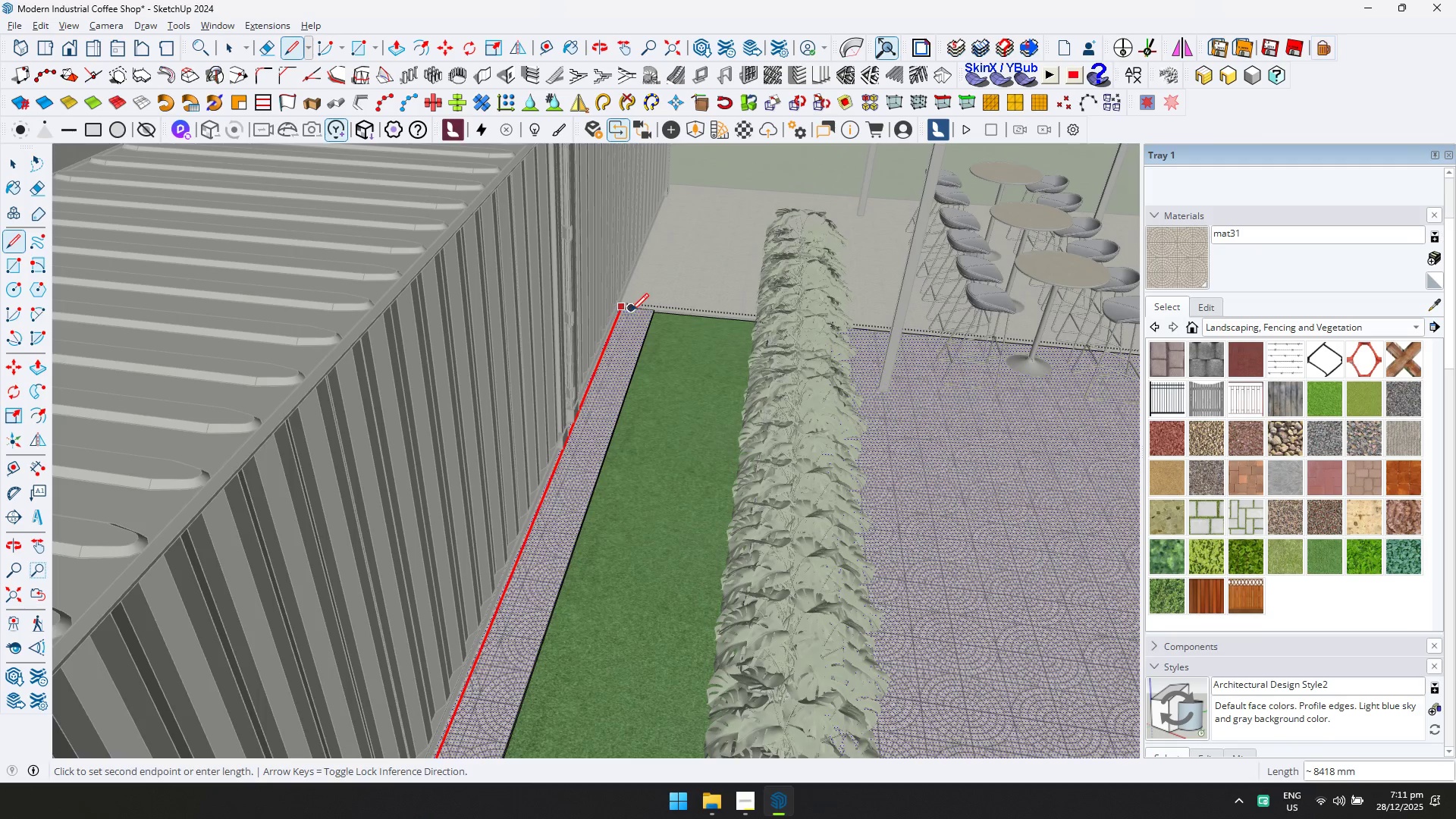 
left_click([631, 311])
 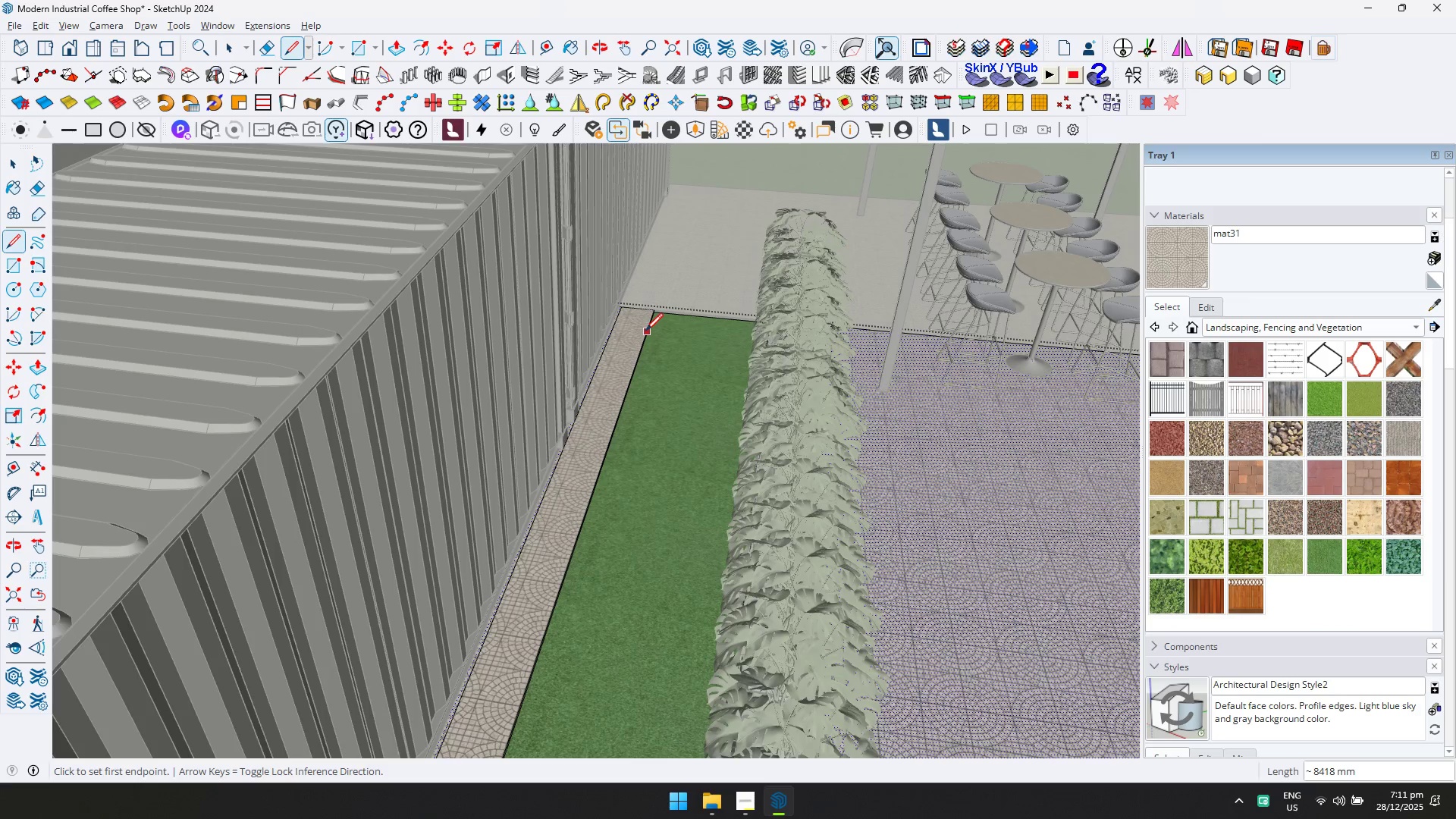 
key(P)
 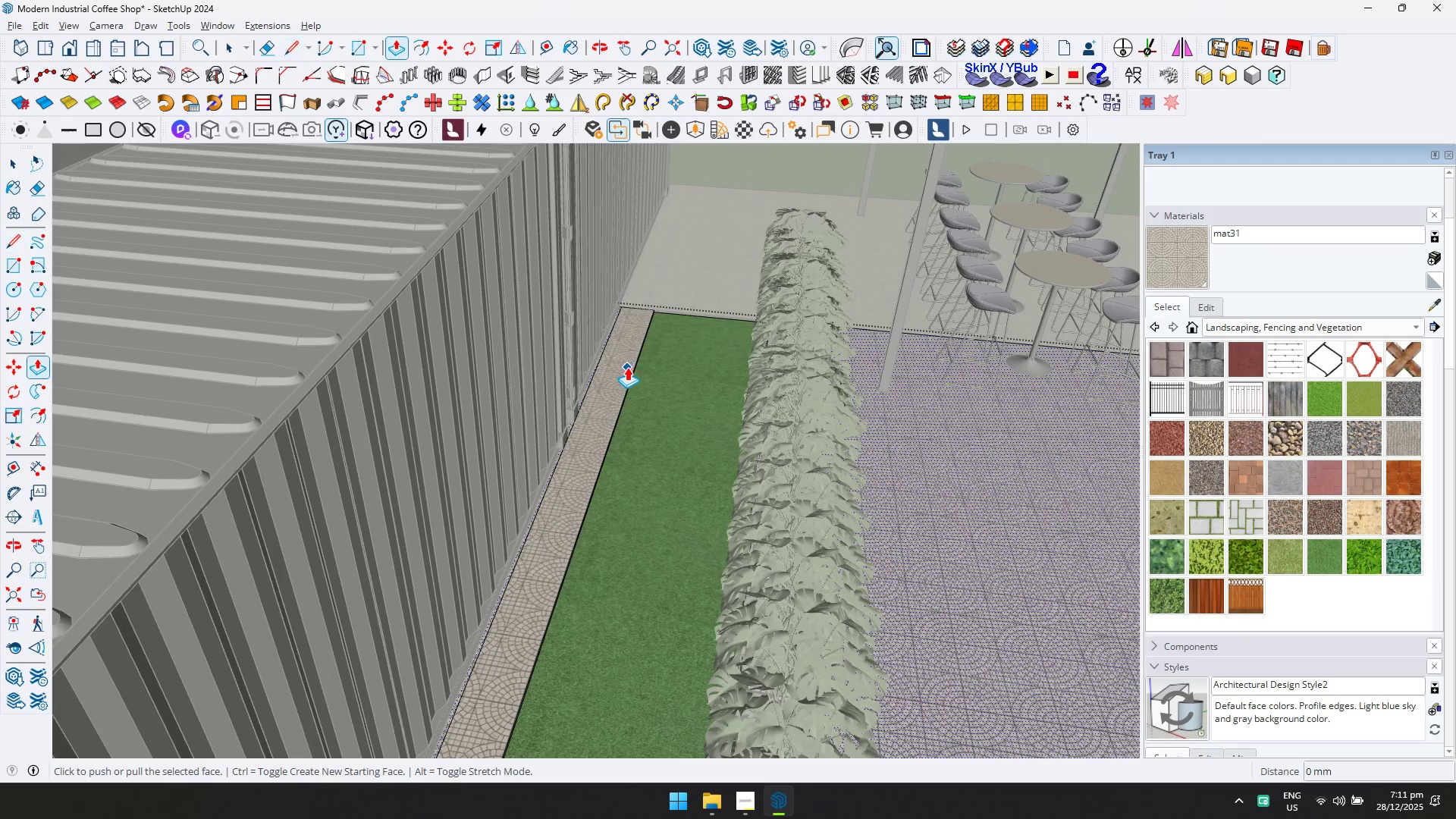 
key(Escape)
 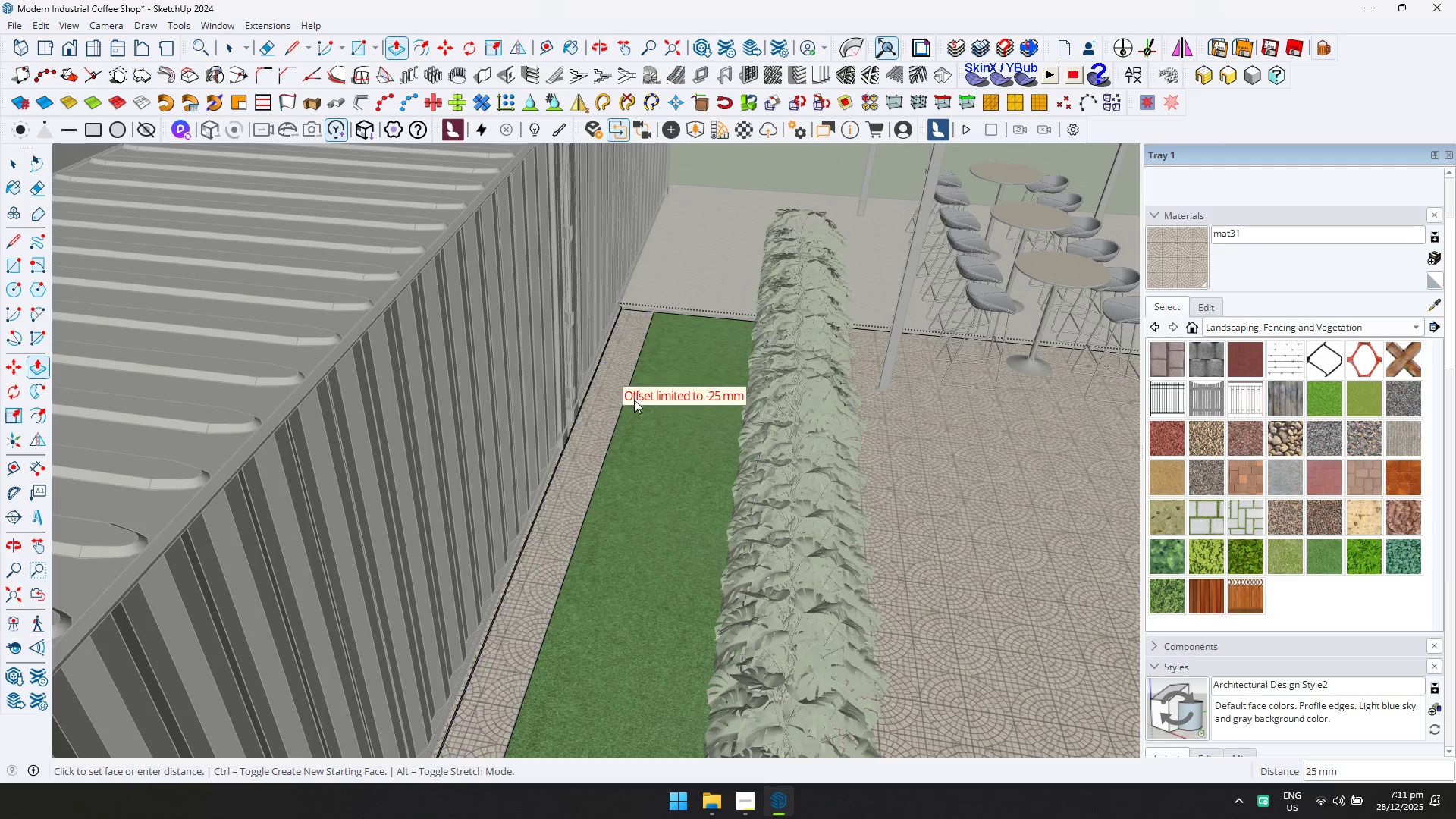 
double_click([641, 408])
 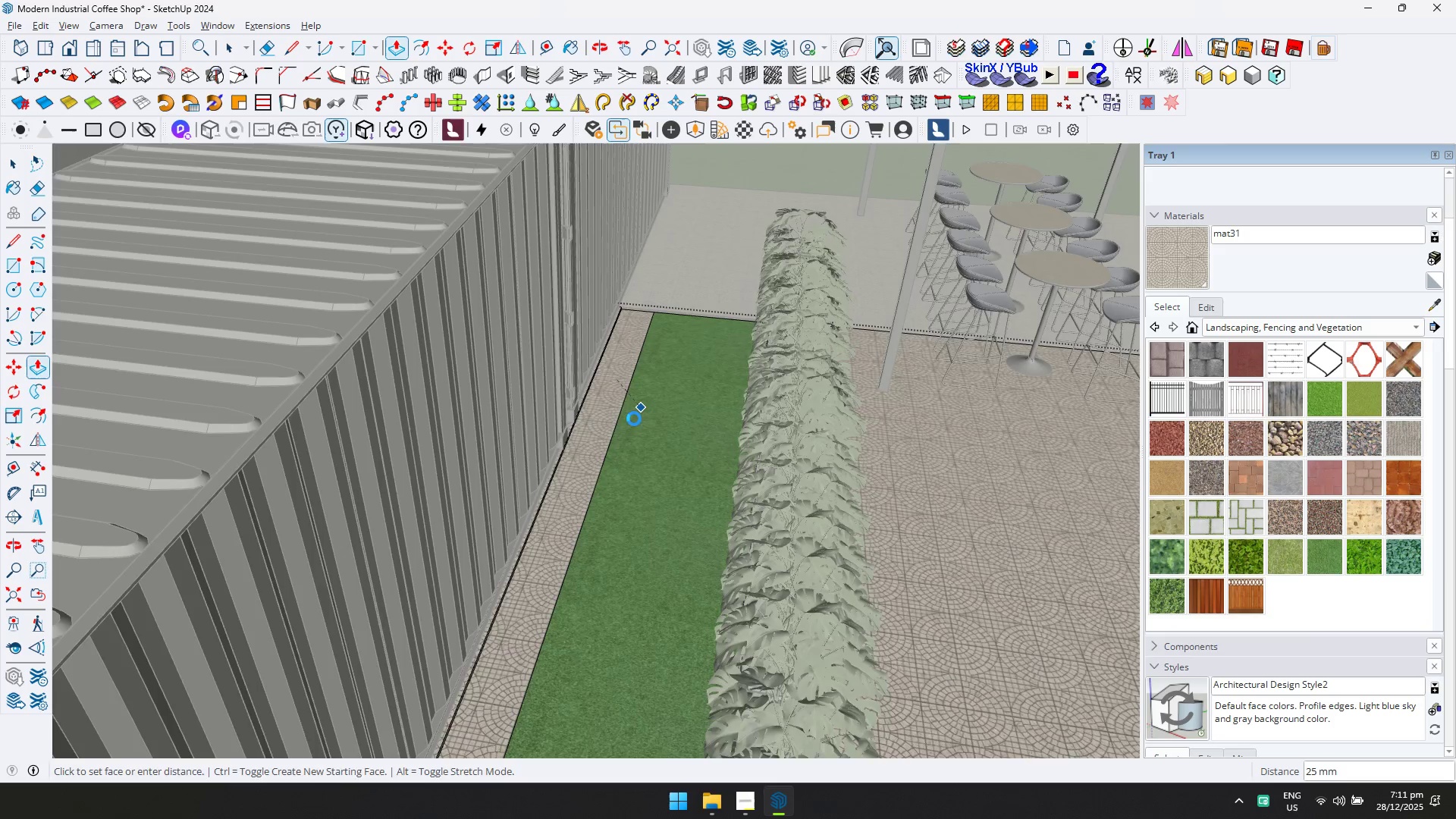 
key(E)
 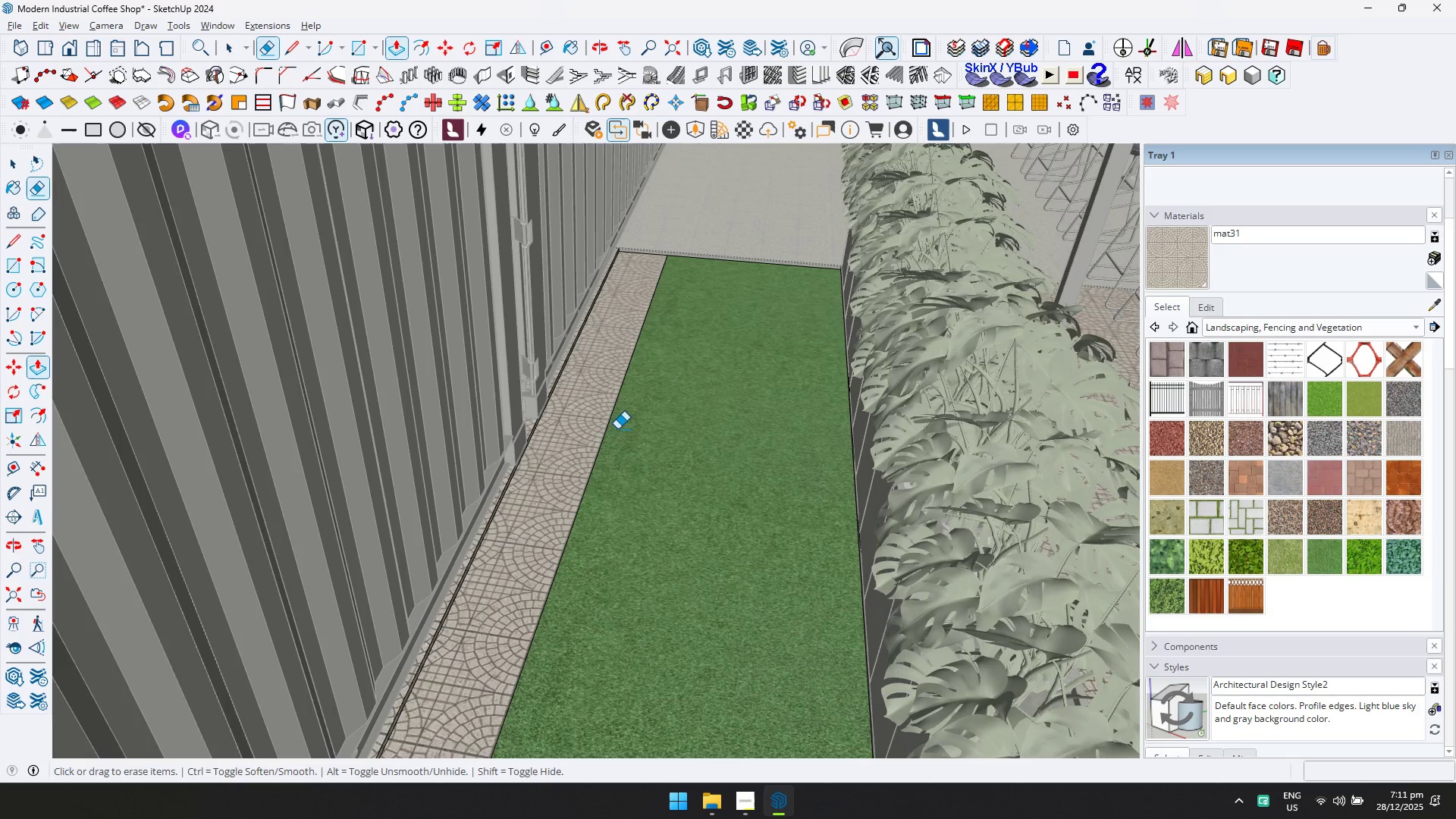 
left_click_drag(start_coordinate=[617, 429], to_coordinate=[603, 422])
 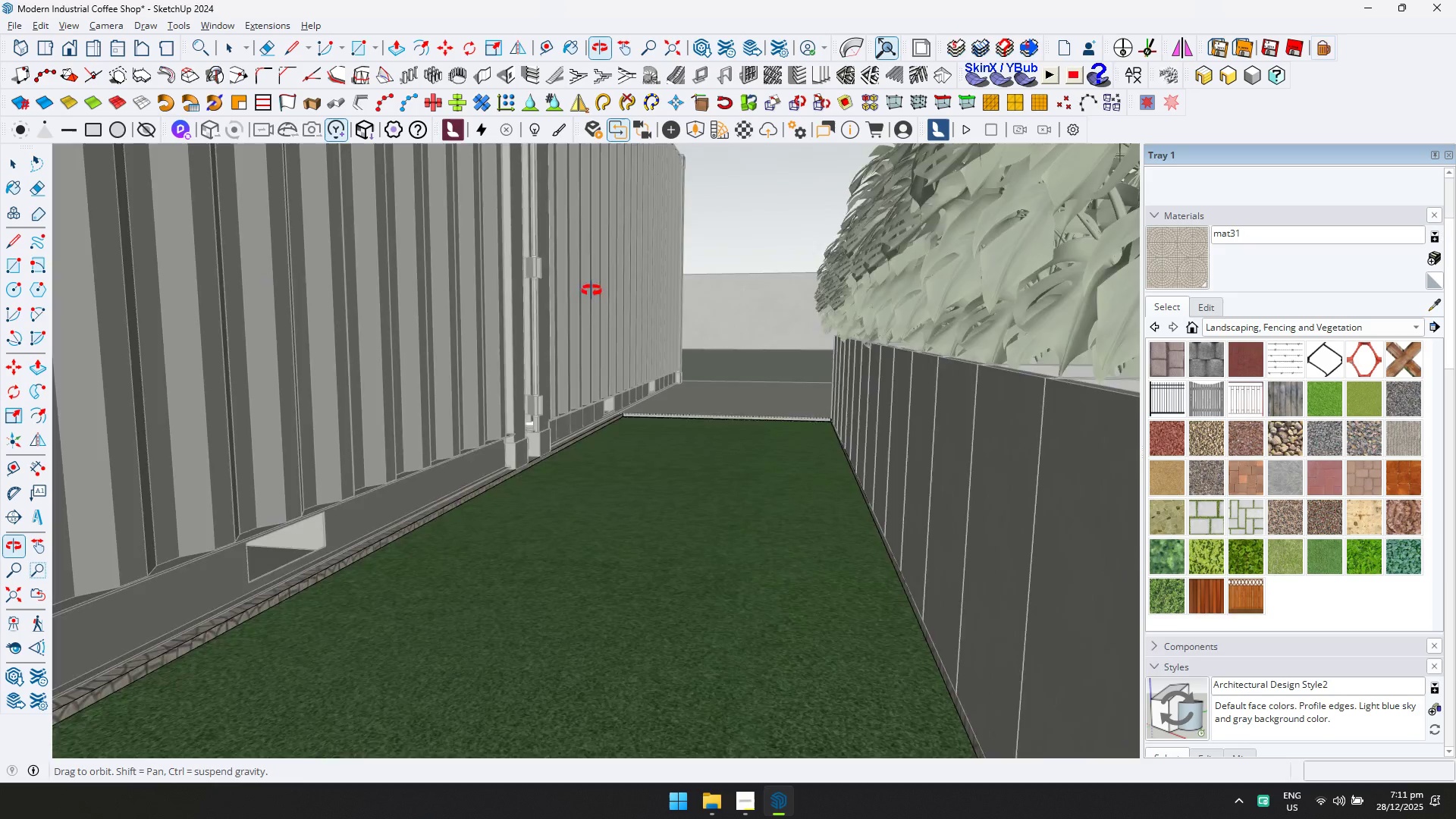 
scroll: coordinate [625, 431], scroll_direction: up, amount: 5.0
 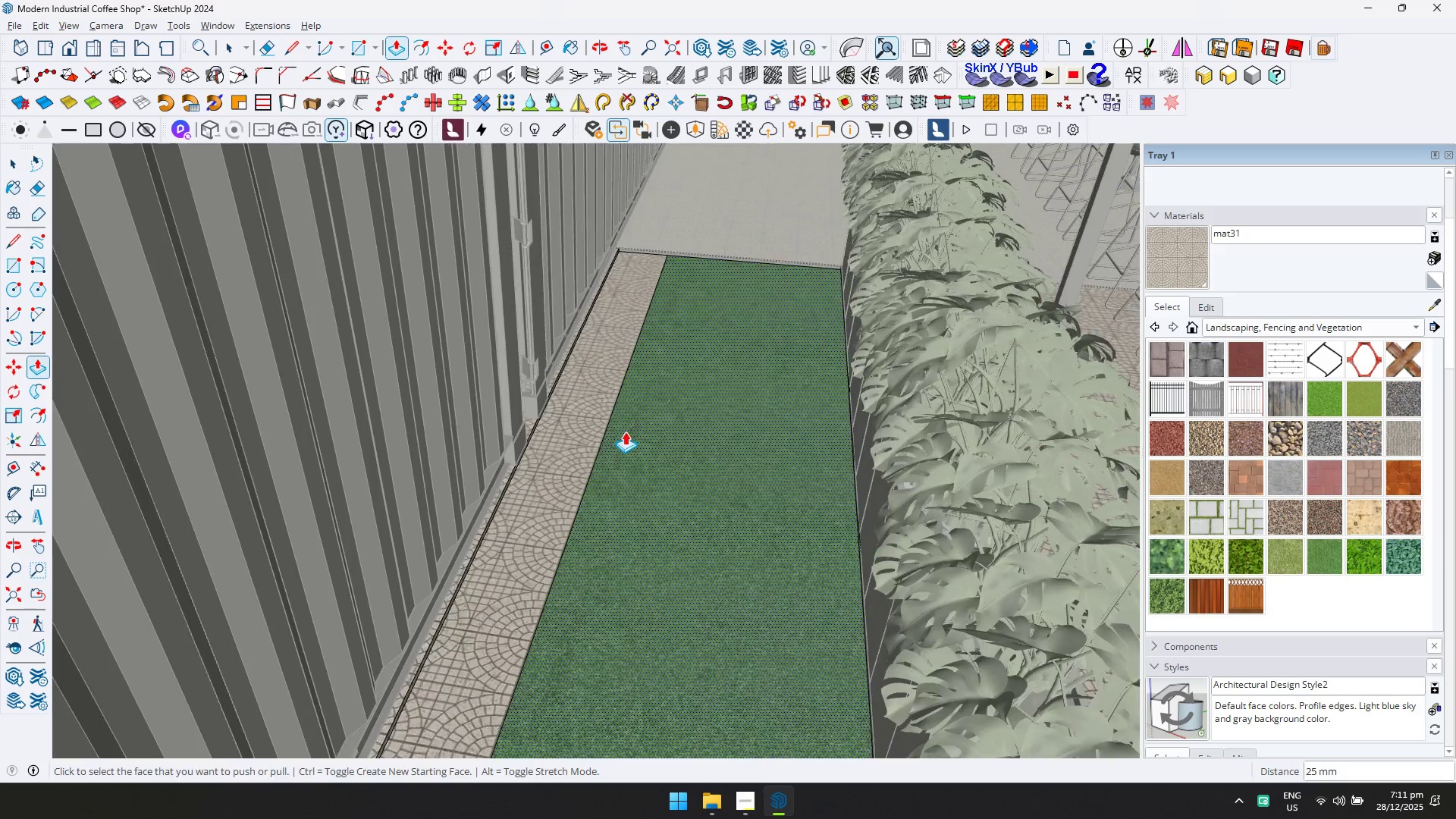 
key(Space)
 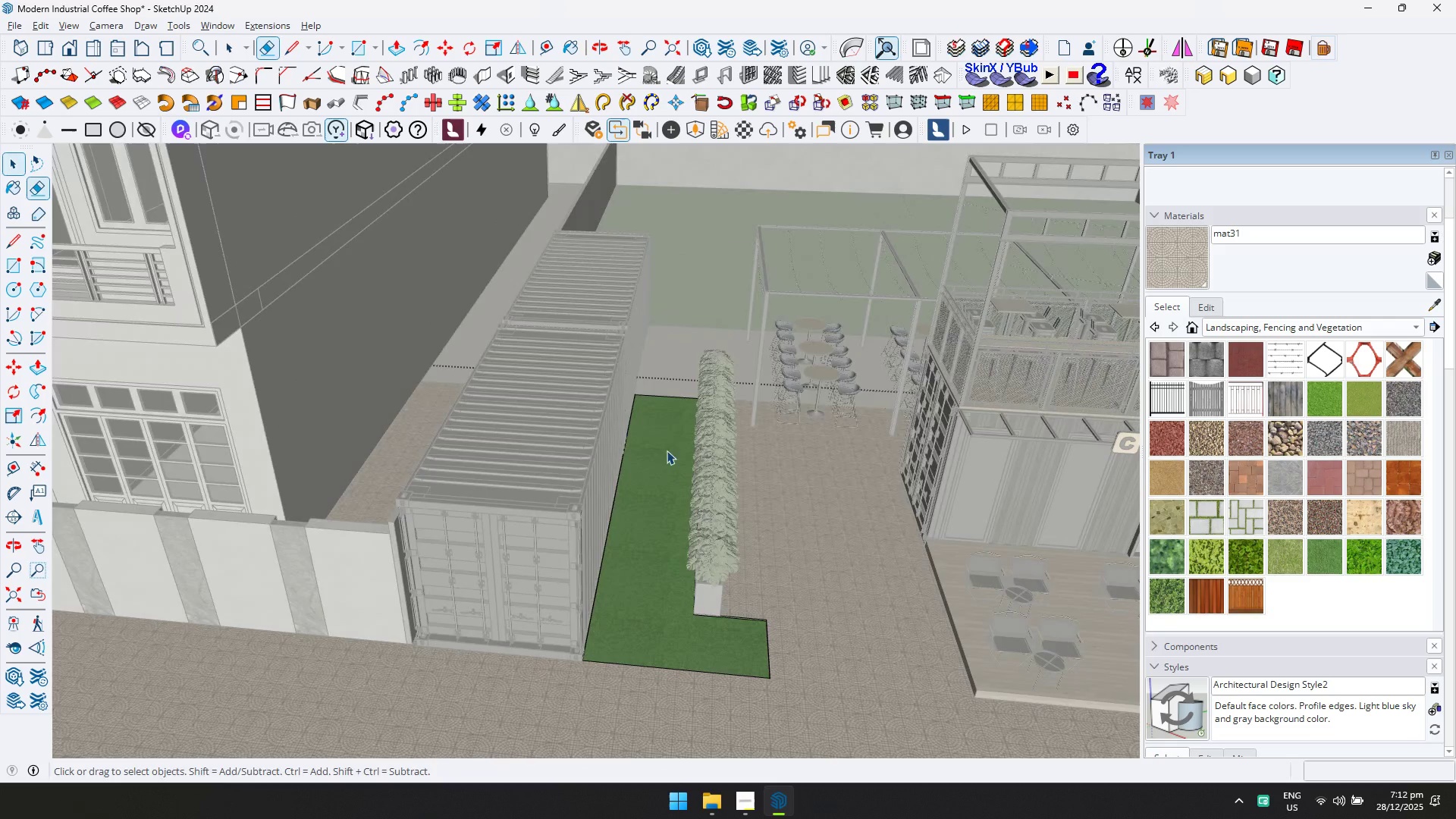 
key(Escape)
 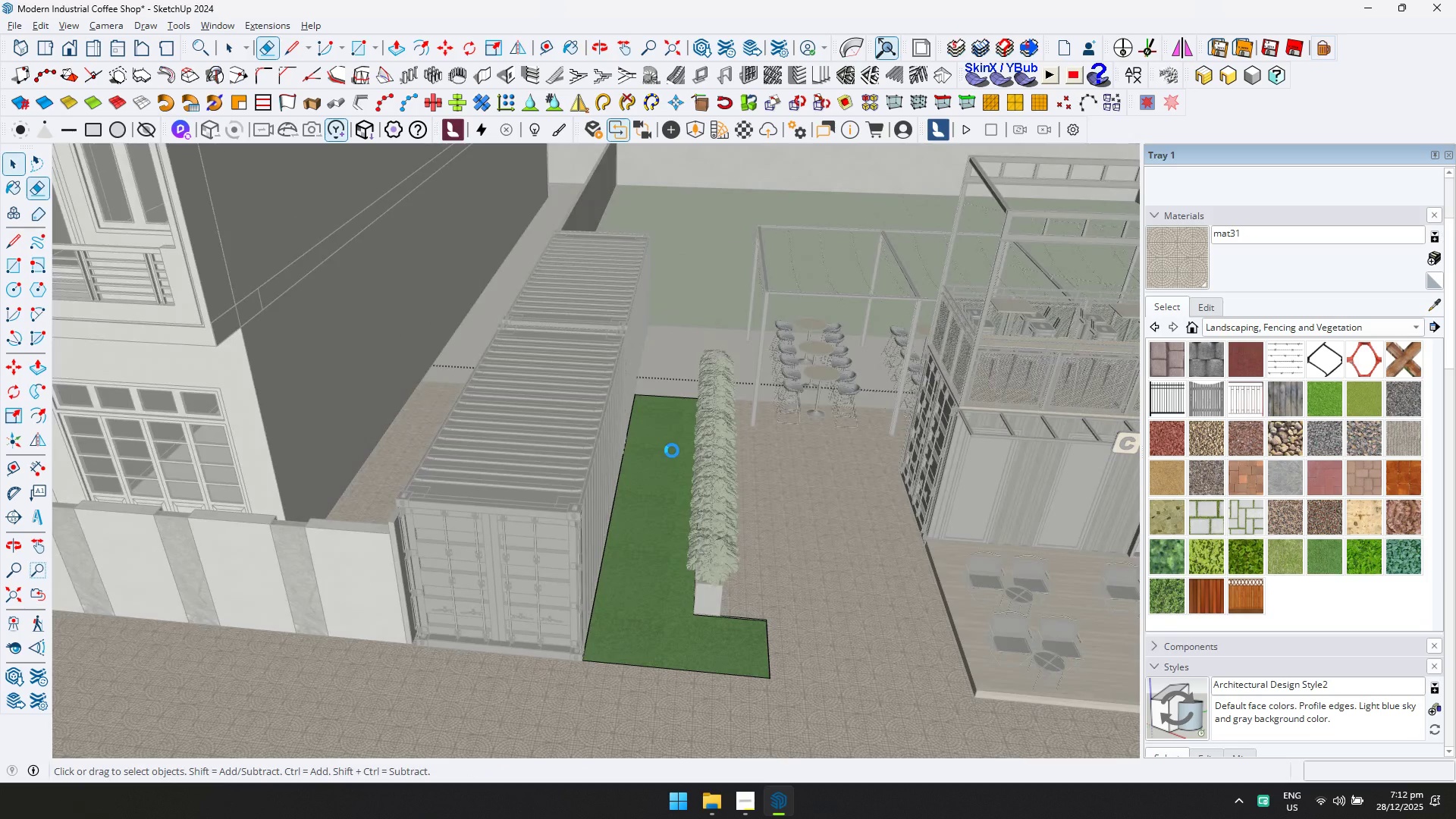 
scroll: coordinate [664, 450], scroll_direction: down, amount: 15.0
 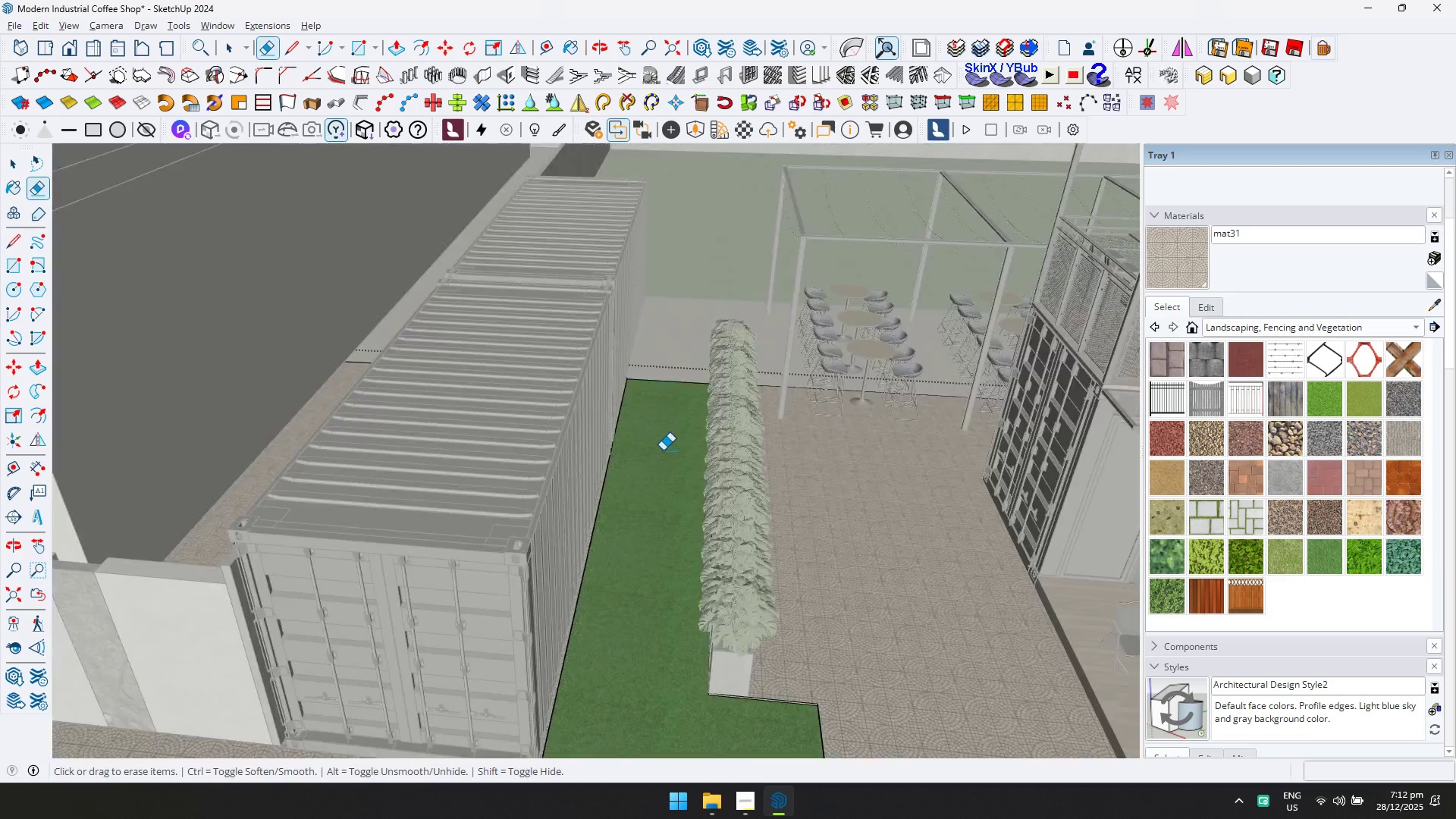 
key(Shift+ShiftLeft)
 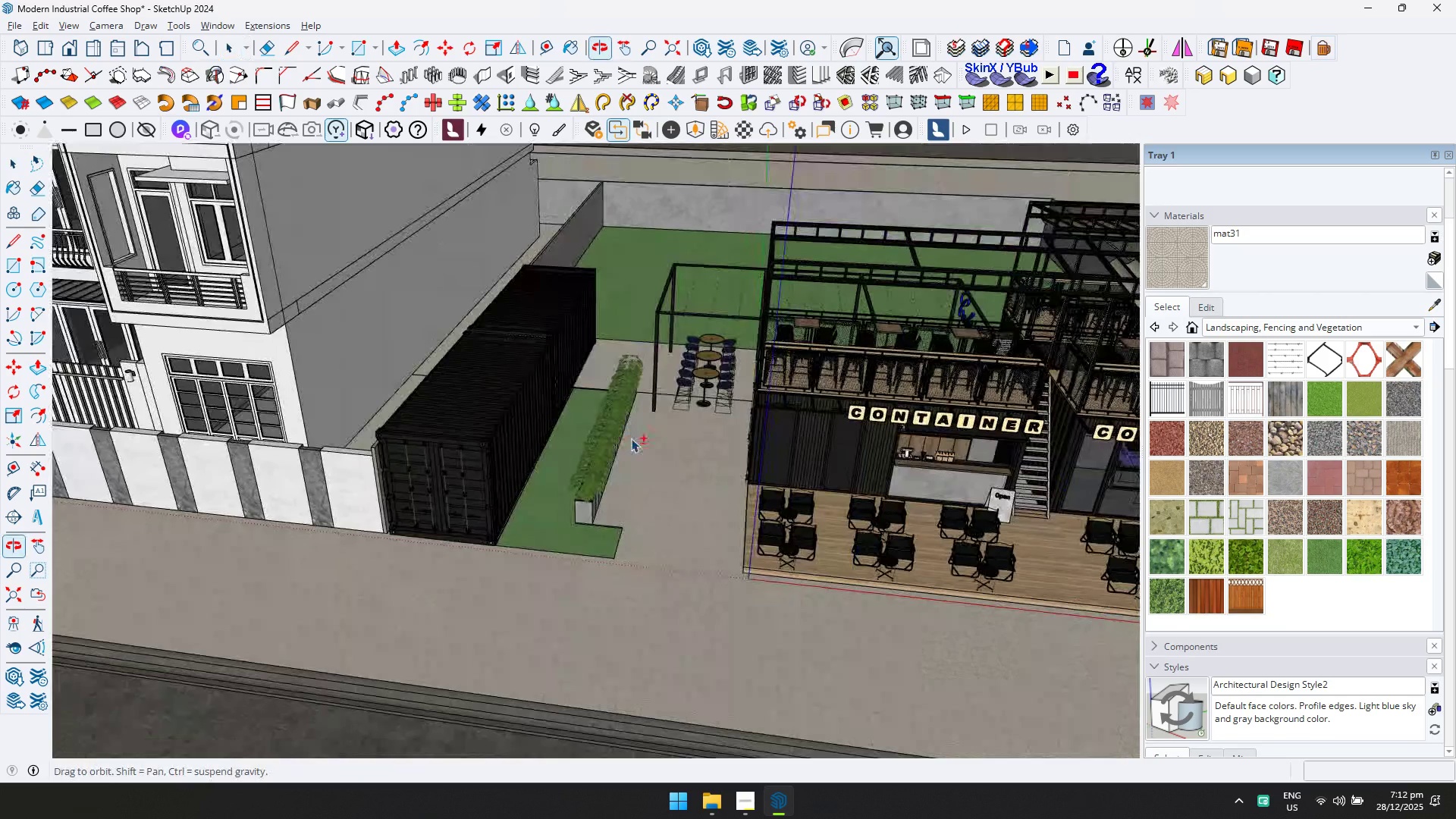 
scroll: coordinate [720, 477], scroll_direction: down, amount: 7.0
 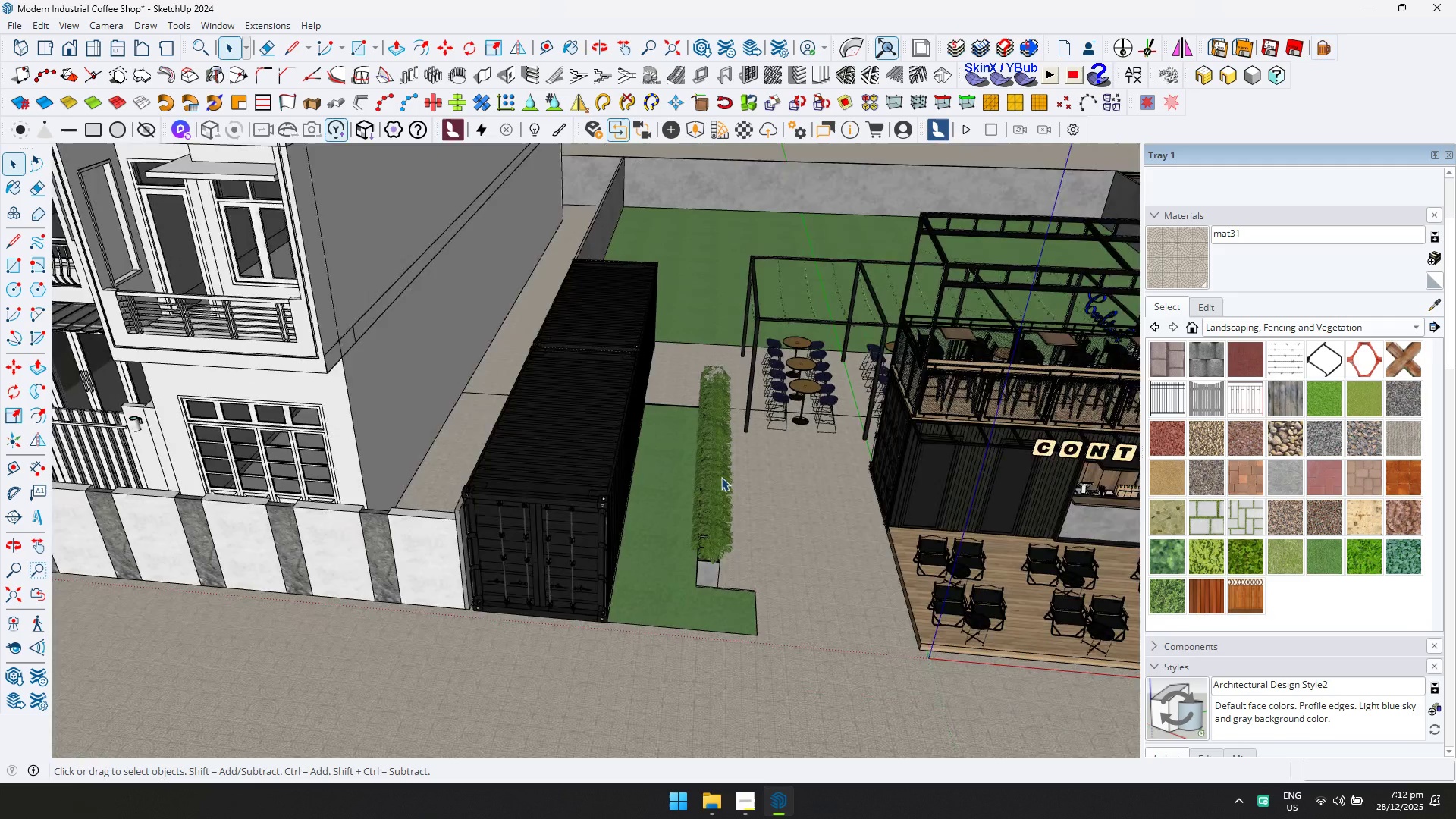 
left_click([560, 502])
 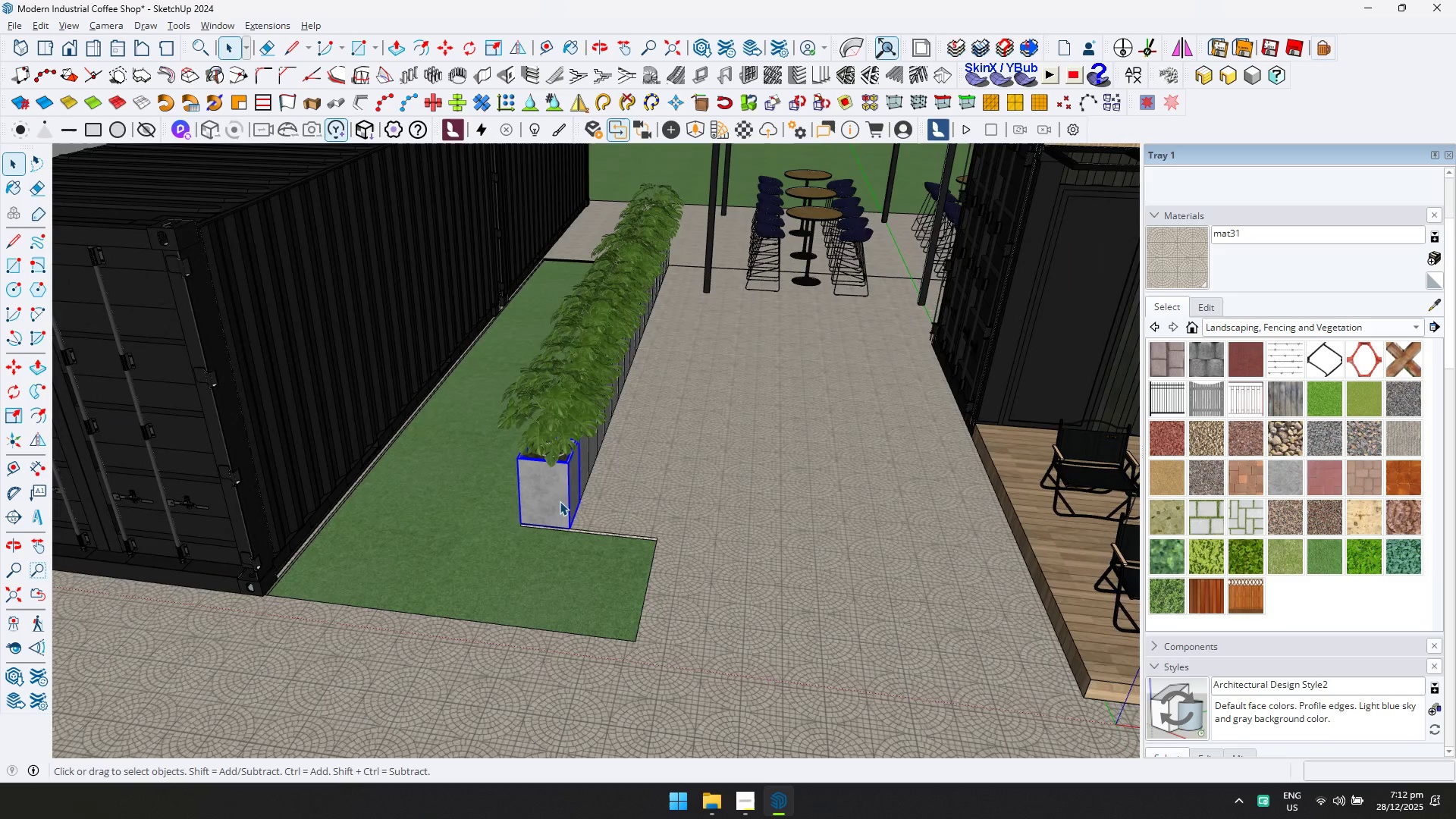 
scroll: coordinate [579, 519], scroll_direction: up, amount: 14.0
 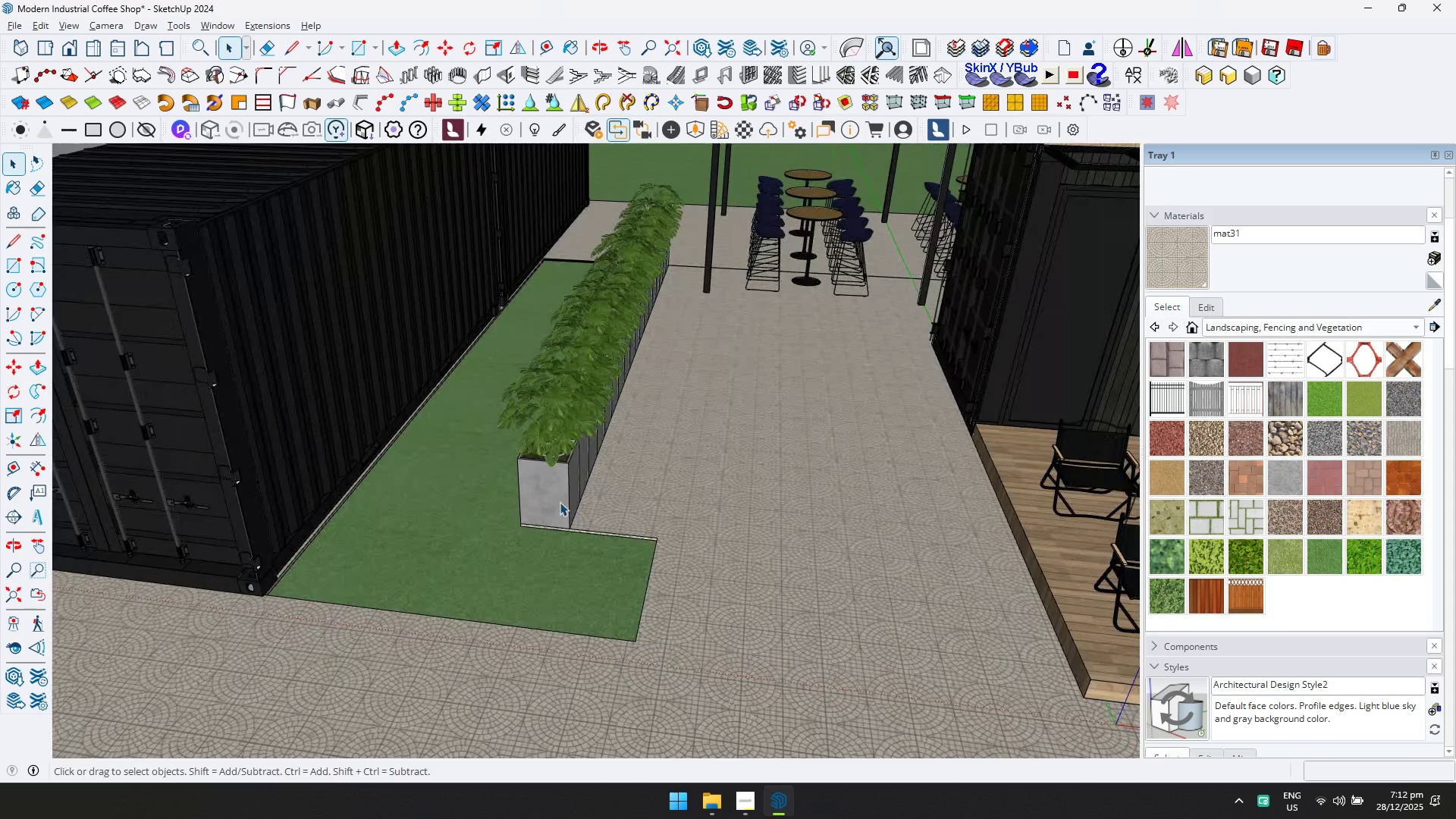 
scroll: coordinate [588, 481], scroll_direction: down, amount: 3.0
 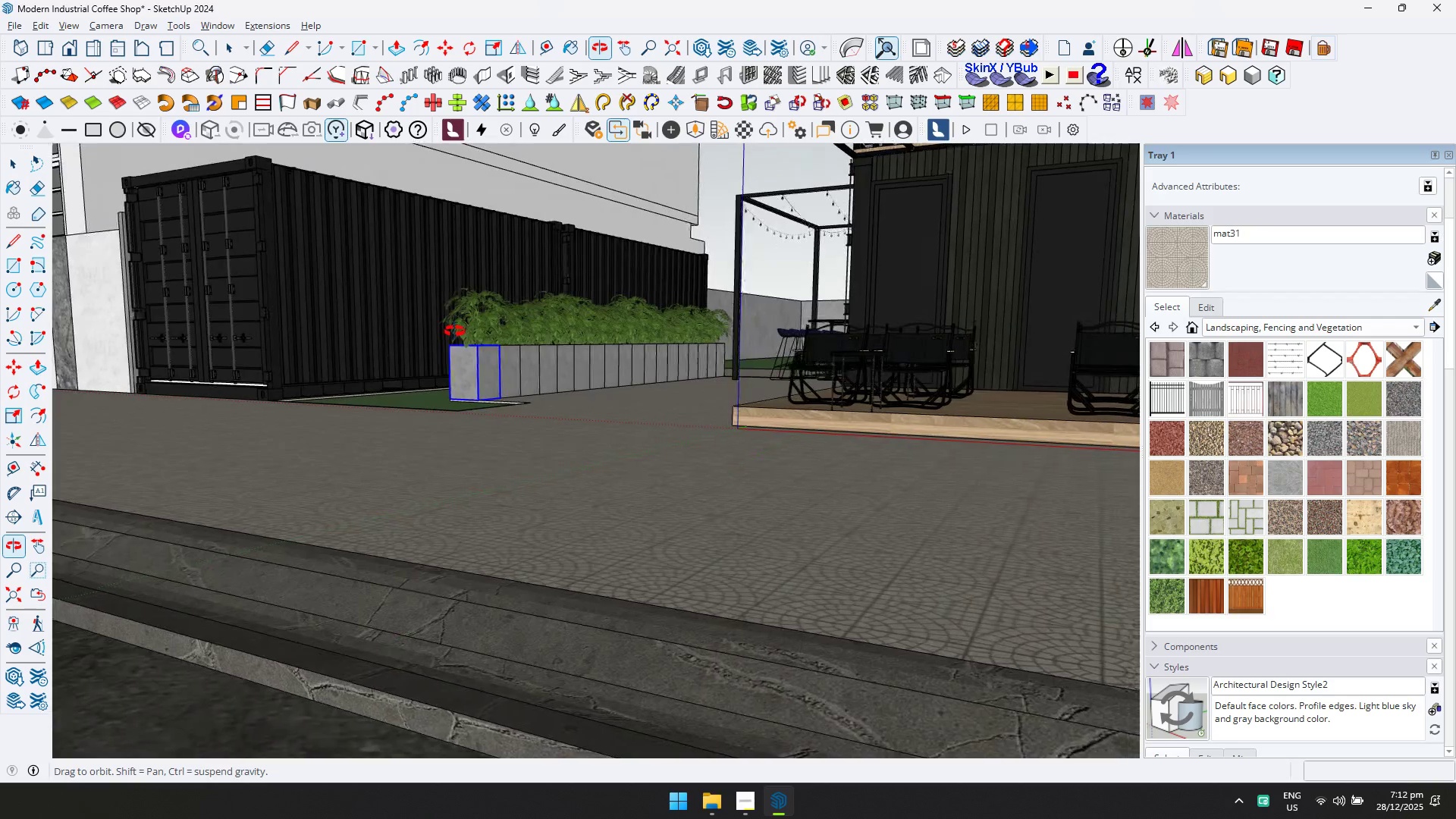 
hold_key(key=ShiftLeft, duration=0.48)
scroll: coordinate [529, 405], scroll_direction: down, amount: 6.0
 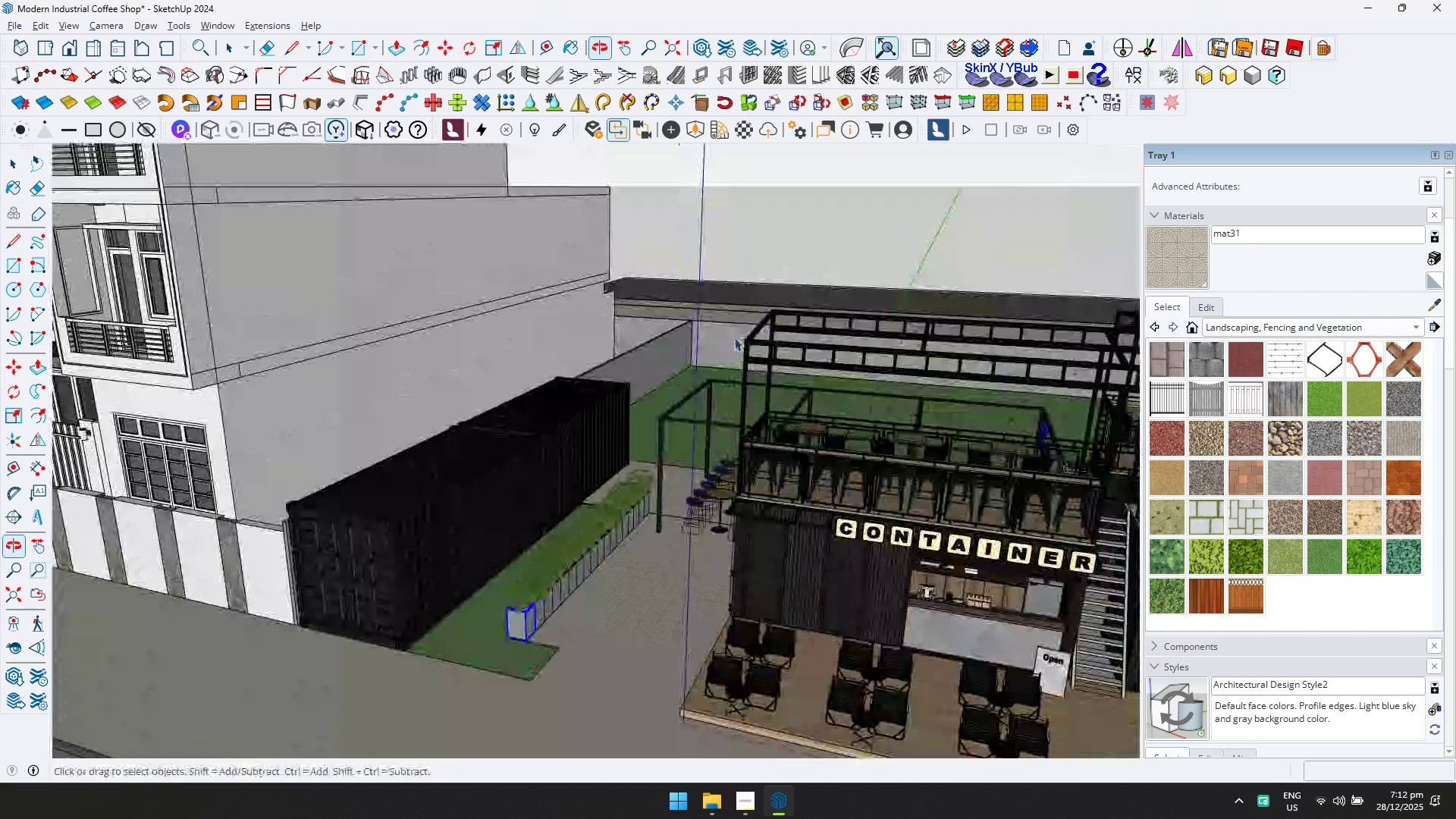 
left_click([743, 253])
 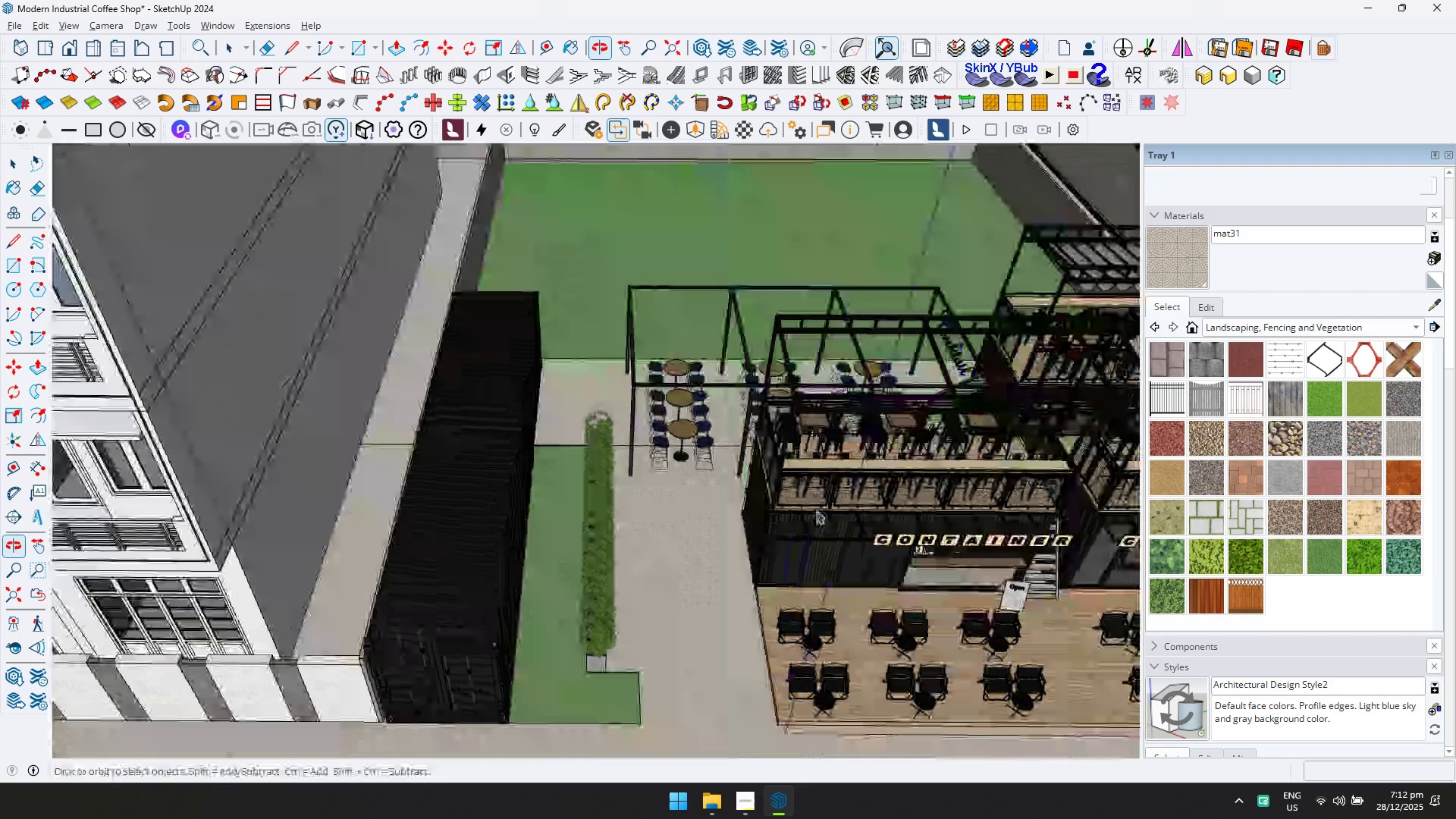 
scroll: coordinate [701, 548], scroll_direction: up, amount: 2.0
 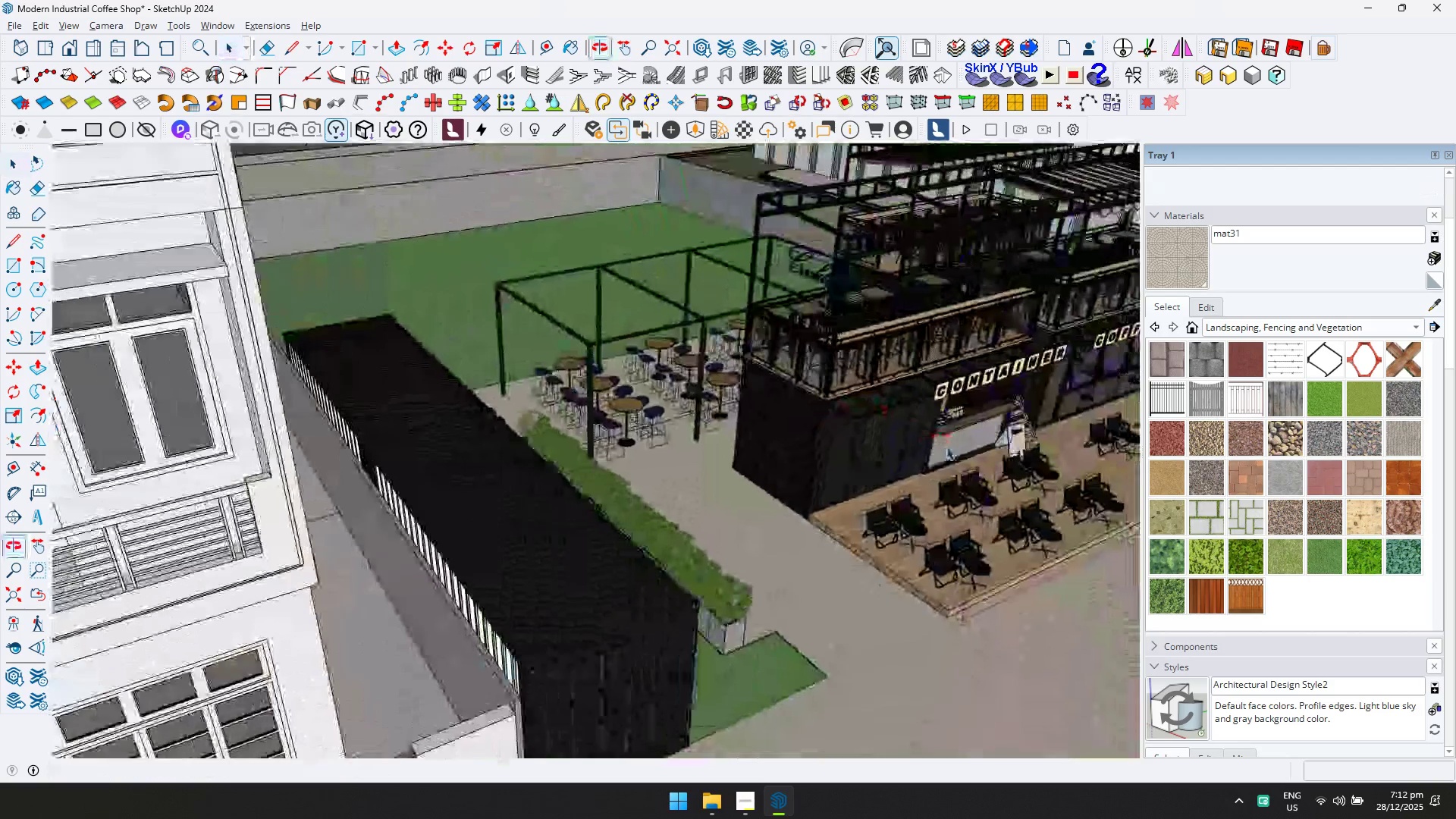 
hold_key(key=ShiftLeft, duration=0.36)
scroll: coordinate [532, 368], scroll_direction: up, amount: 12.0
 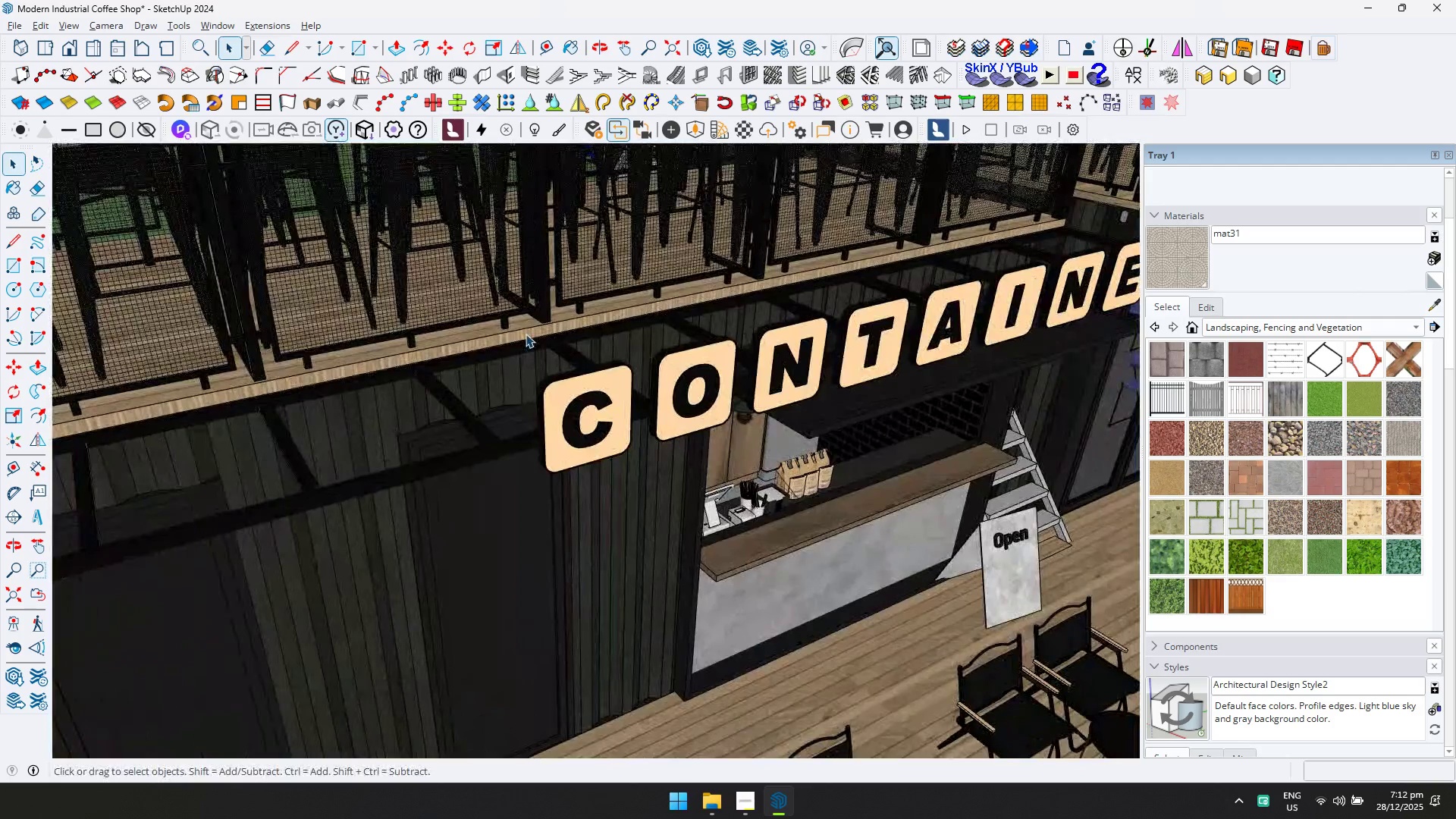 
double_click([526, 334])
 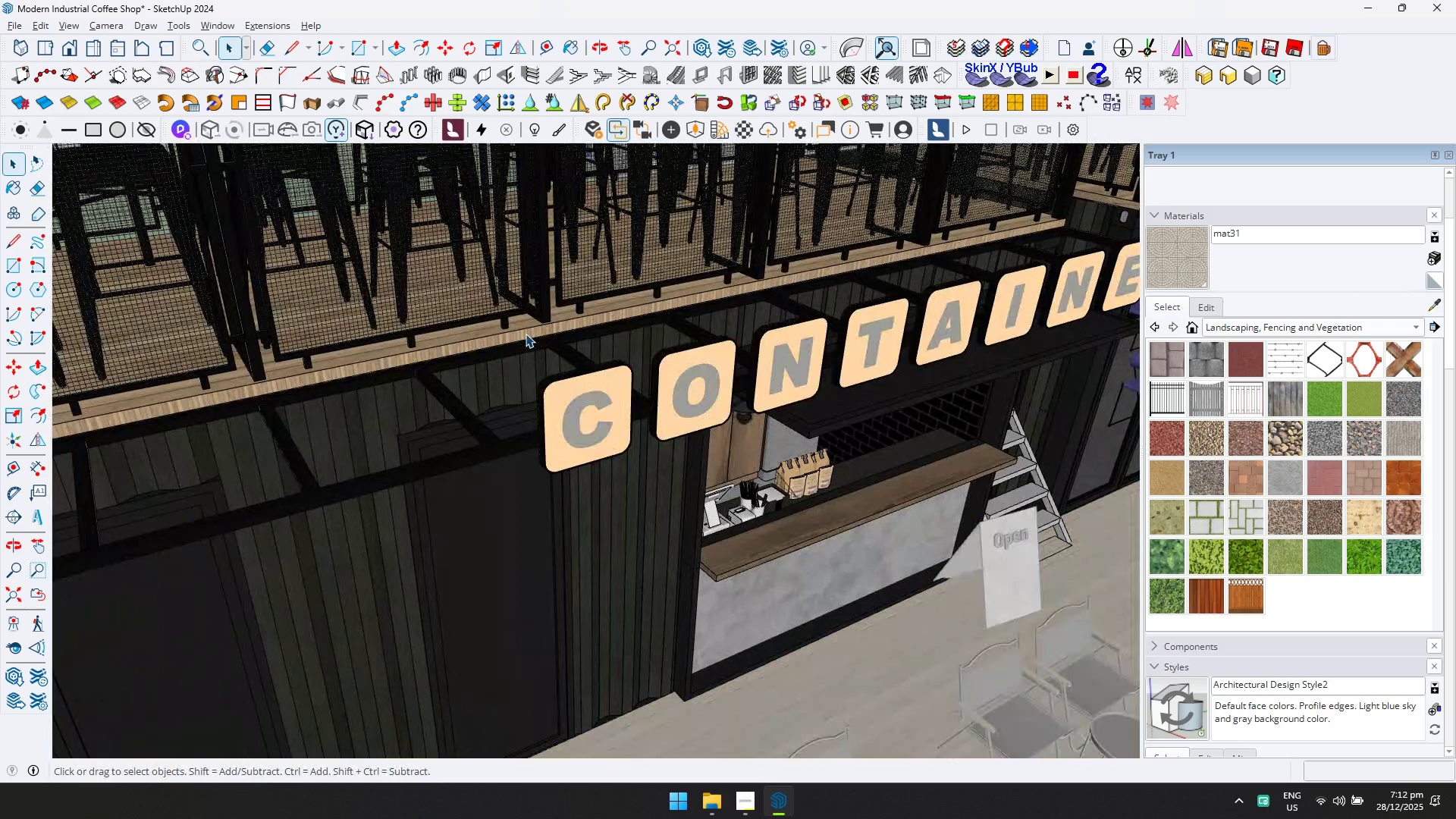 
double_click([526, 334])
 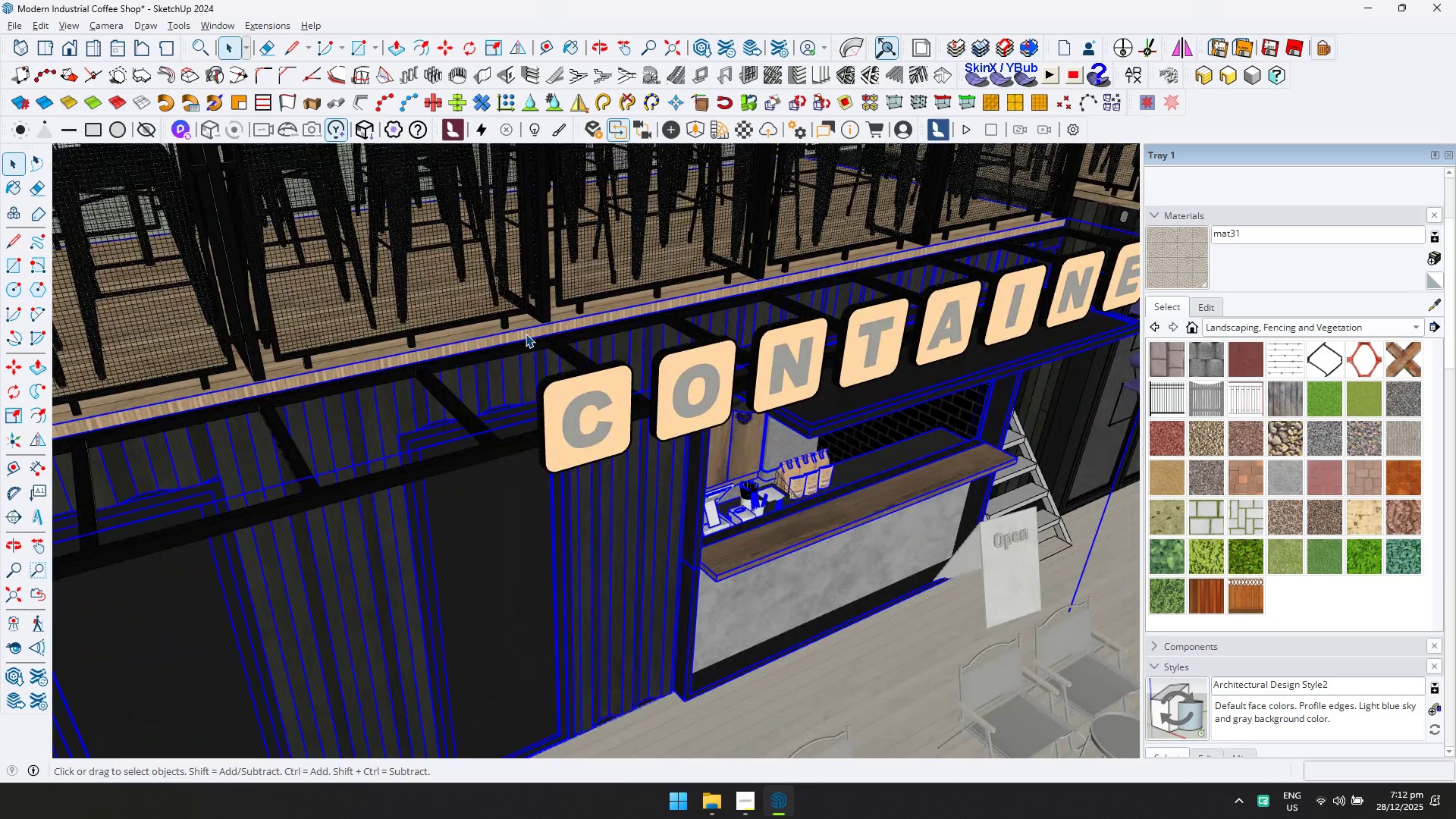 
left_click([529, 331])
 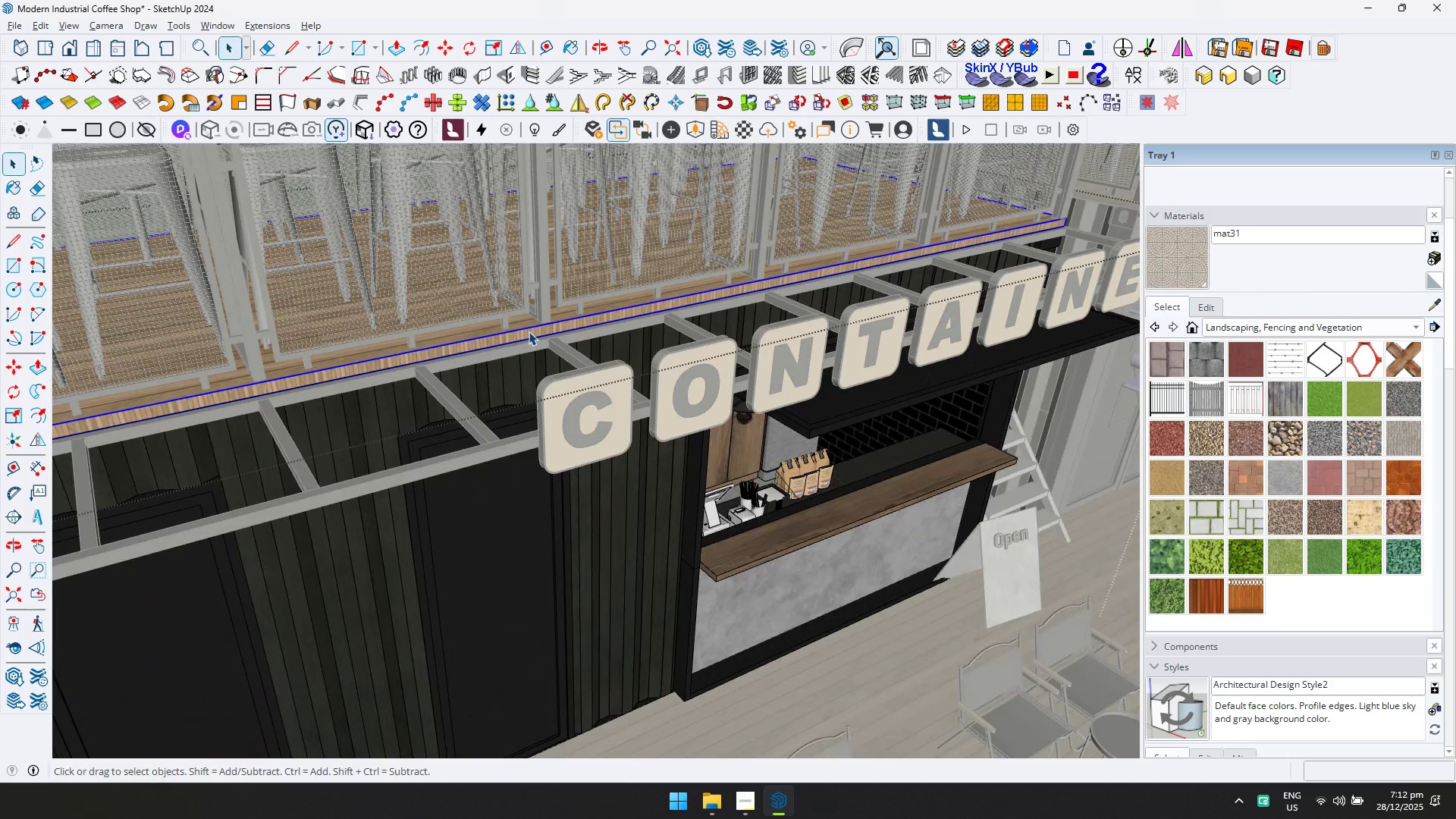 
key(D)
 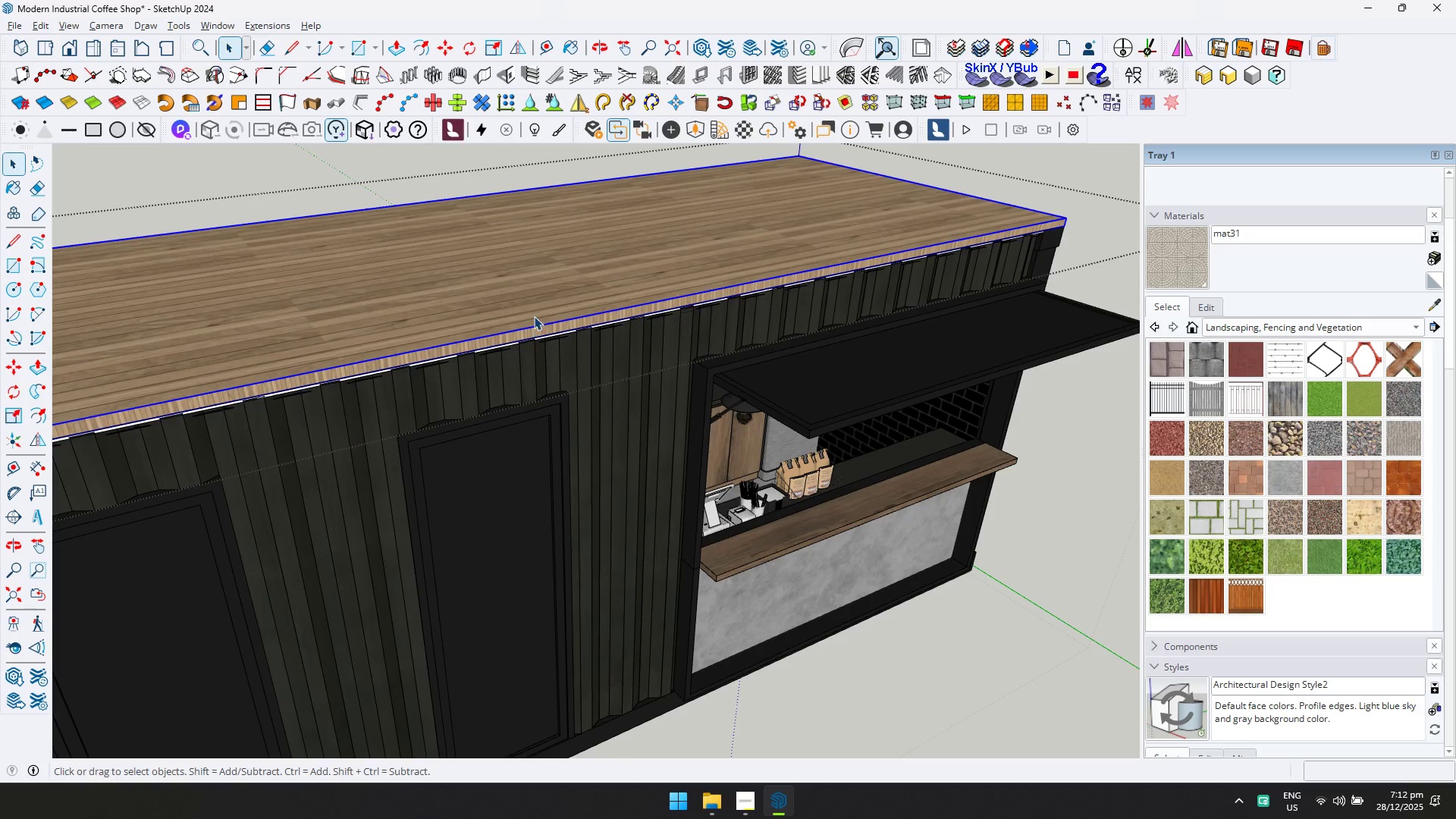 
double_click([537, 309])
 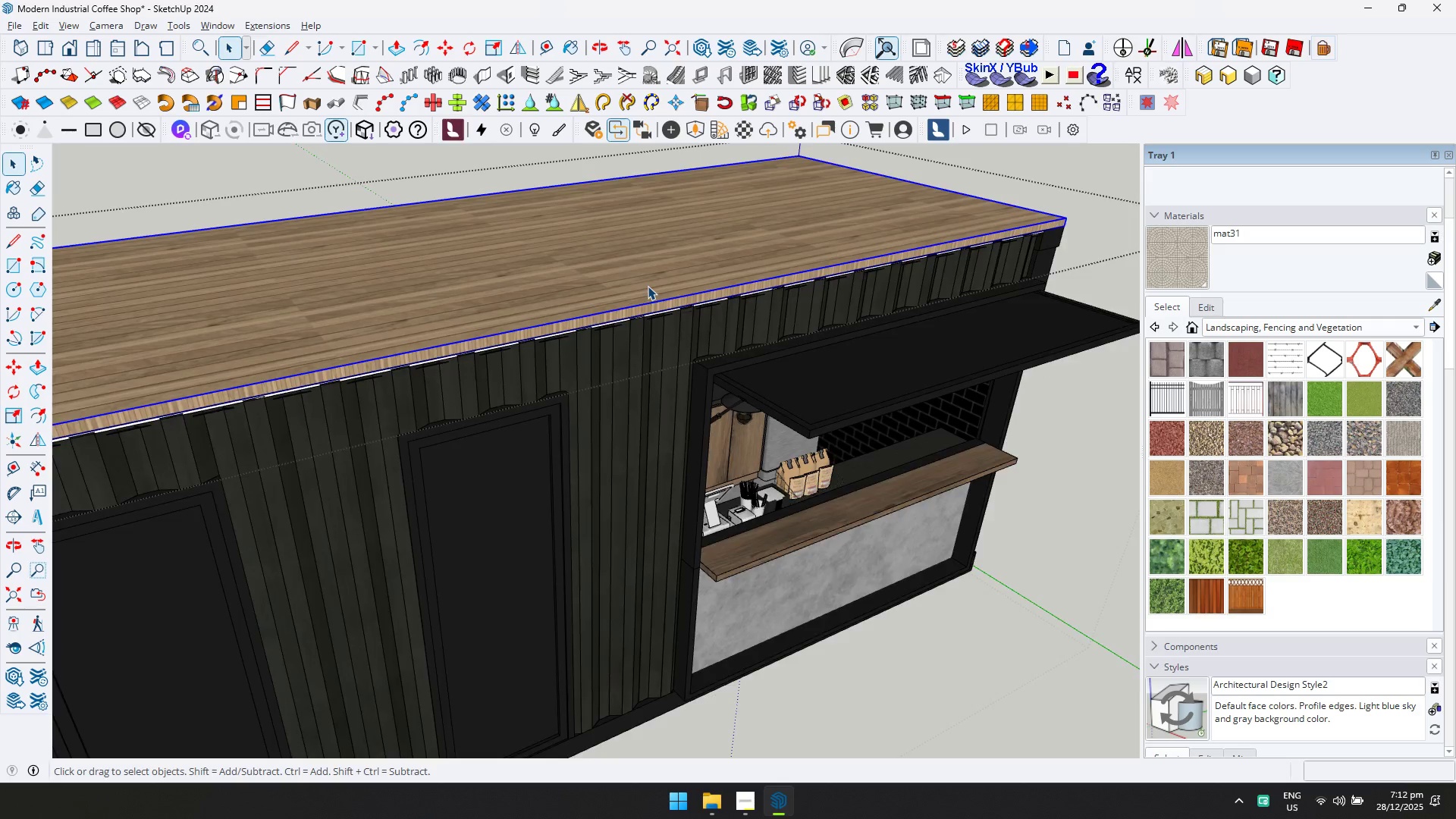 
left_click([648, 286])
 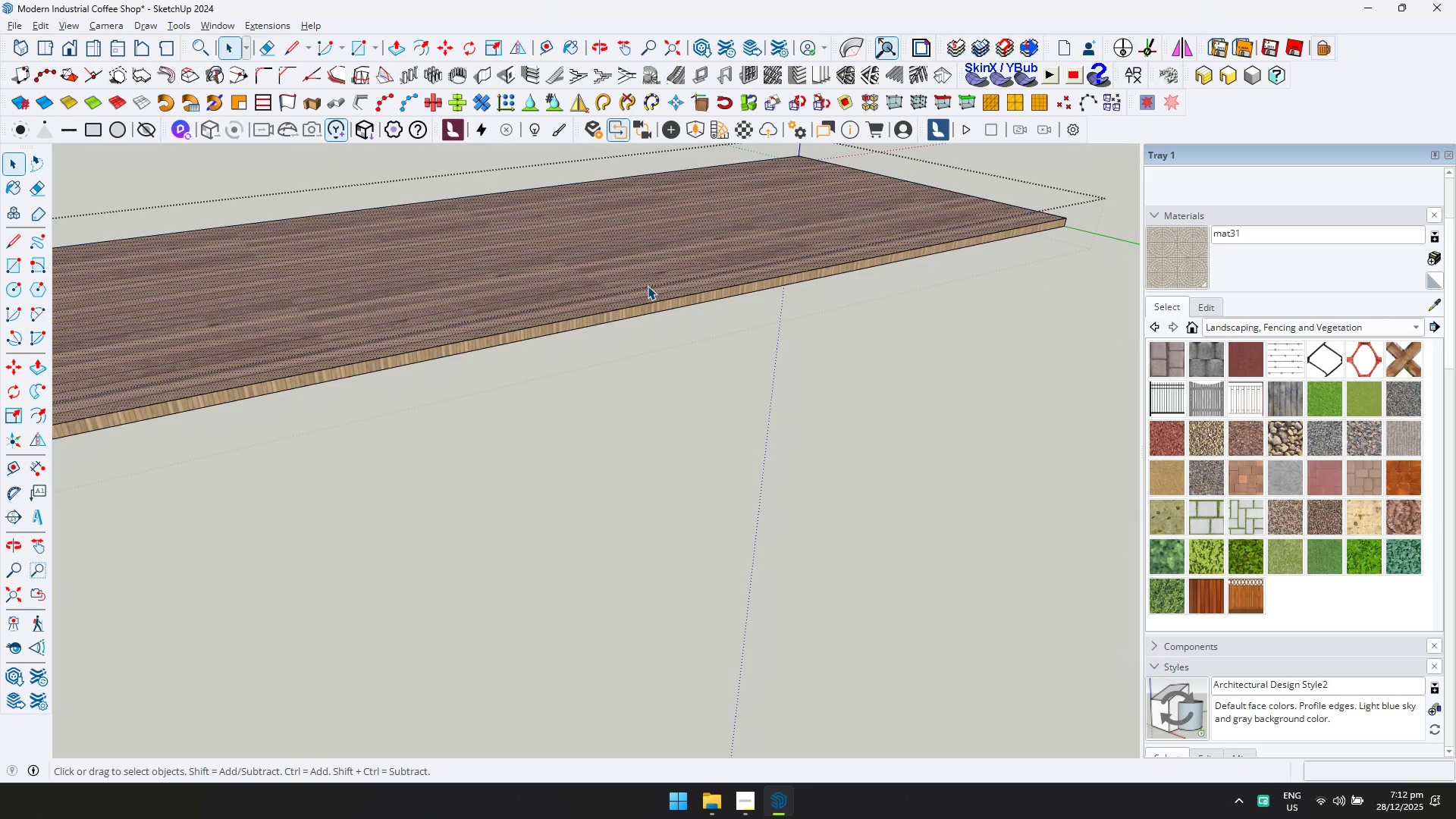 
key(Control+ControlLeft)
 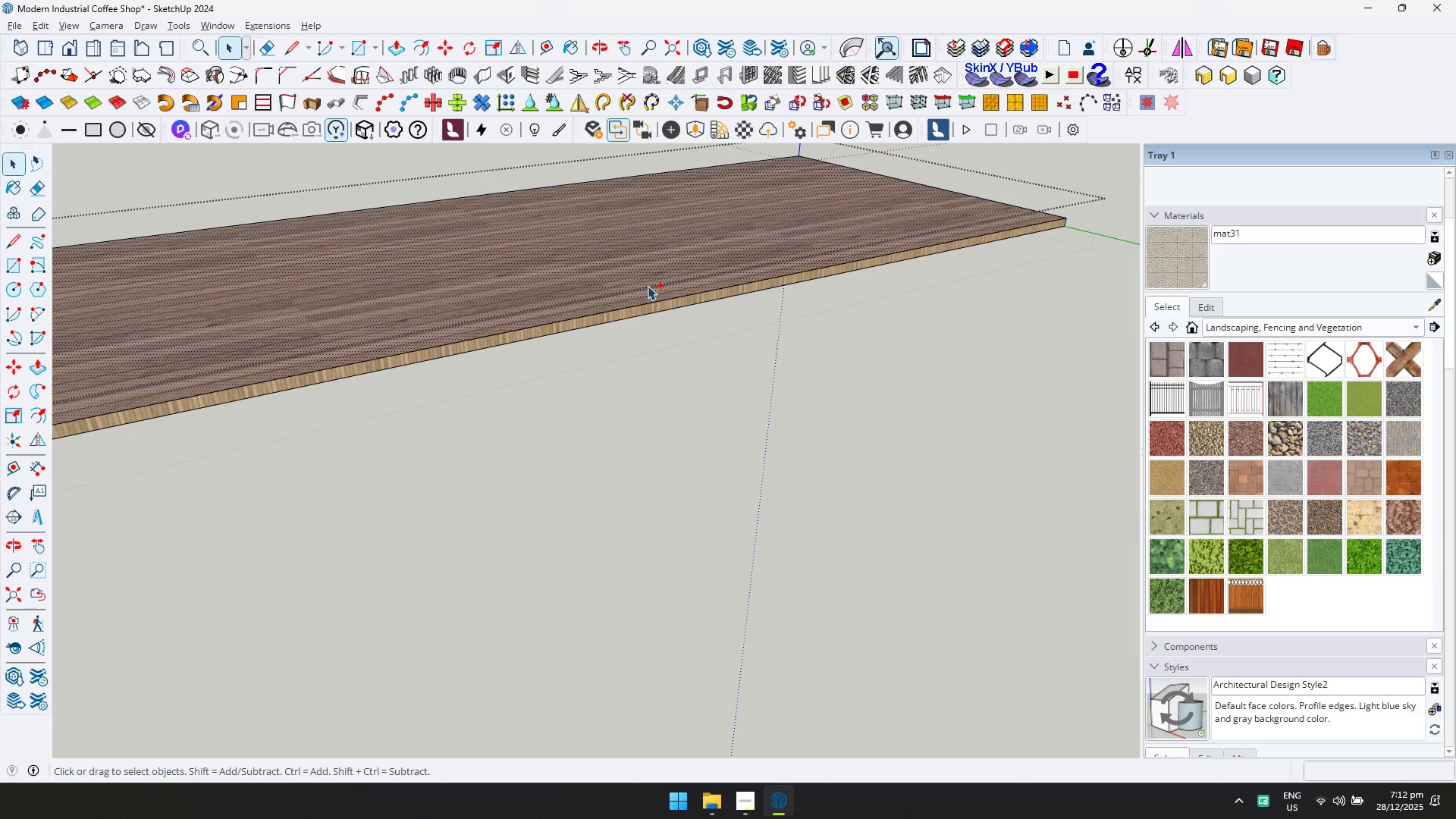 
key(Control+A)
 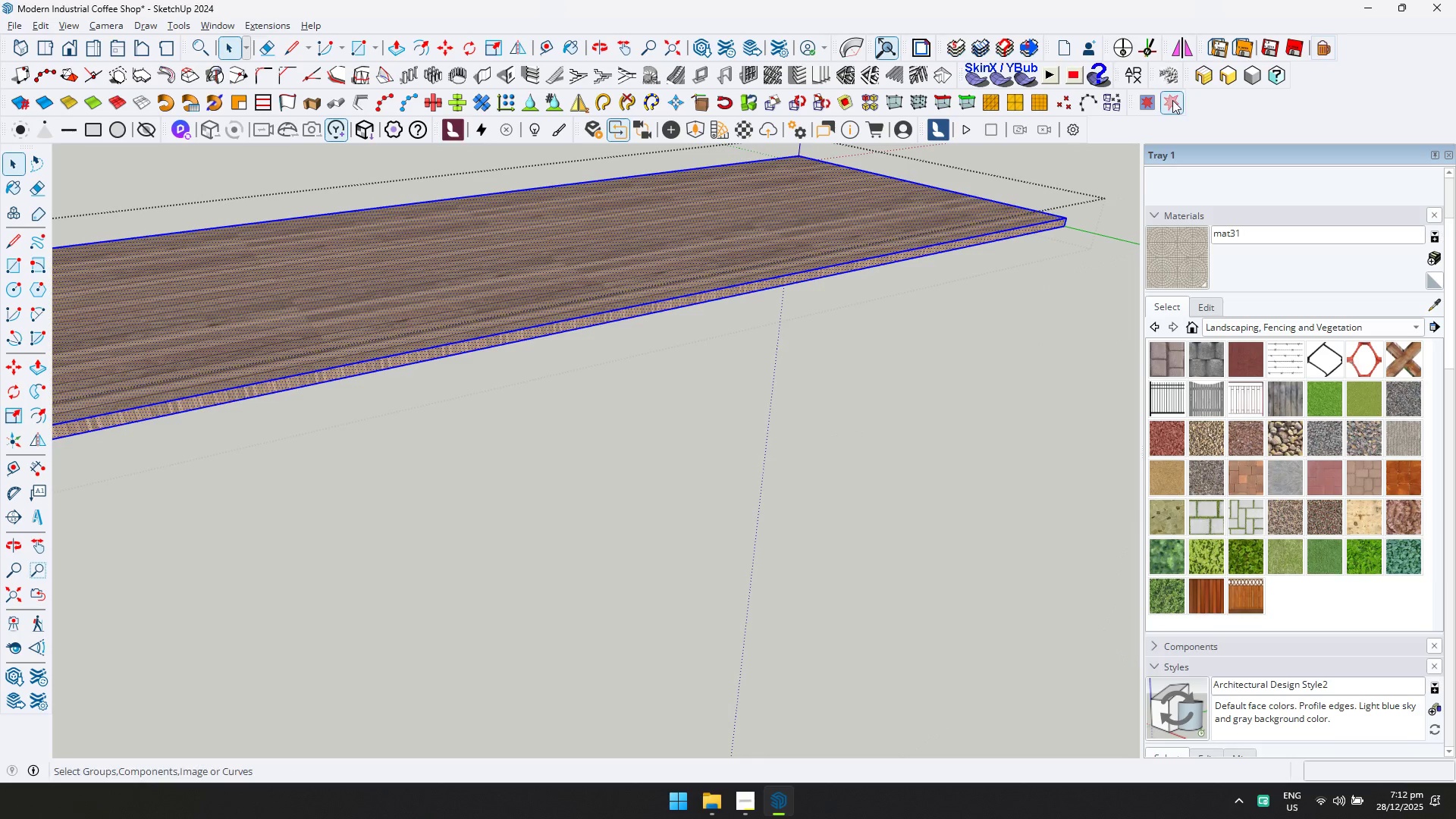 
left_click([1134, 81])
 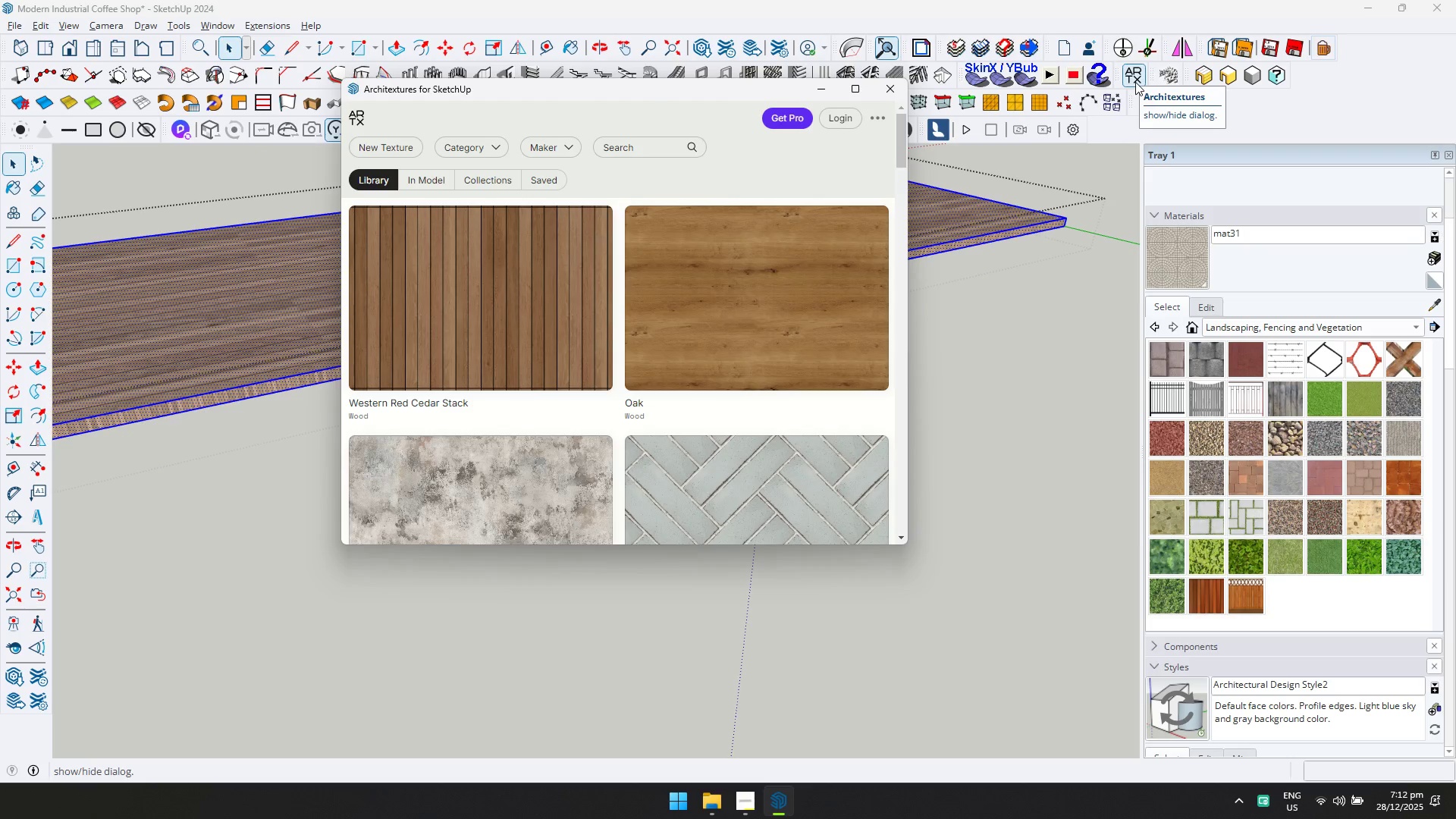 
wait(12.92)
 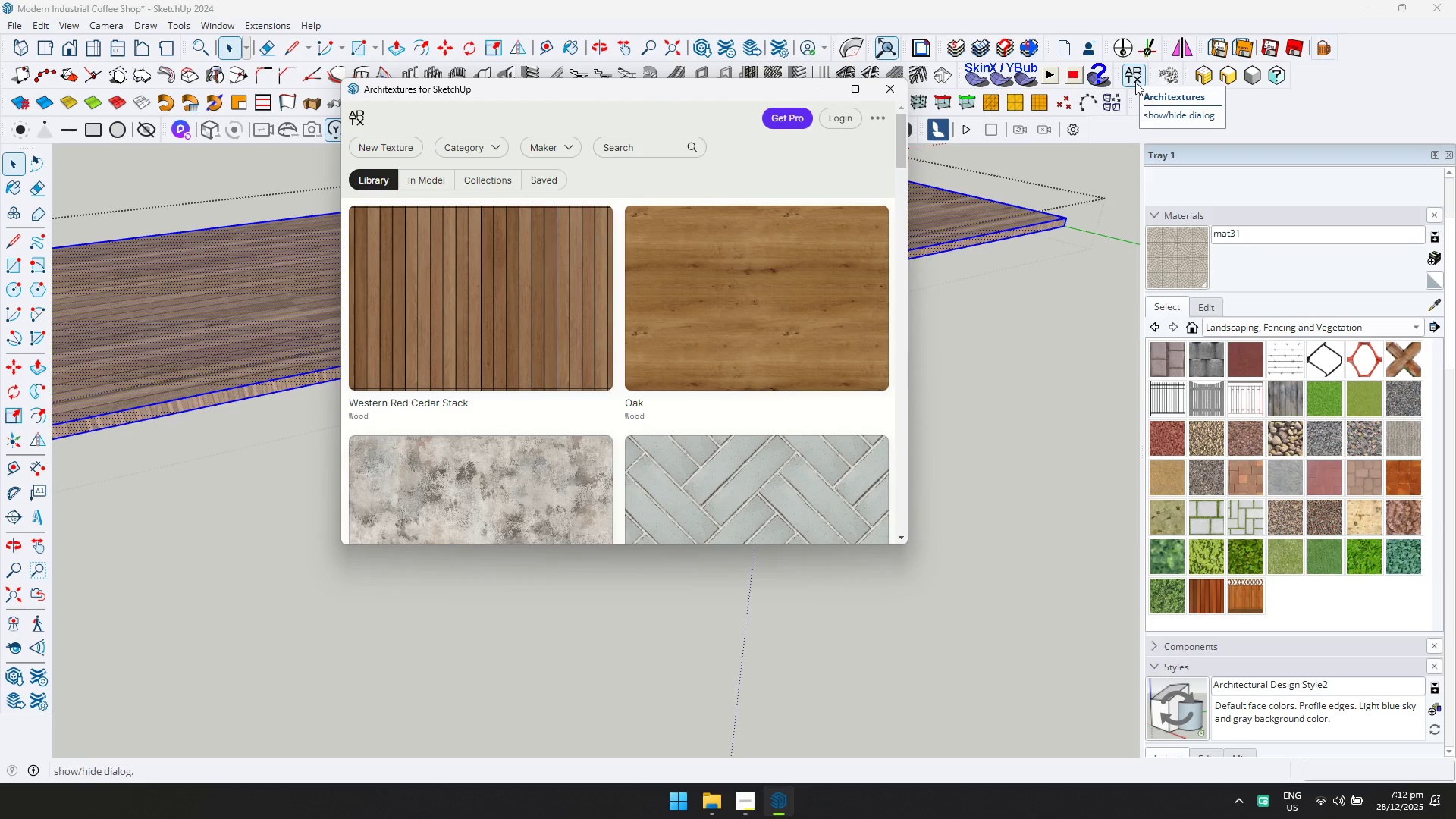 
left_click([497, 149])
 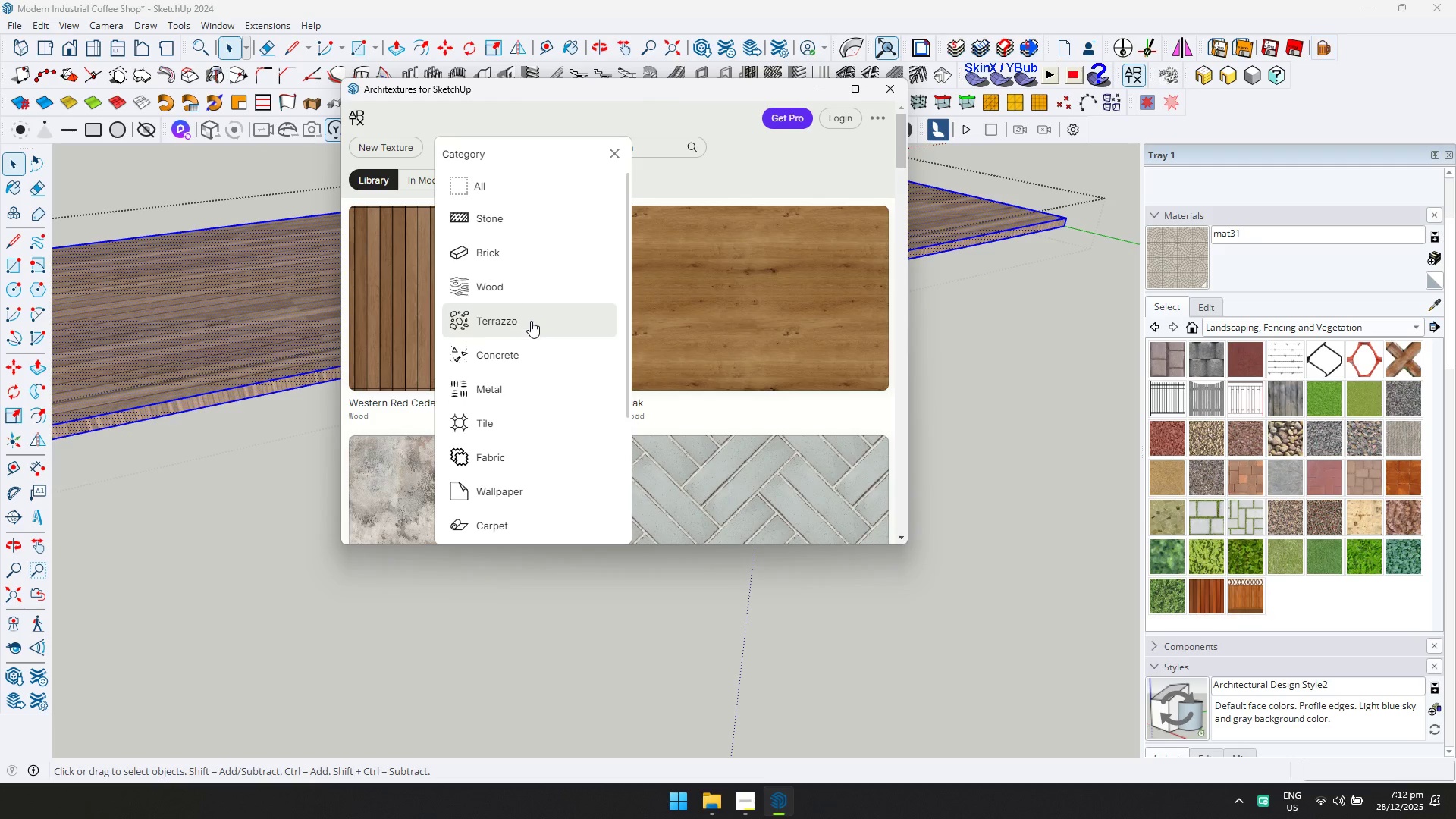 
left_click([538, 299])
 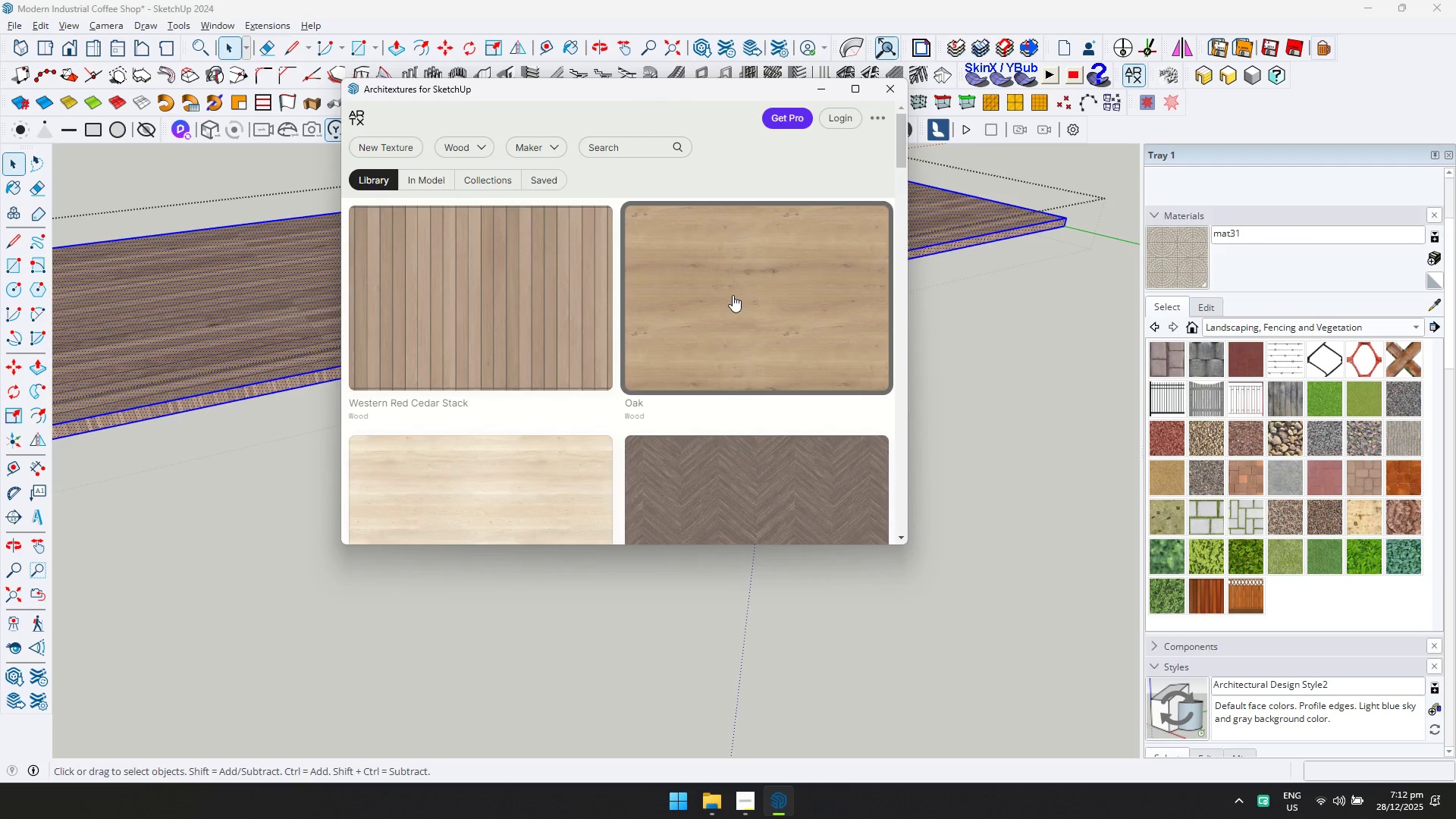 
scroll: coordinate [568, 342], scroll_direction: down, amount: 10.0
 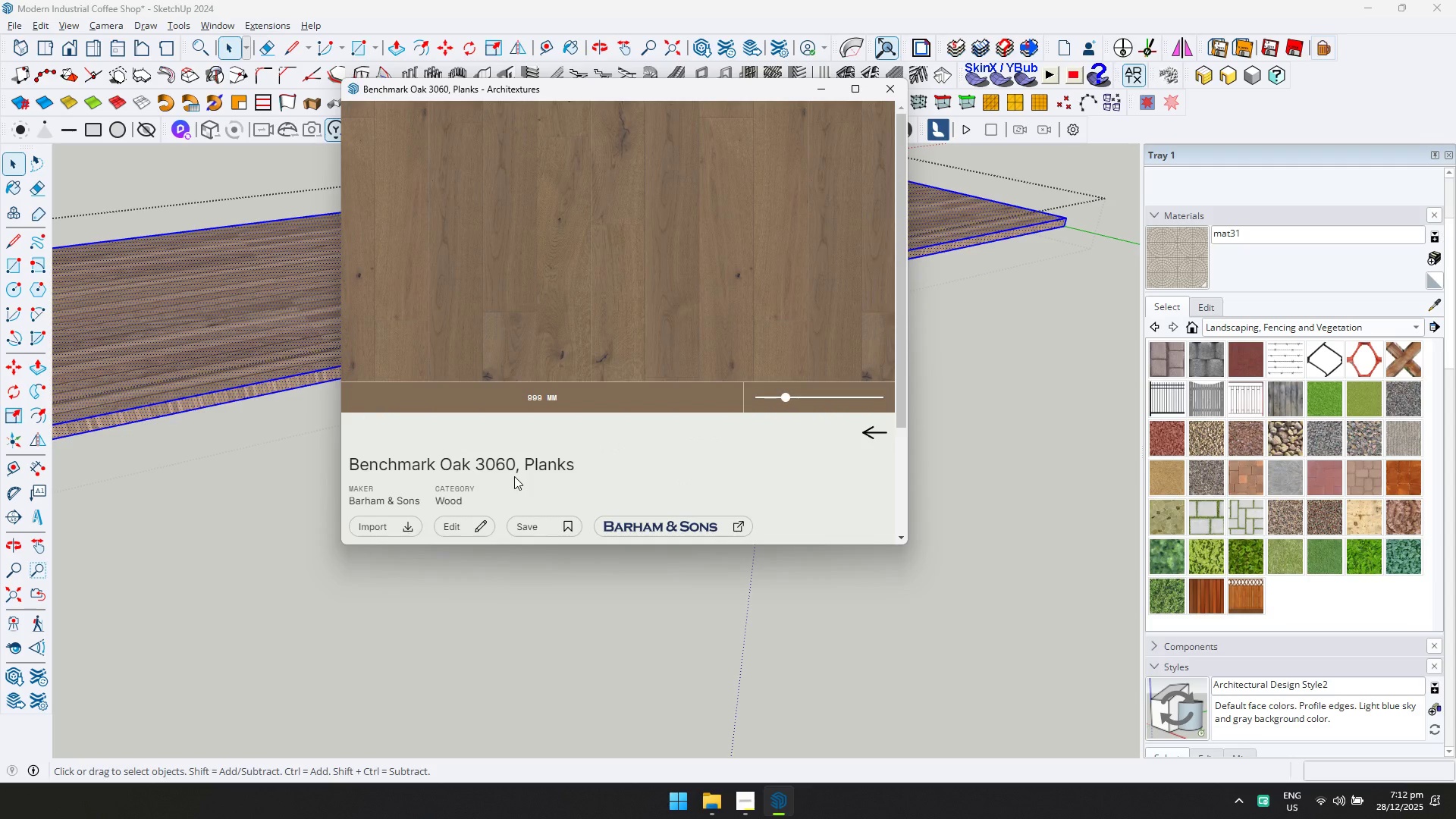 
left_click([415, 519])
 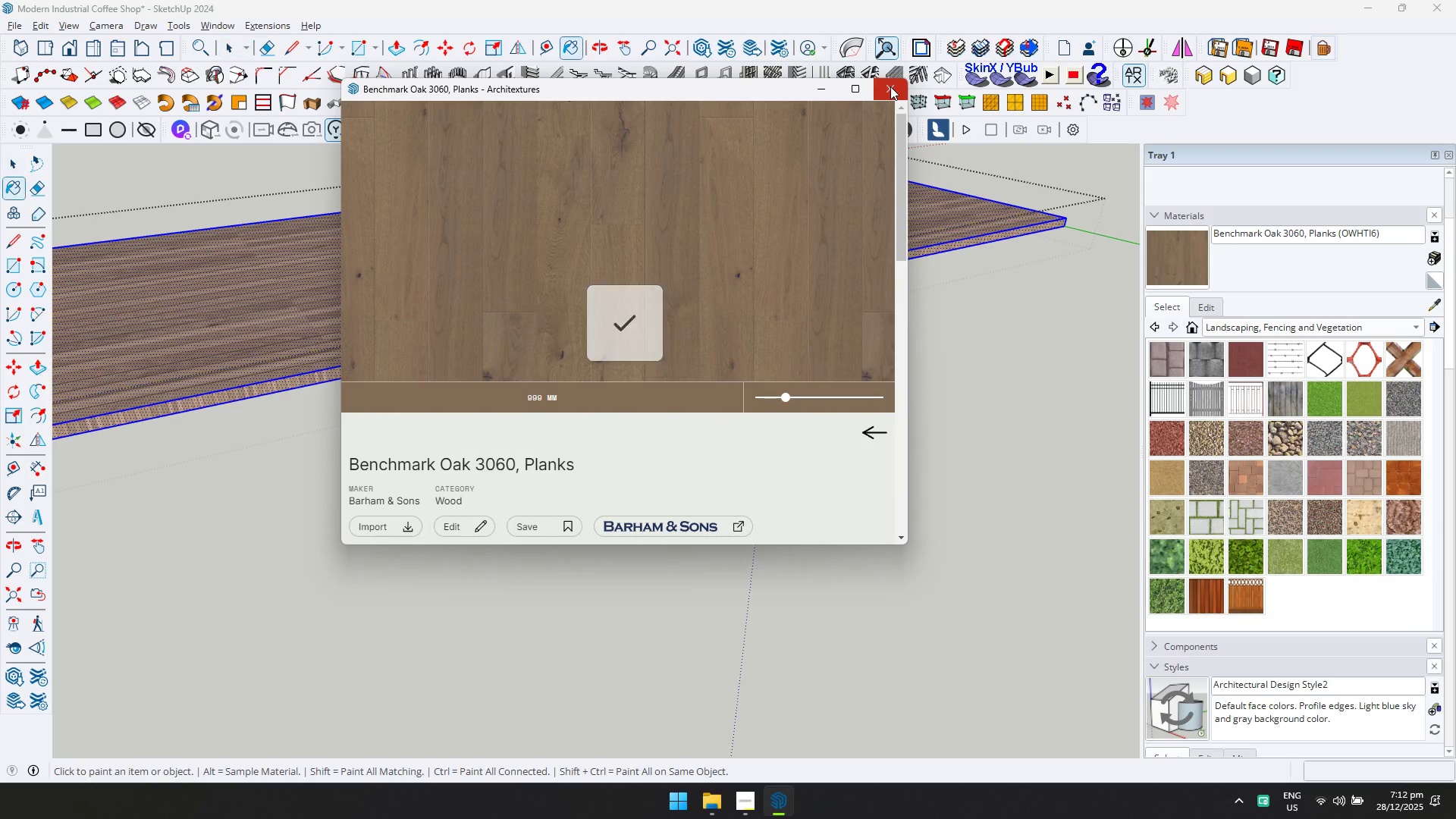 
double_click([795, 269])
 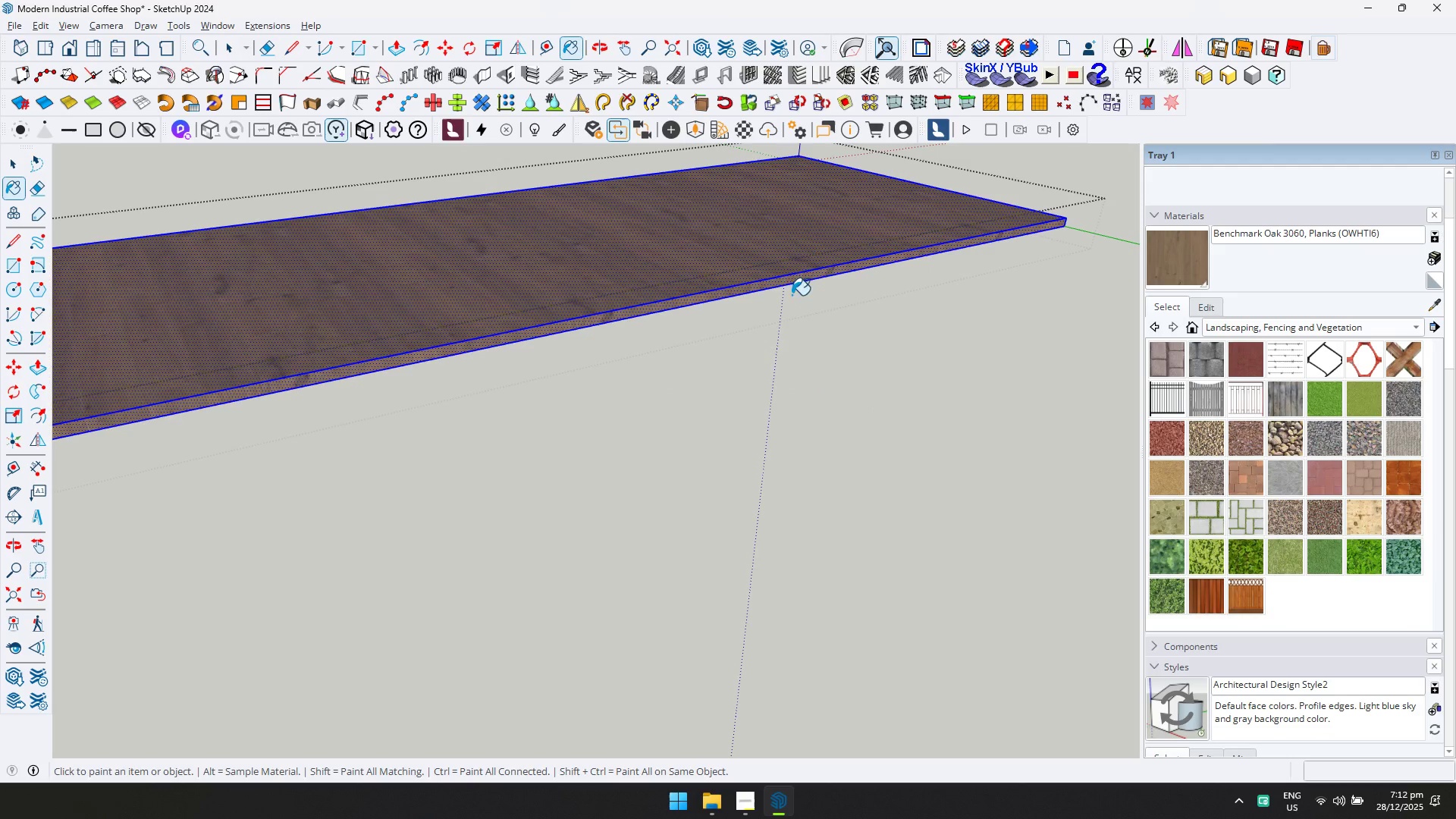 
key(Space)
 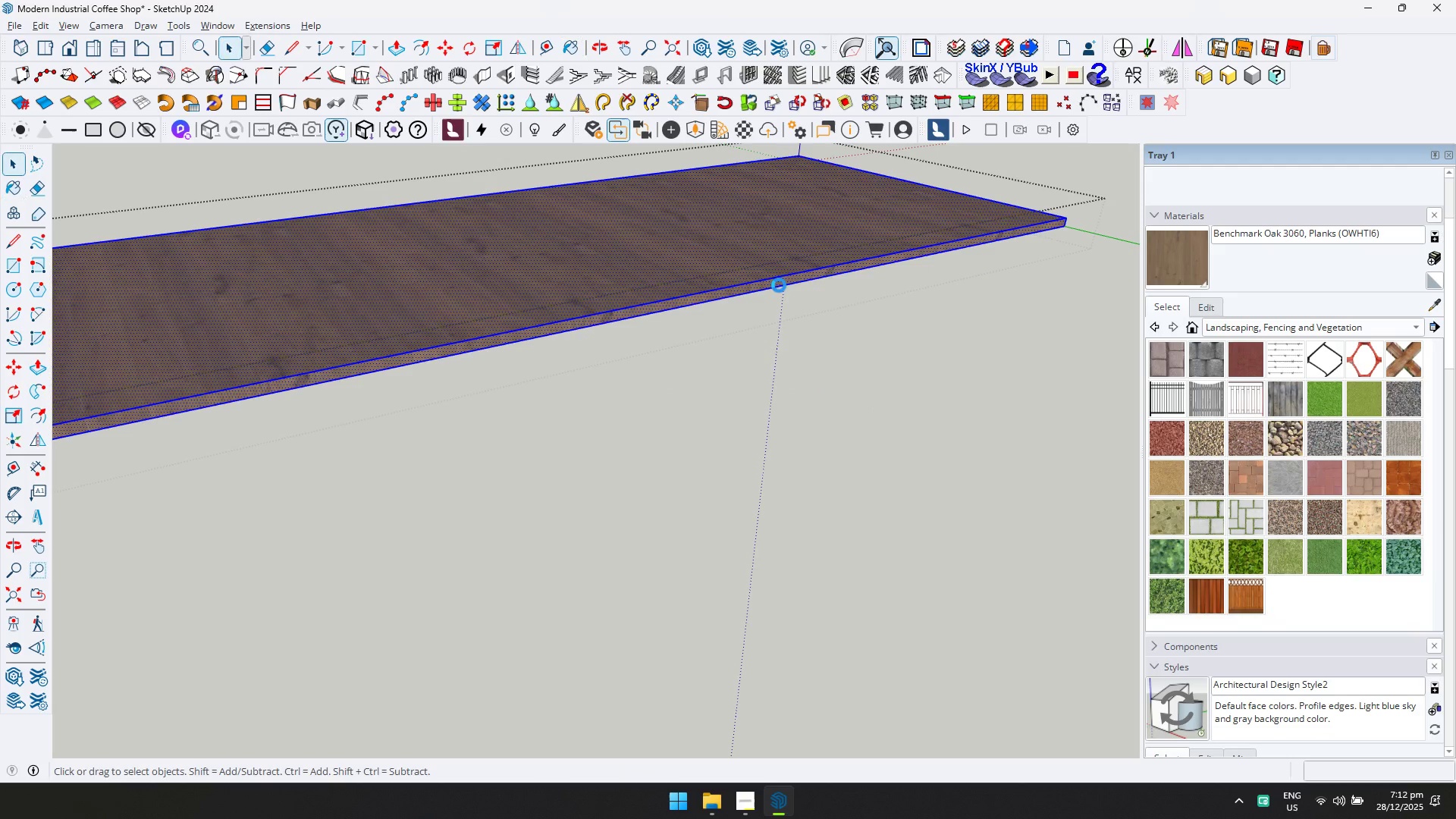 
key(Escape)
 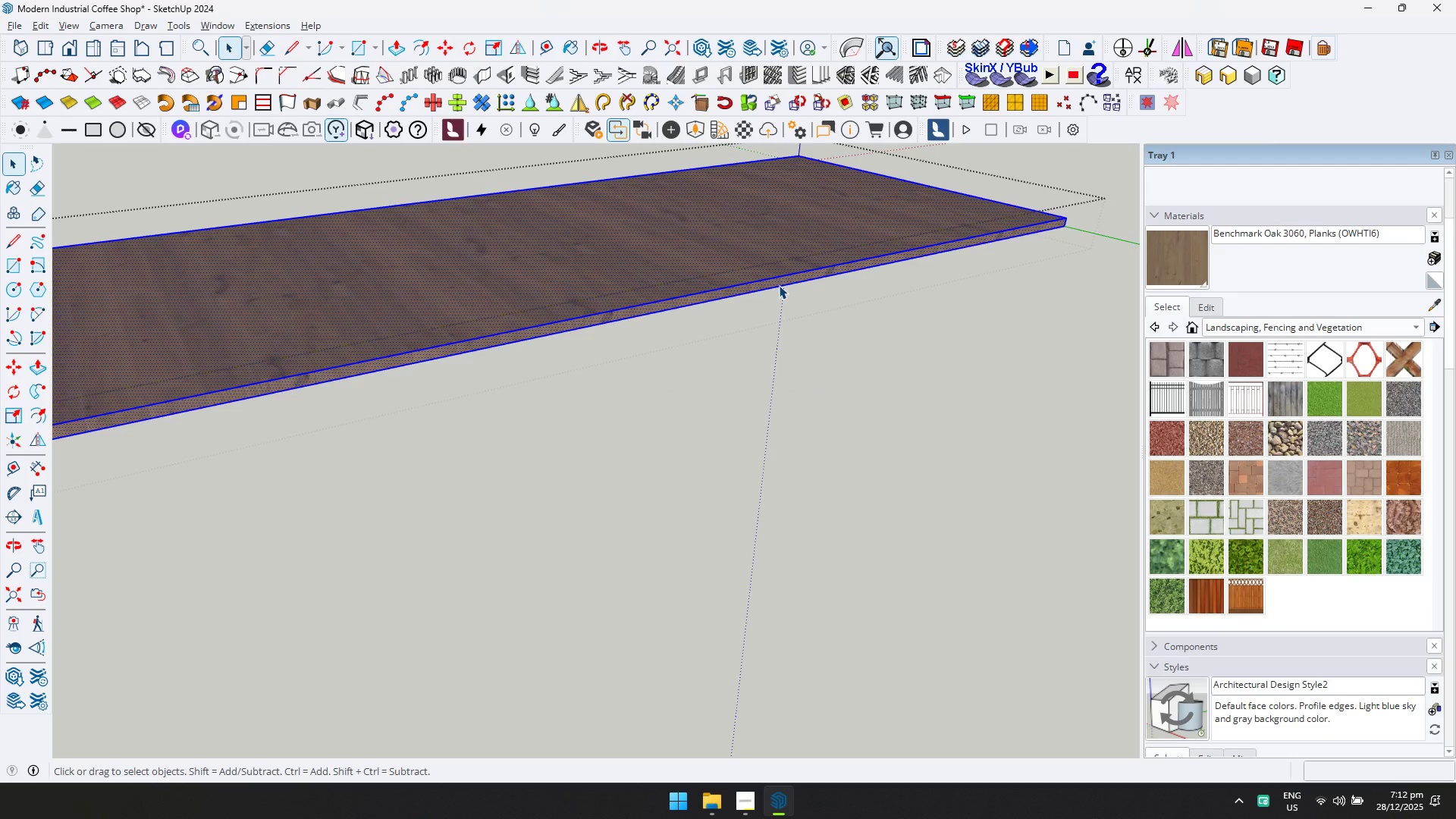 
key(Escape)
 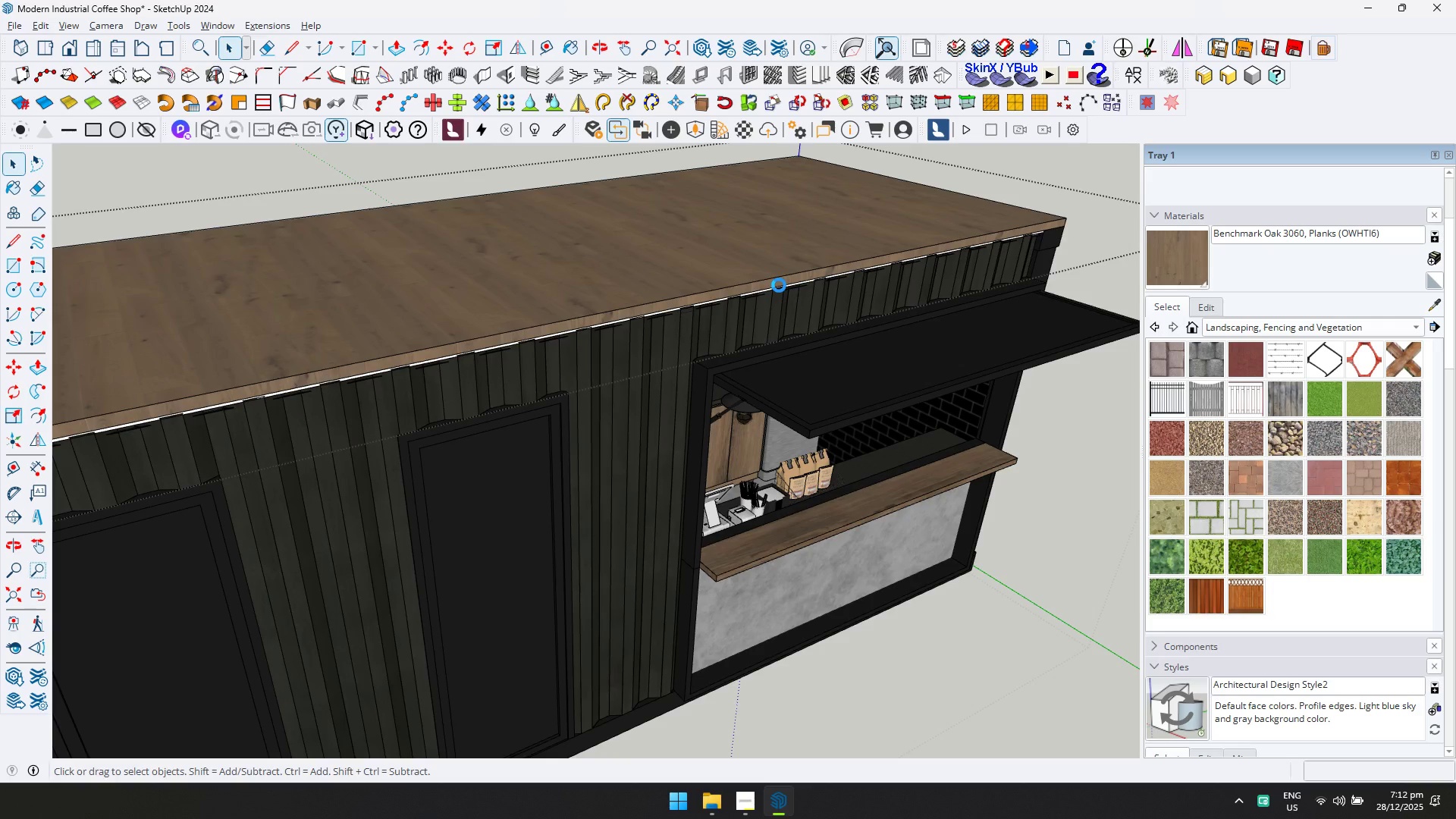 
key(Escape)
 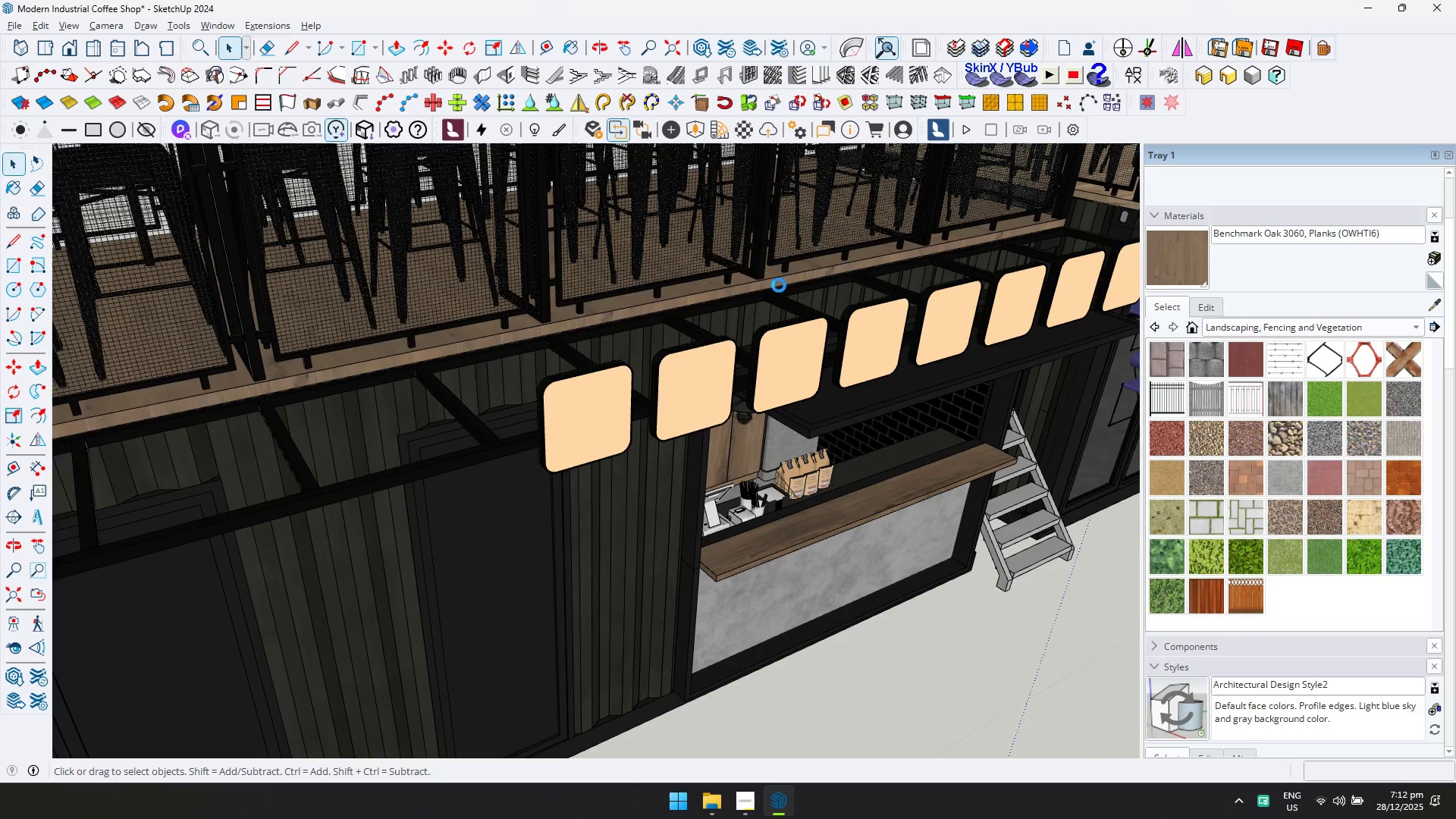 
scroll: coordinate [776, 297], scroll_direction: down, amount: 7.0
 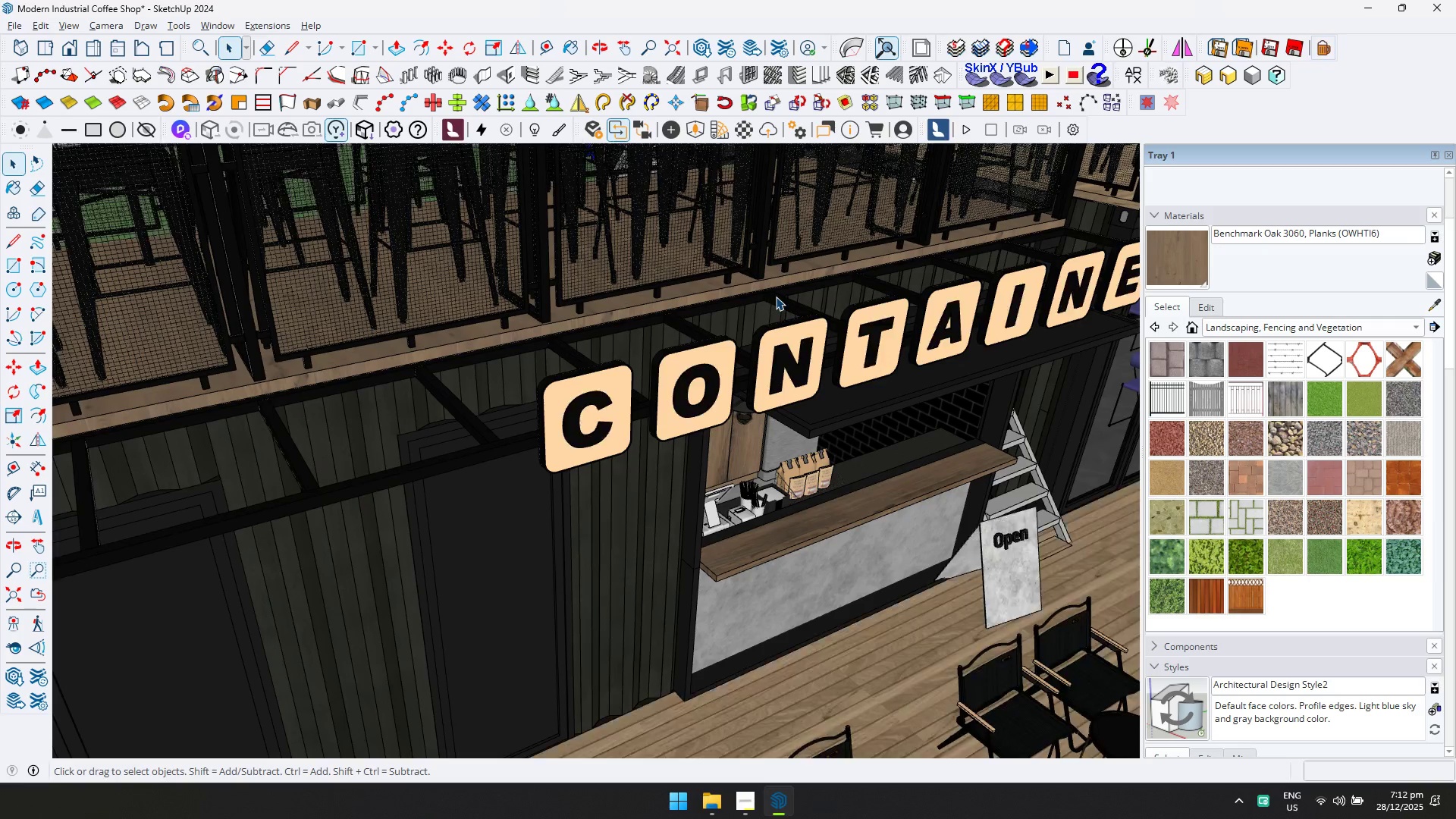 
hold_key(key=ShiftLeft, duration=0.44)
 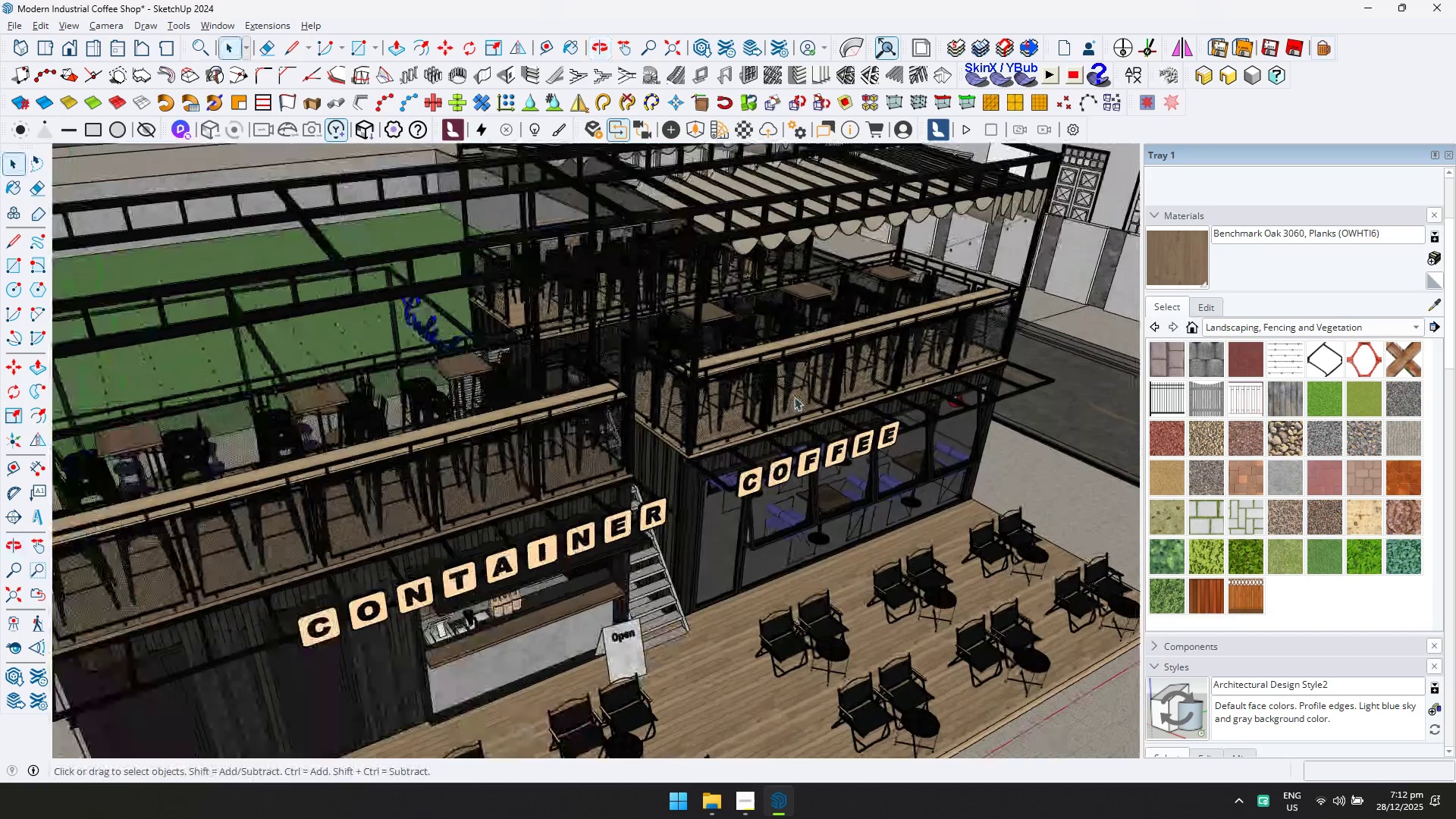 
scroll: coordinate [837, 298], scroll_direction: down, amount: 9.0
 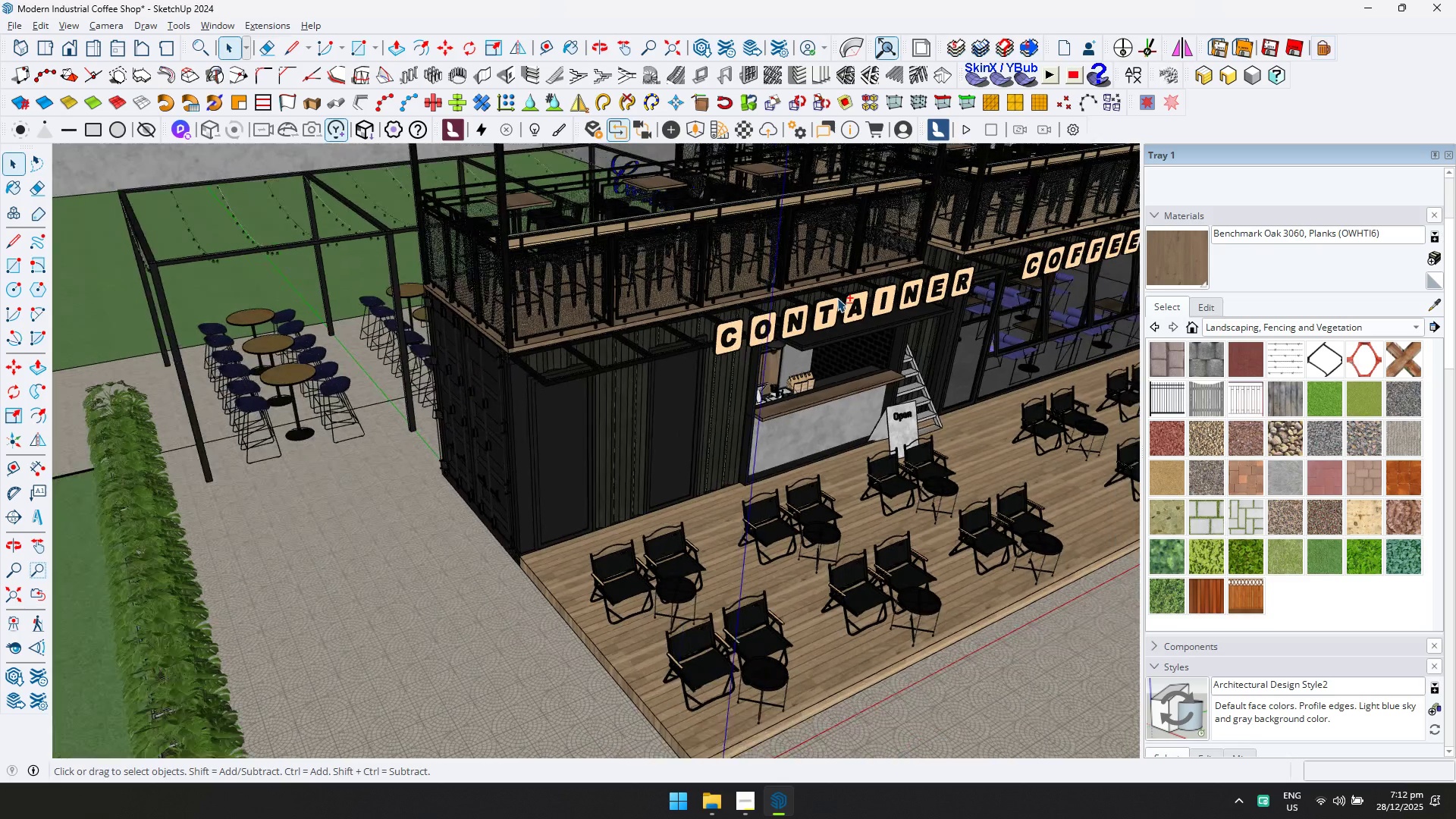 
left_click([672, 482])
 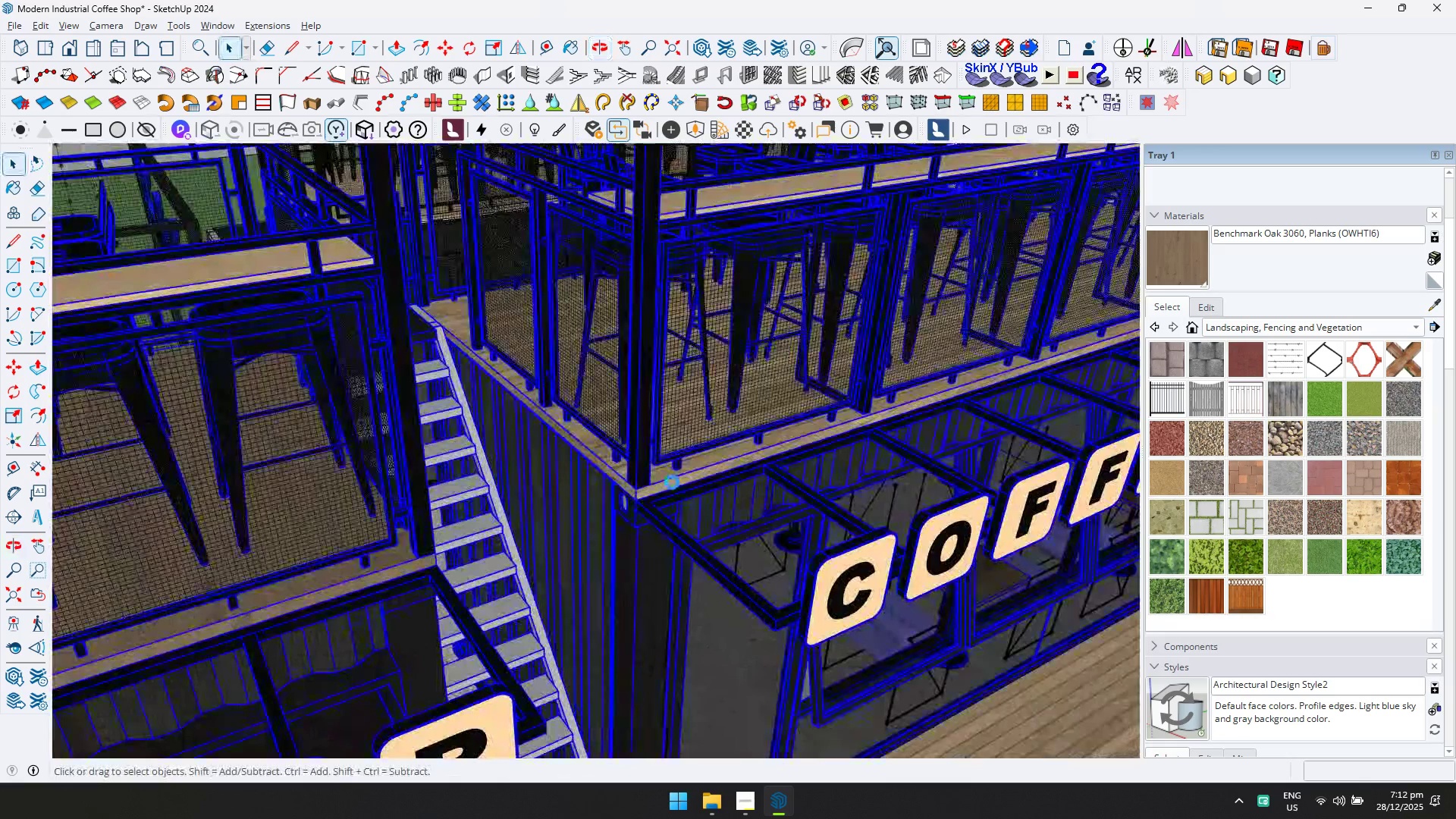 
scroll: coordinate [627, 487], scroll_direction: up, amount: 14.0
 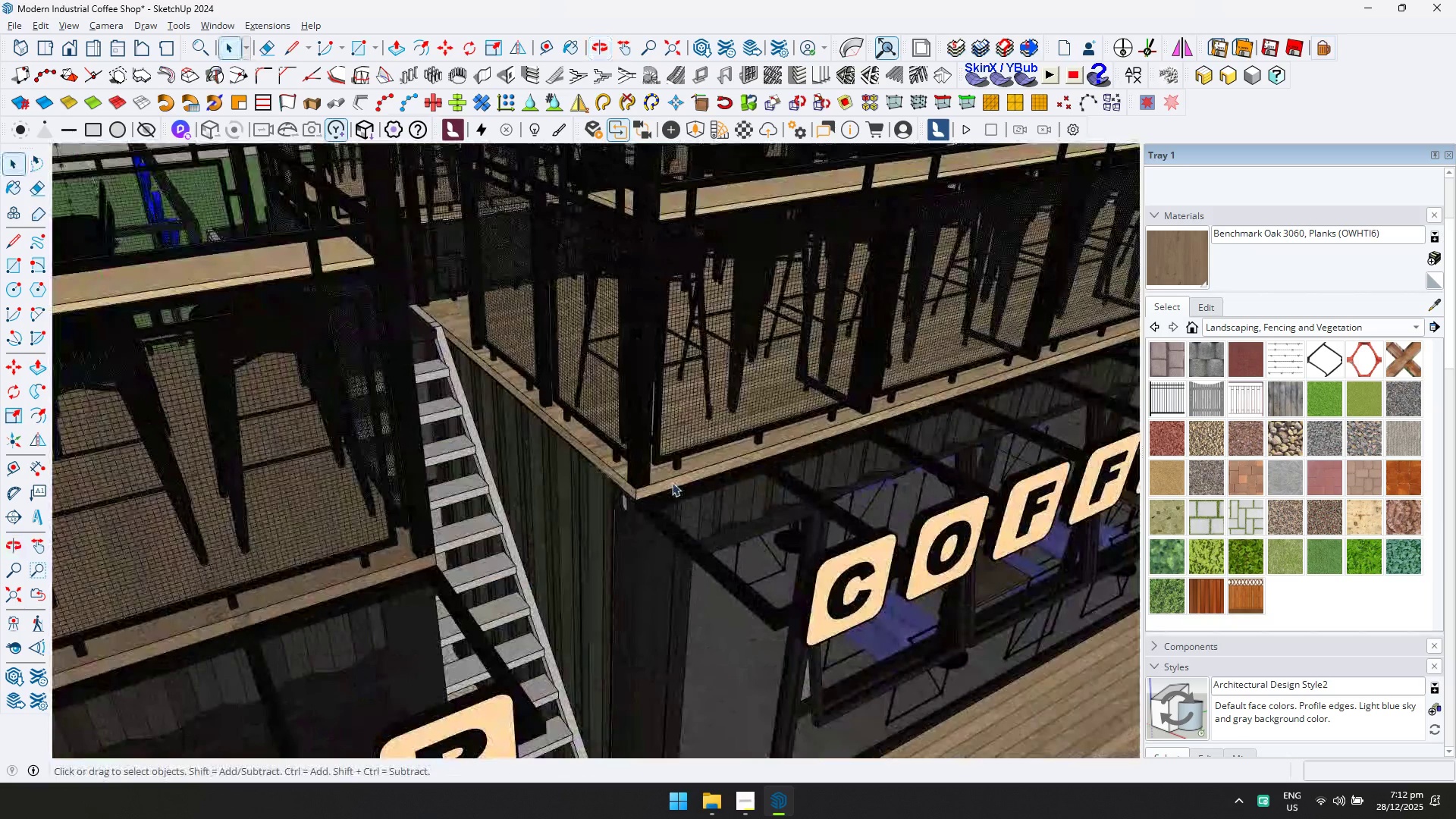 
double_click([672, 482])
 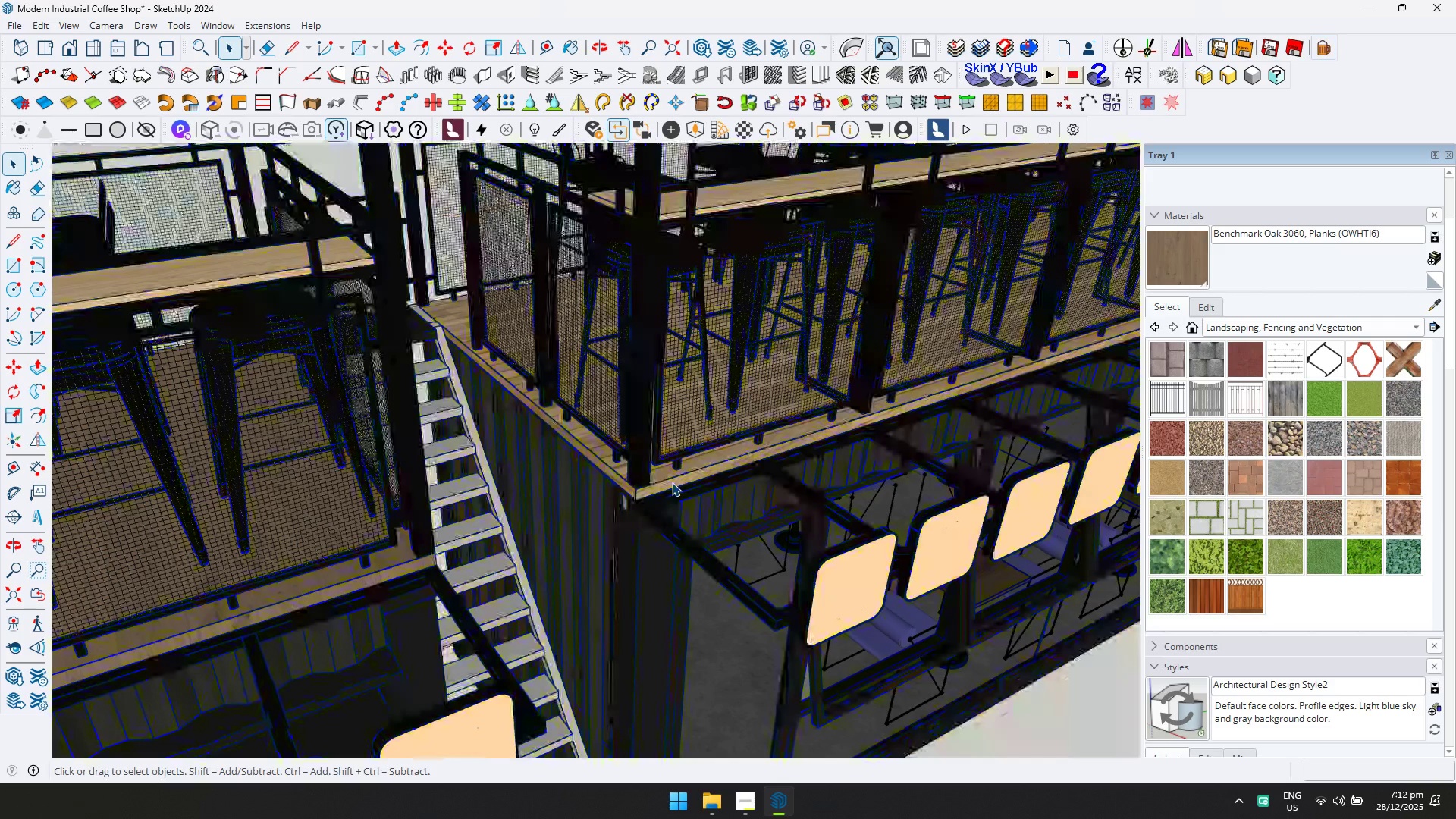 
double_click([672, 482])
 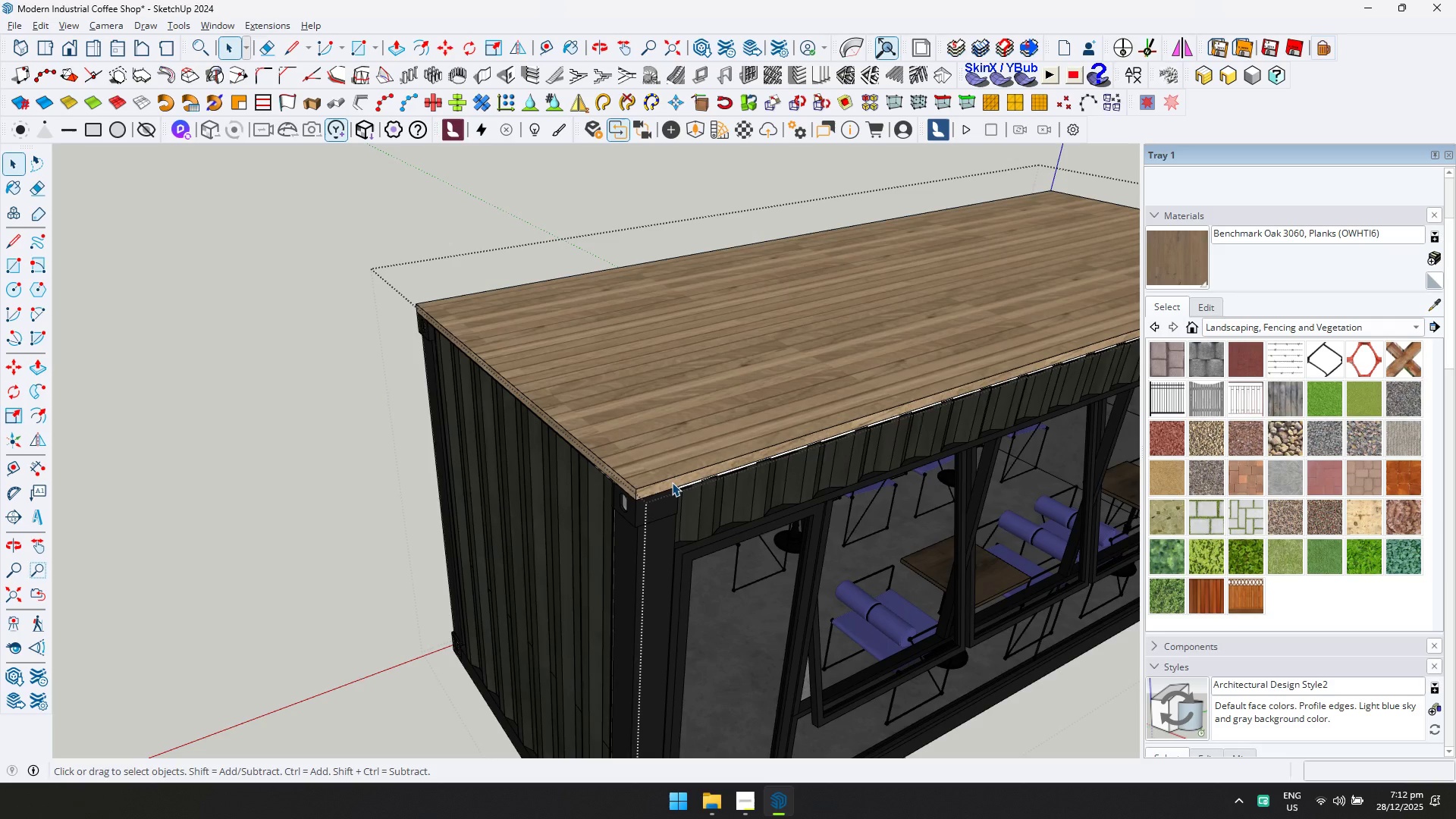 
double_click([672, 482])
 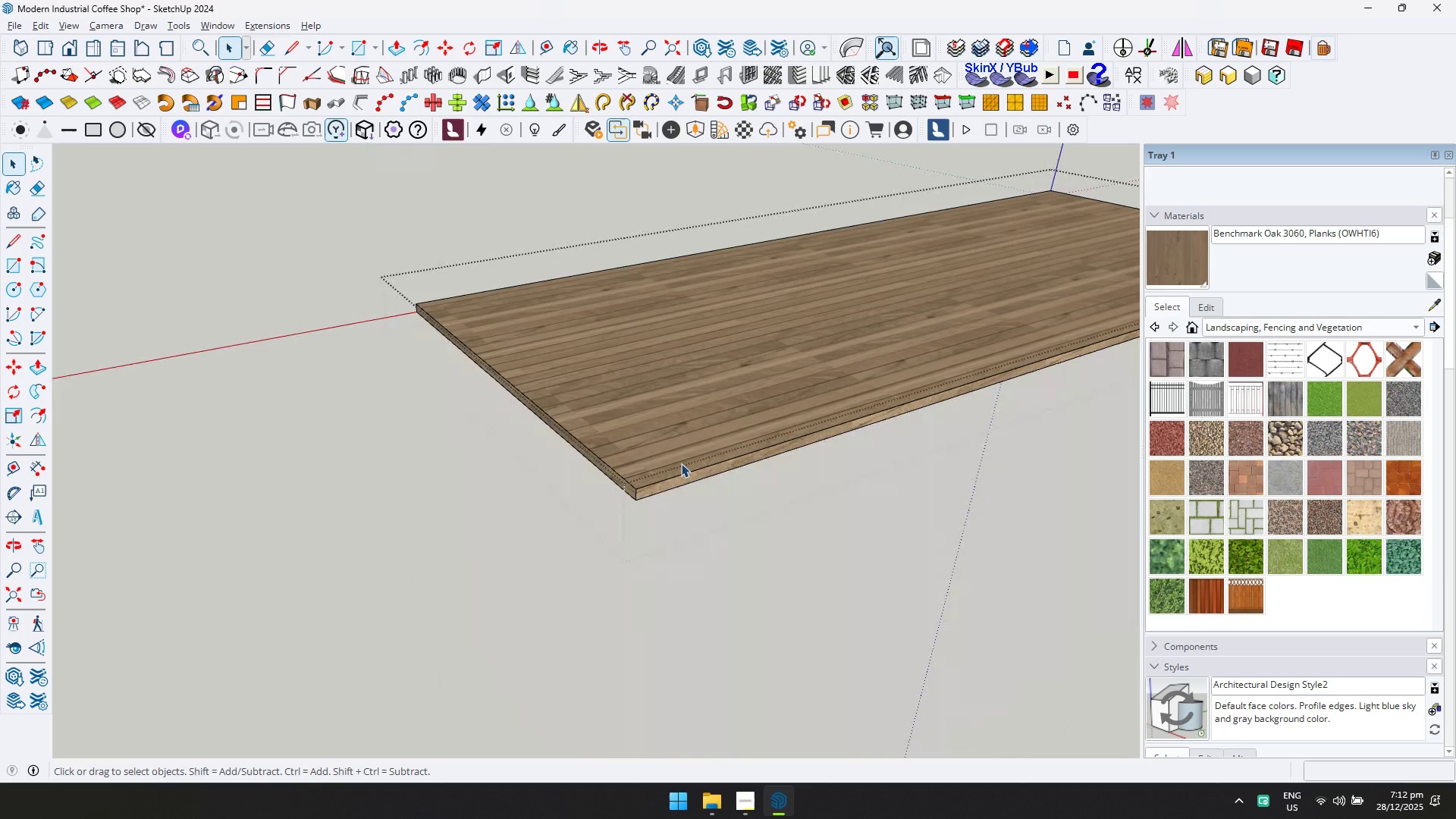 
left_click([687, 457])
 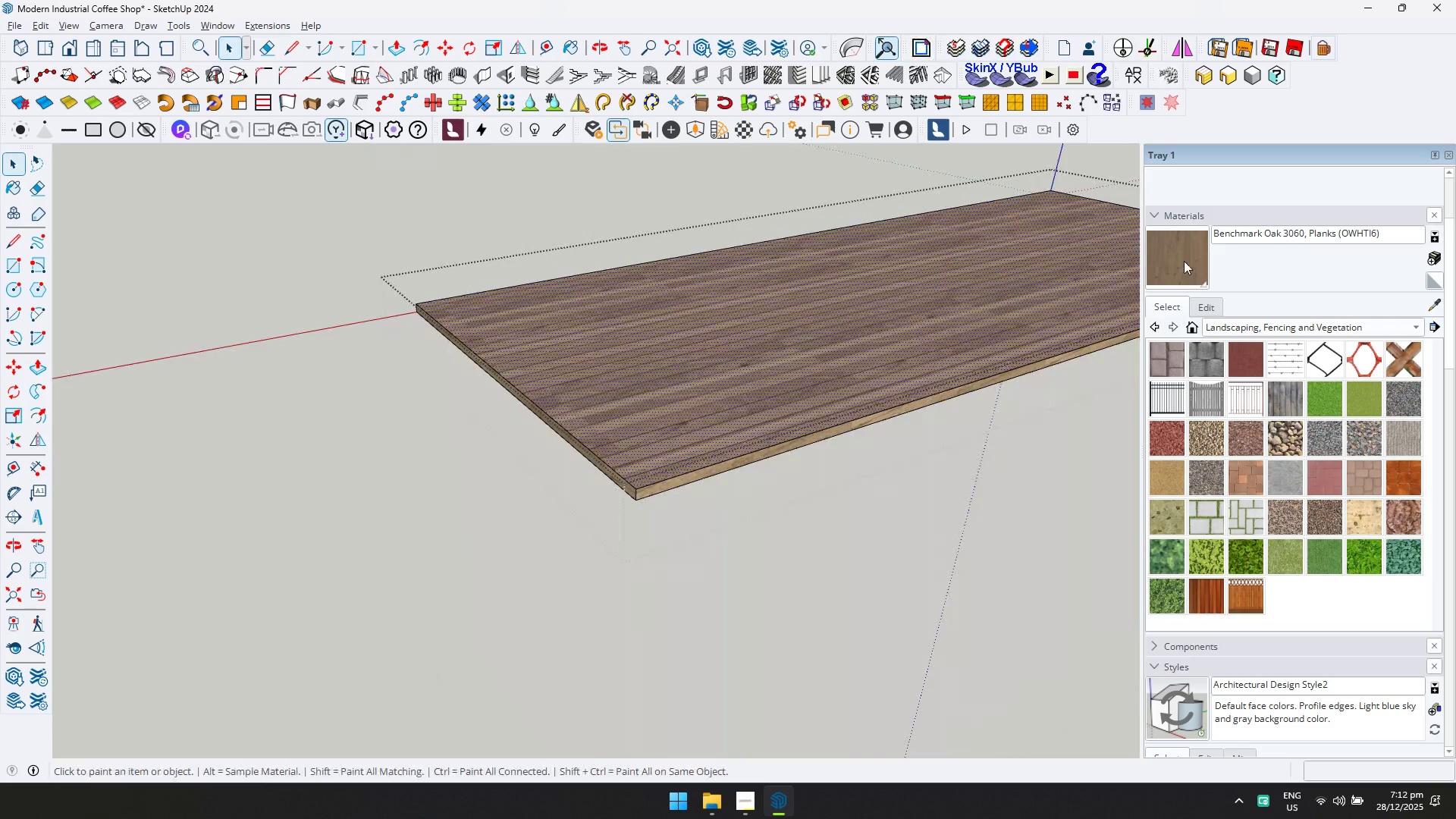 
hold_key(key=ControlLeft, duration=0.67)
left_click([1019, 339])
 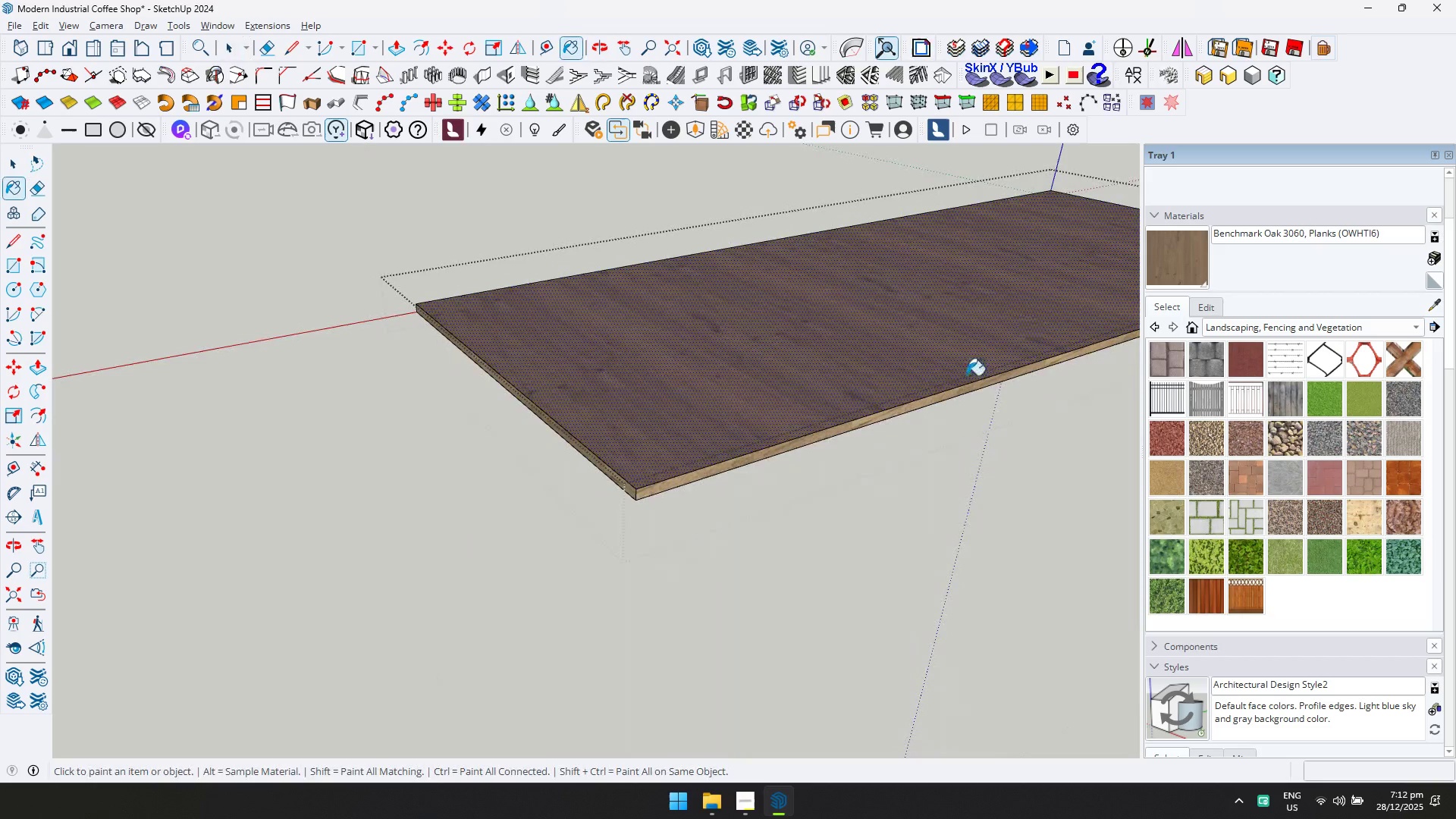 
hold_key(key=ControlLeft, duration=1.06)
left_click([677, 482])
 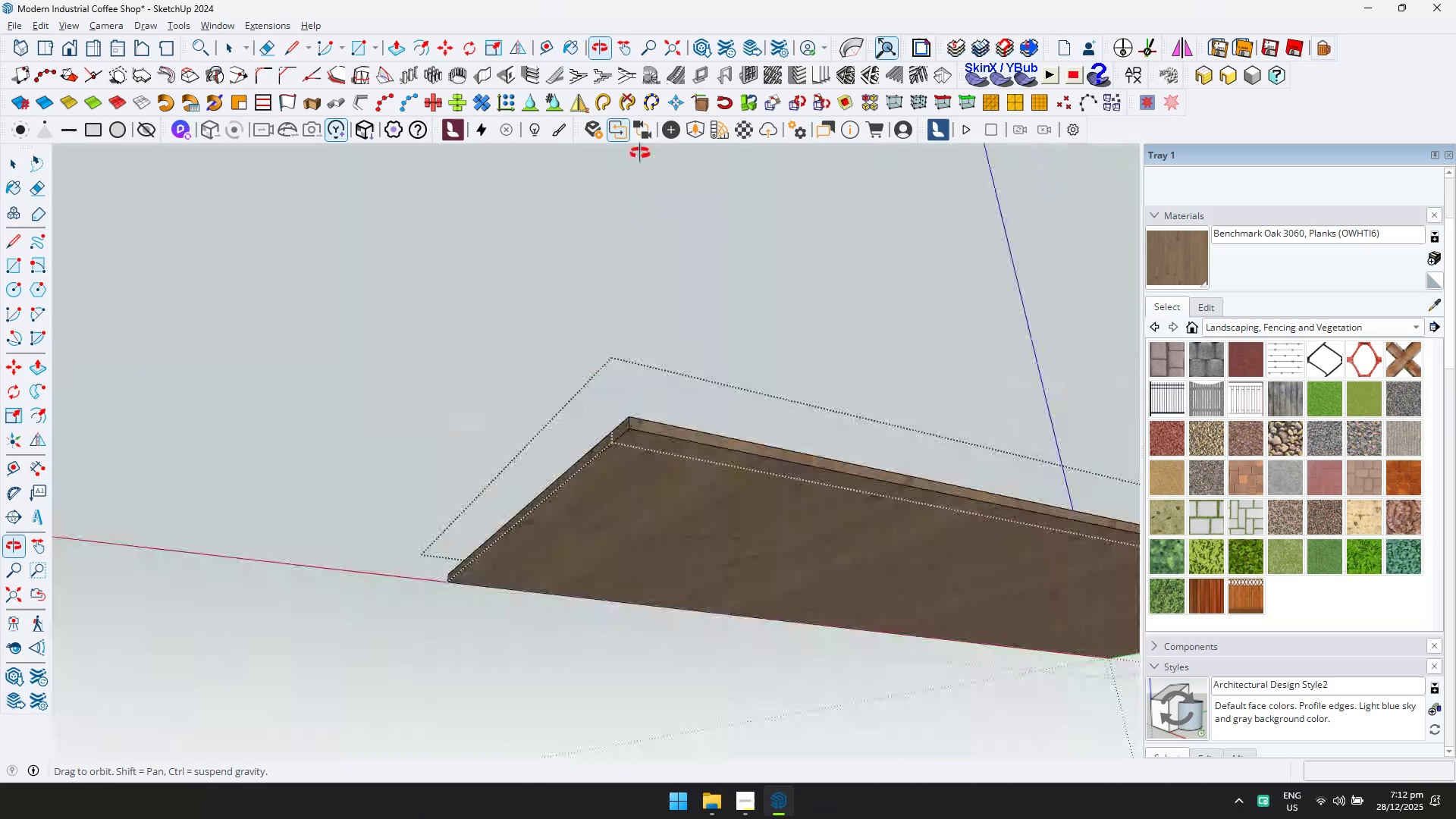 
key(Space)
 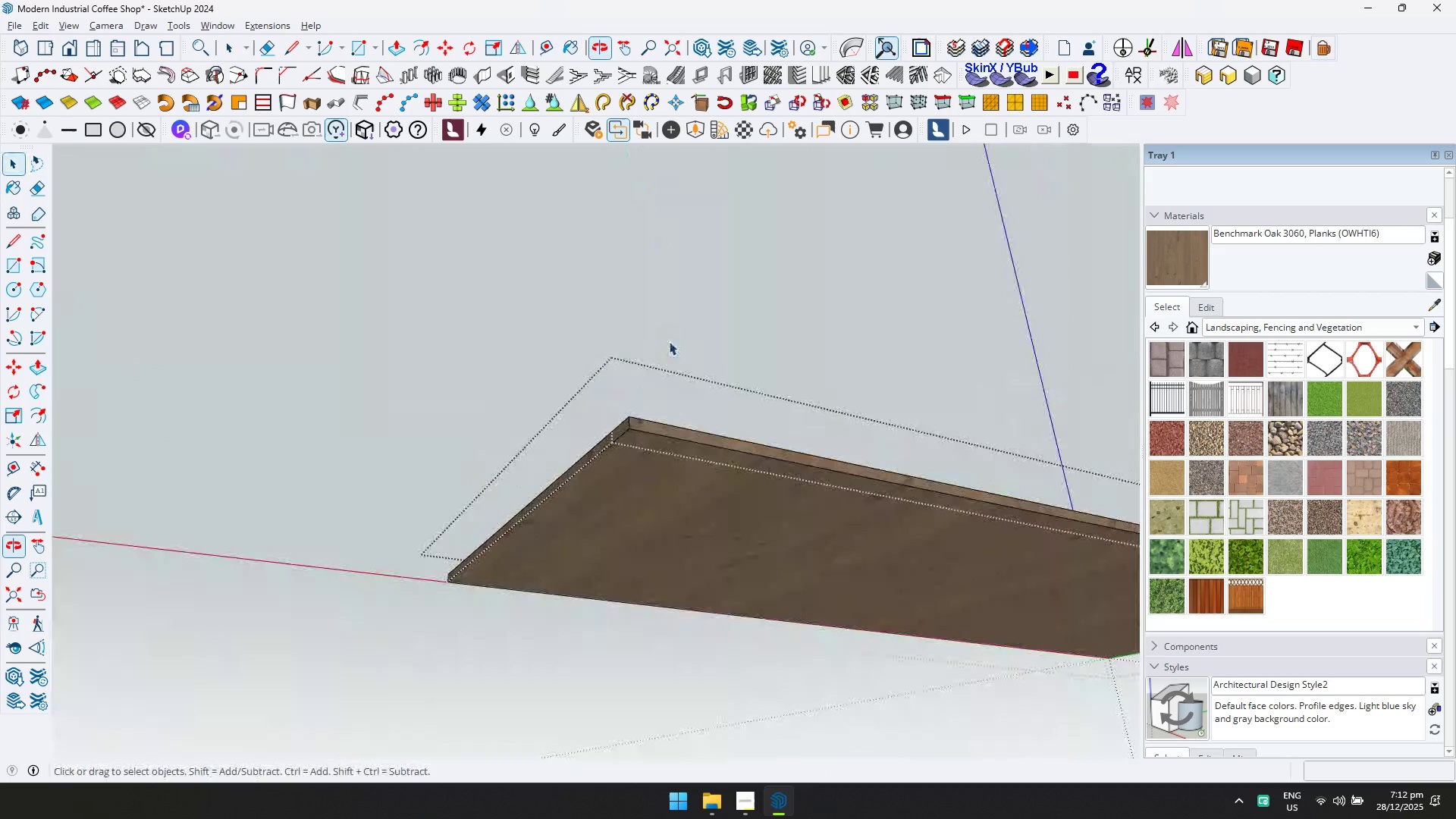 
key(Escape)
 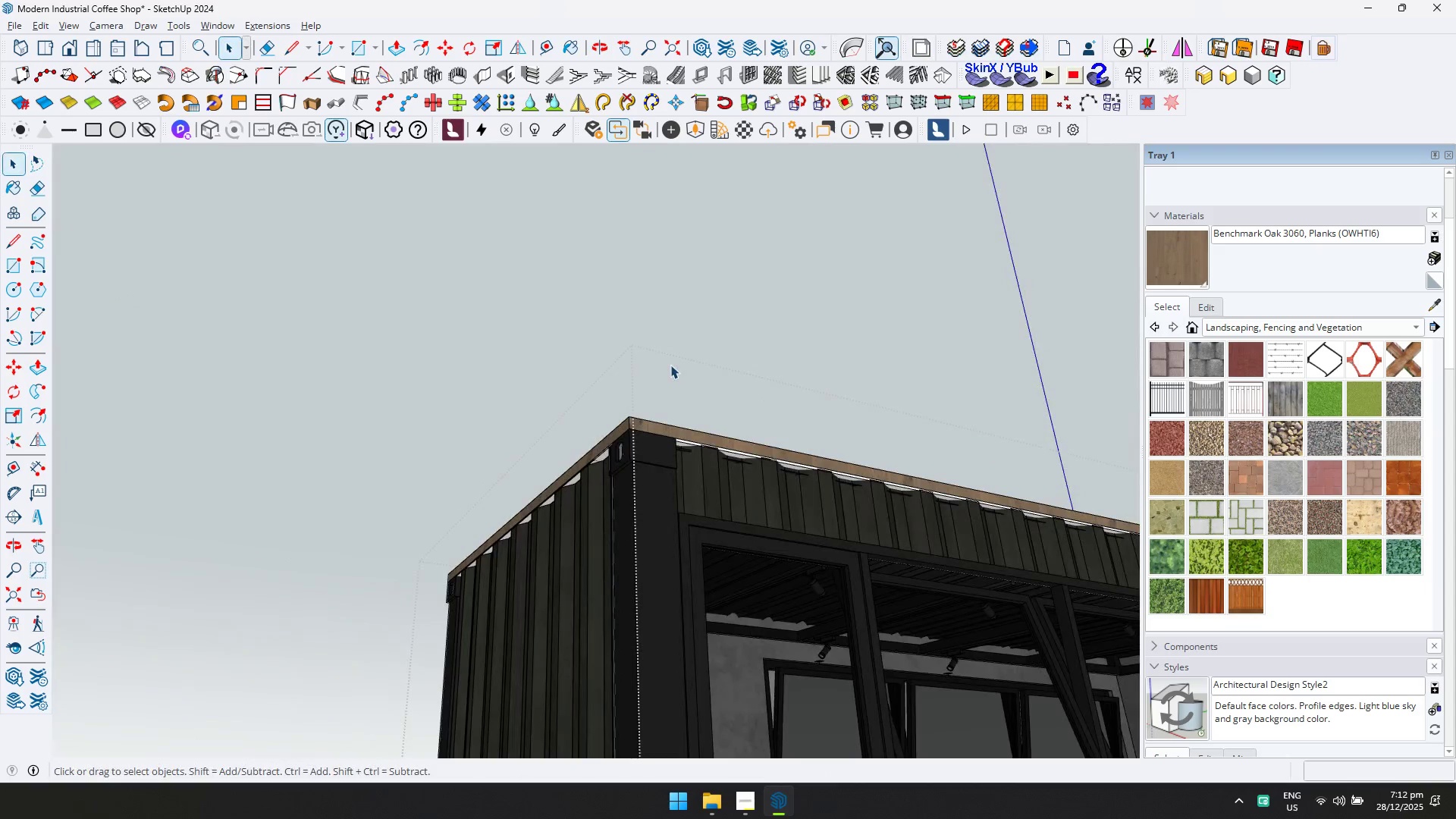 
scroll: coordinate [699, 506], scroll_direction: down, amount: 6.0
 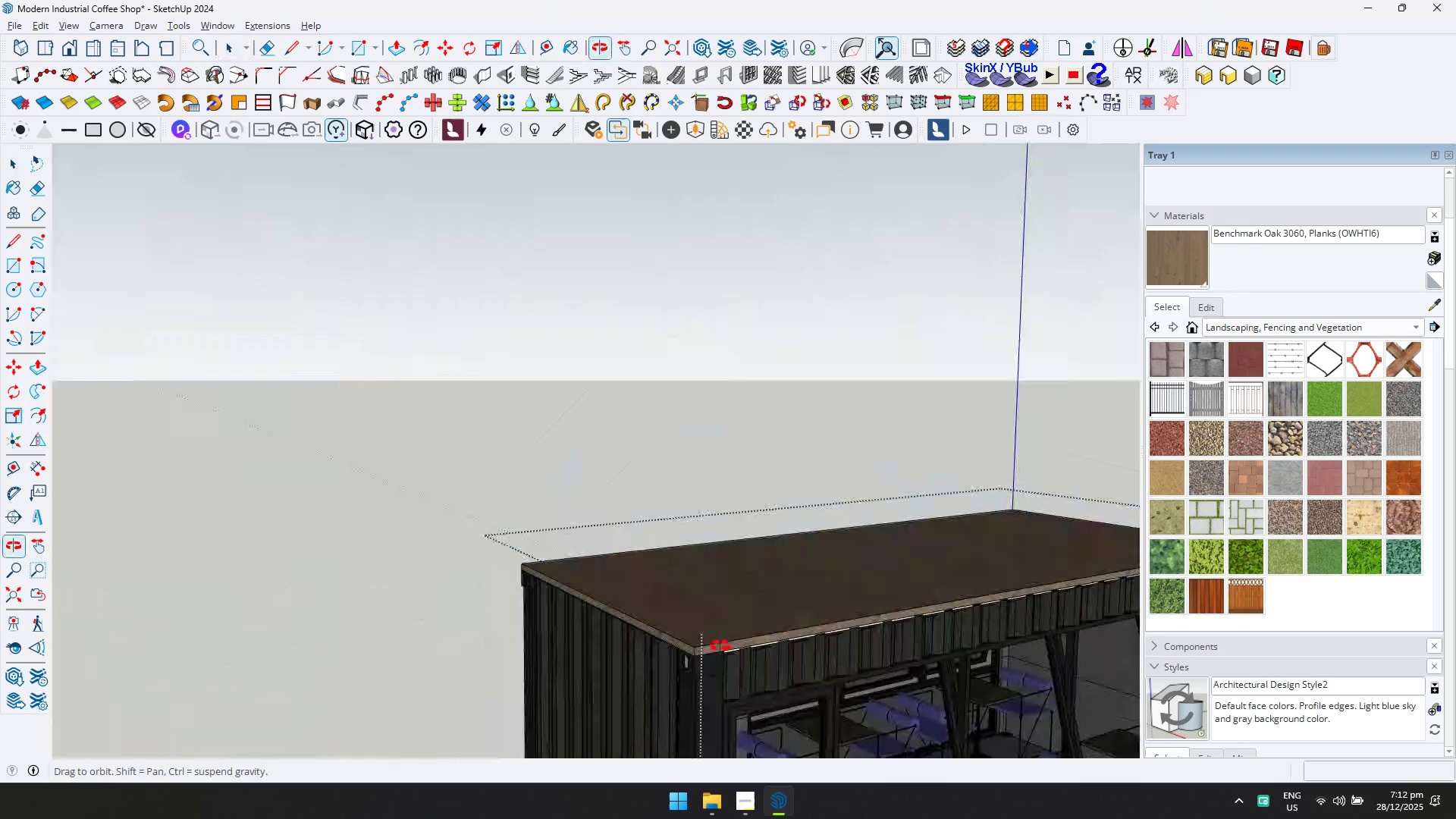 
key(Escape)
 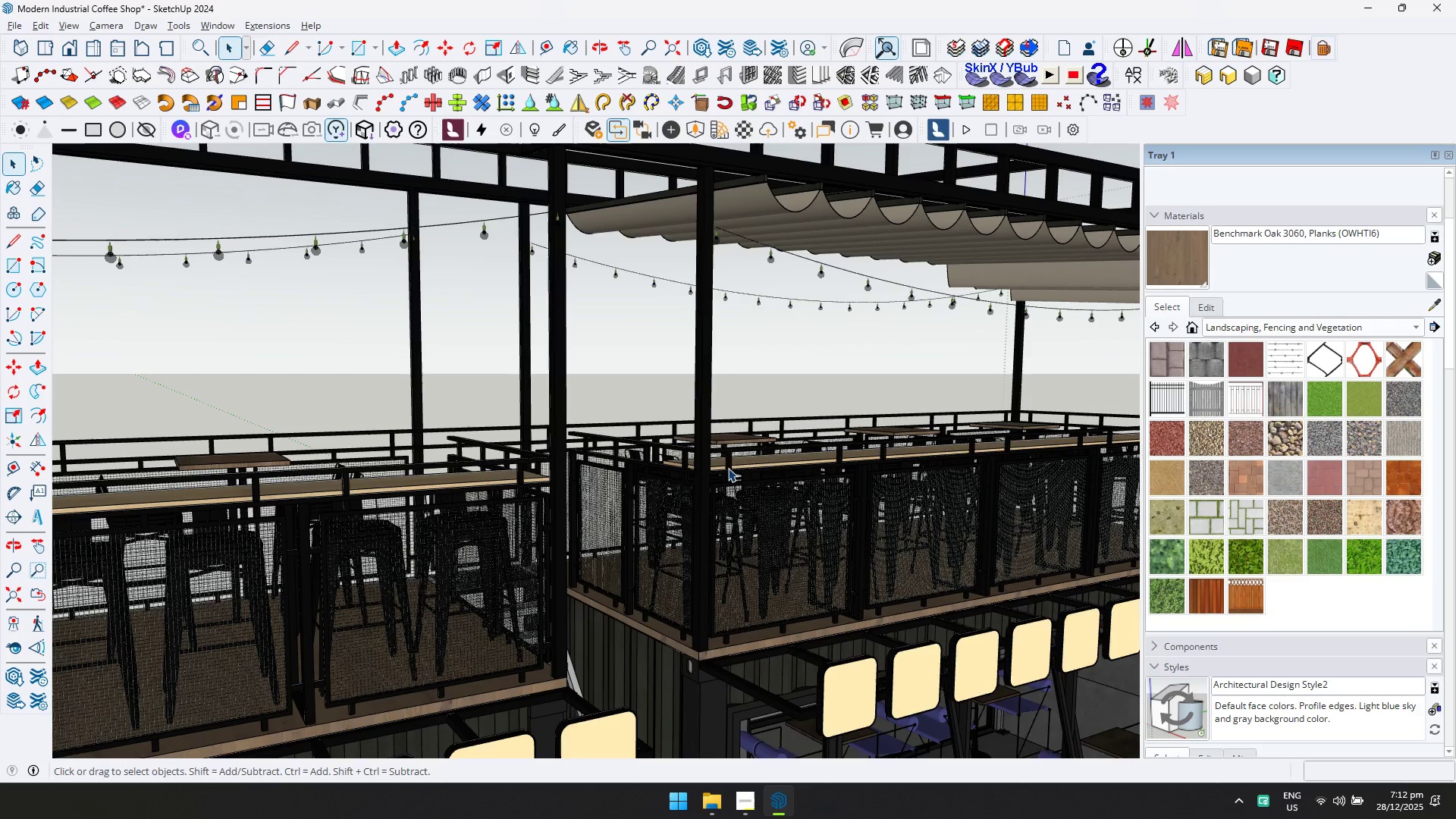 
scroll: coordinate [733, 614], scroll_direction: down, amount: 5.0
 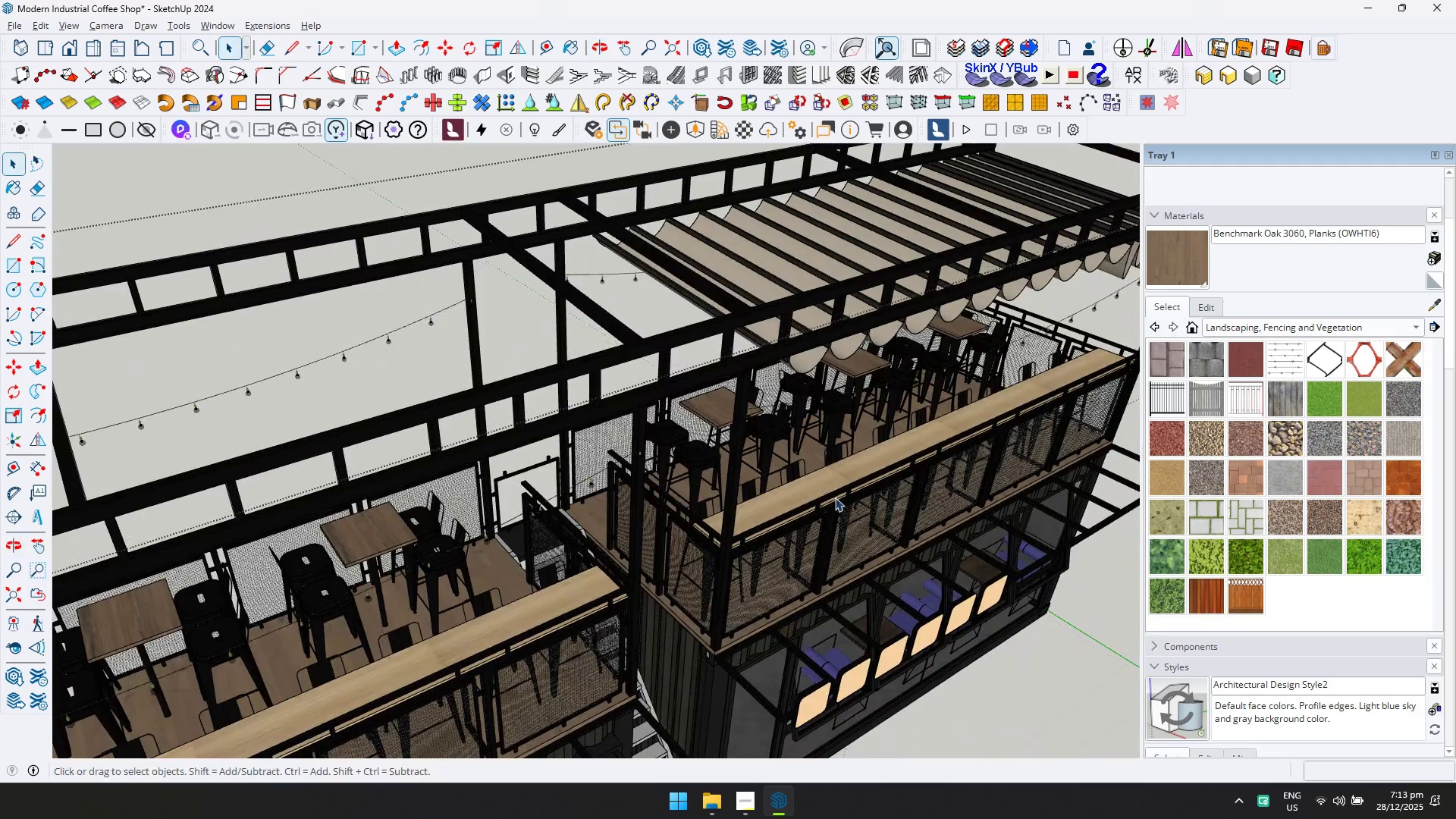 
hold_key(key=ShiftLeft, duration=0.36)
 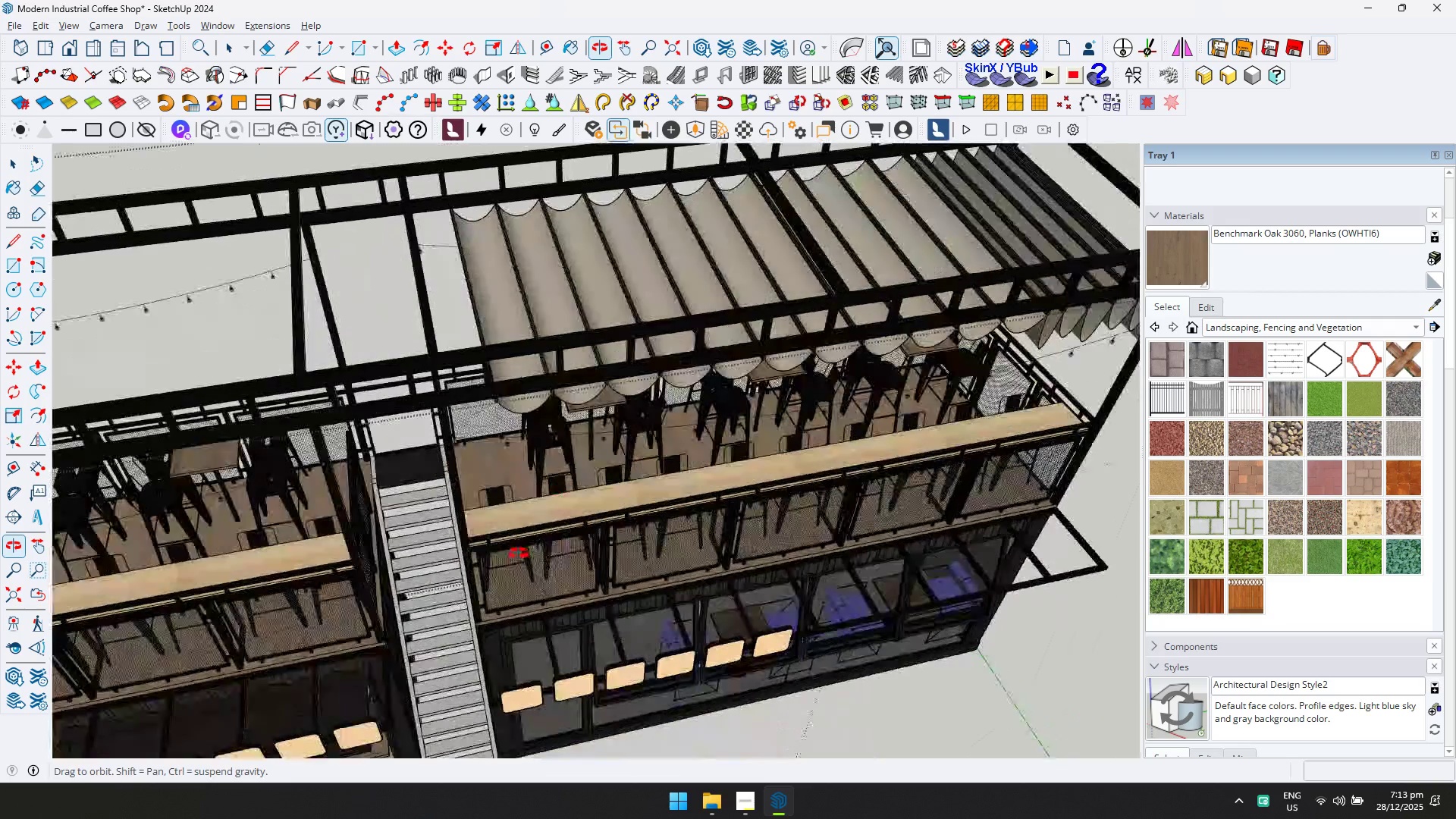 
key(Shift+ShiftLeft)
 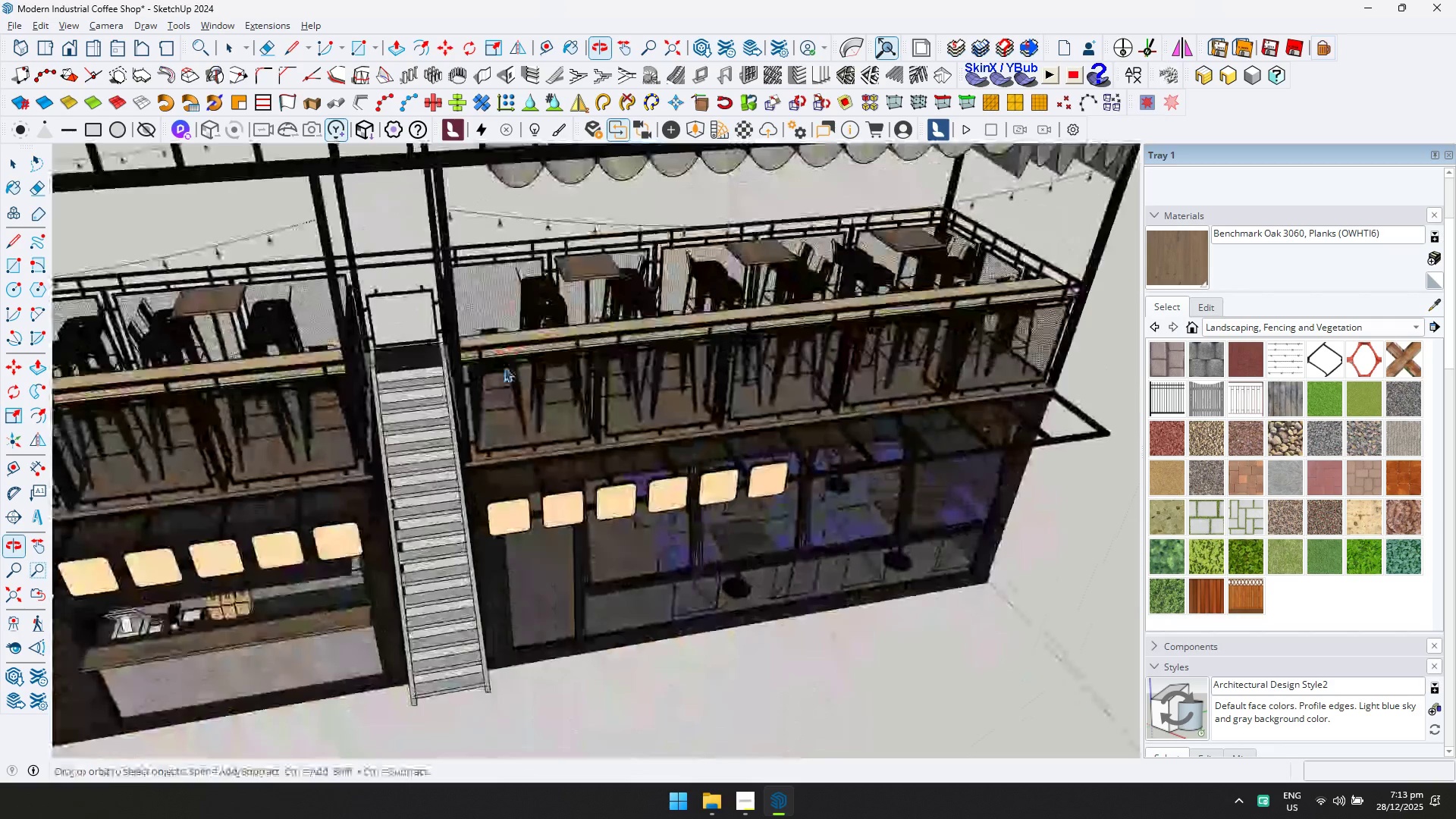 
key(Escape)
 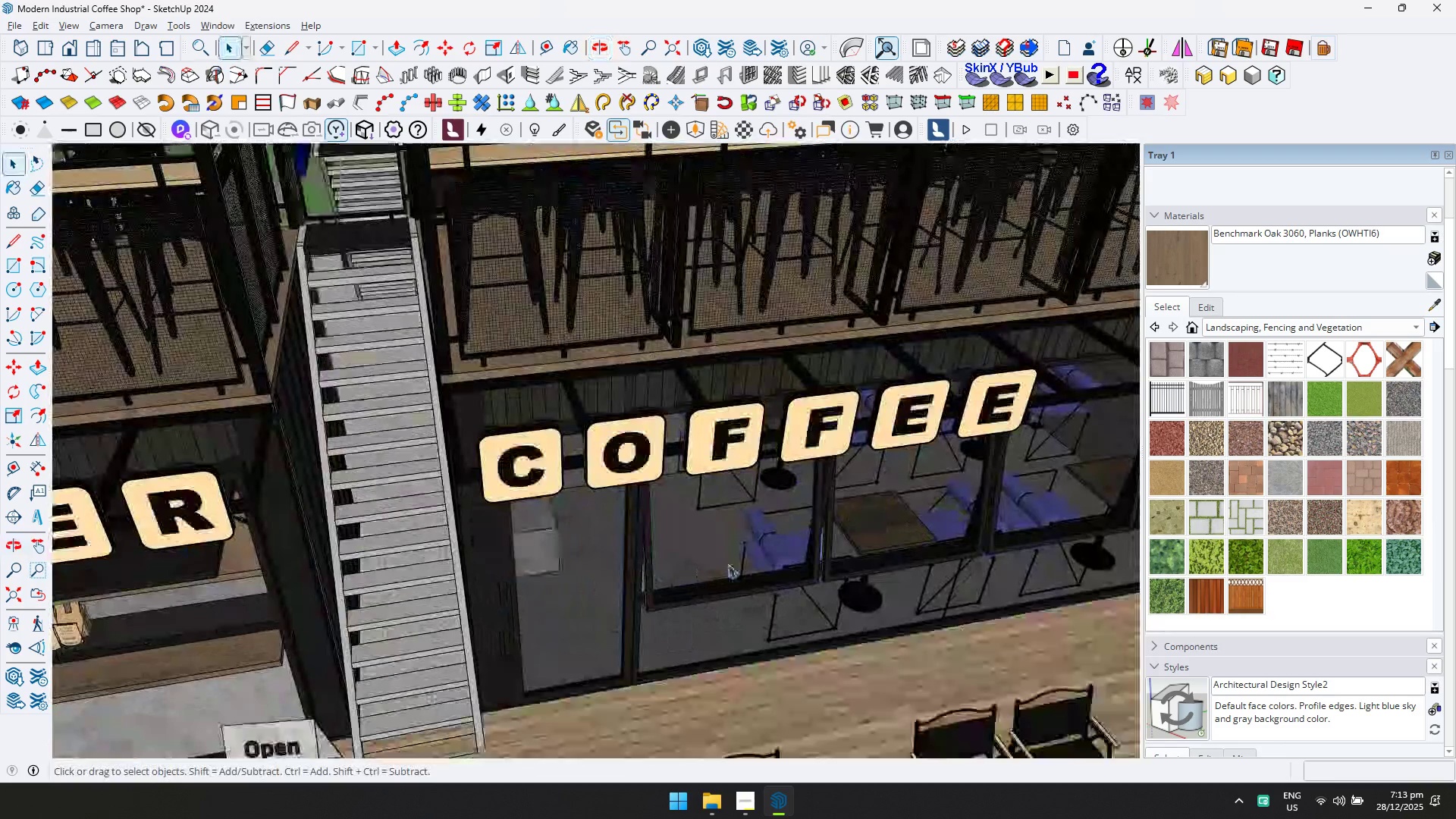 
scroll: coordinate [496, 589], scroll_direction: up, amount: 5.0
 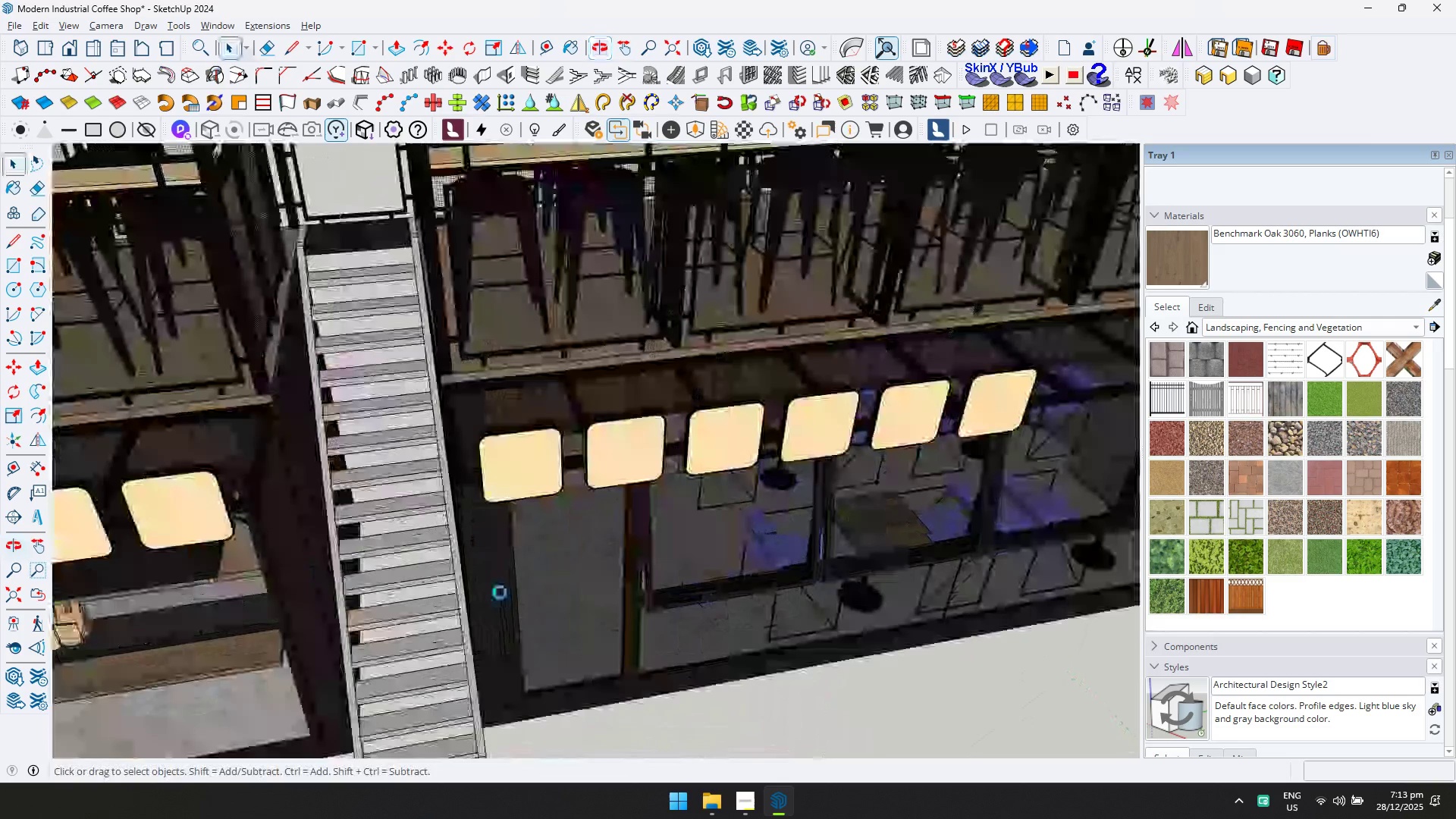 
key(Shift+ShiftLeft)
 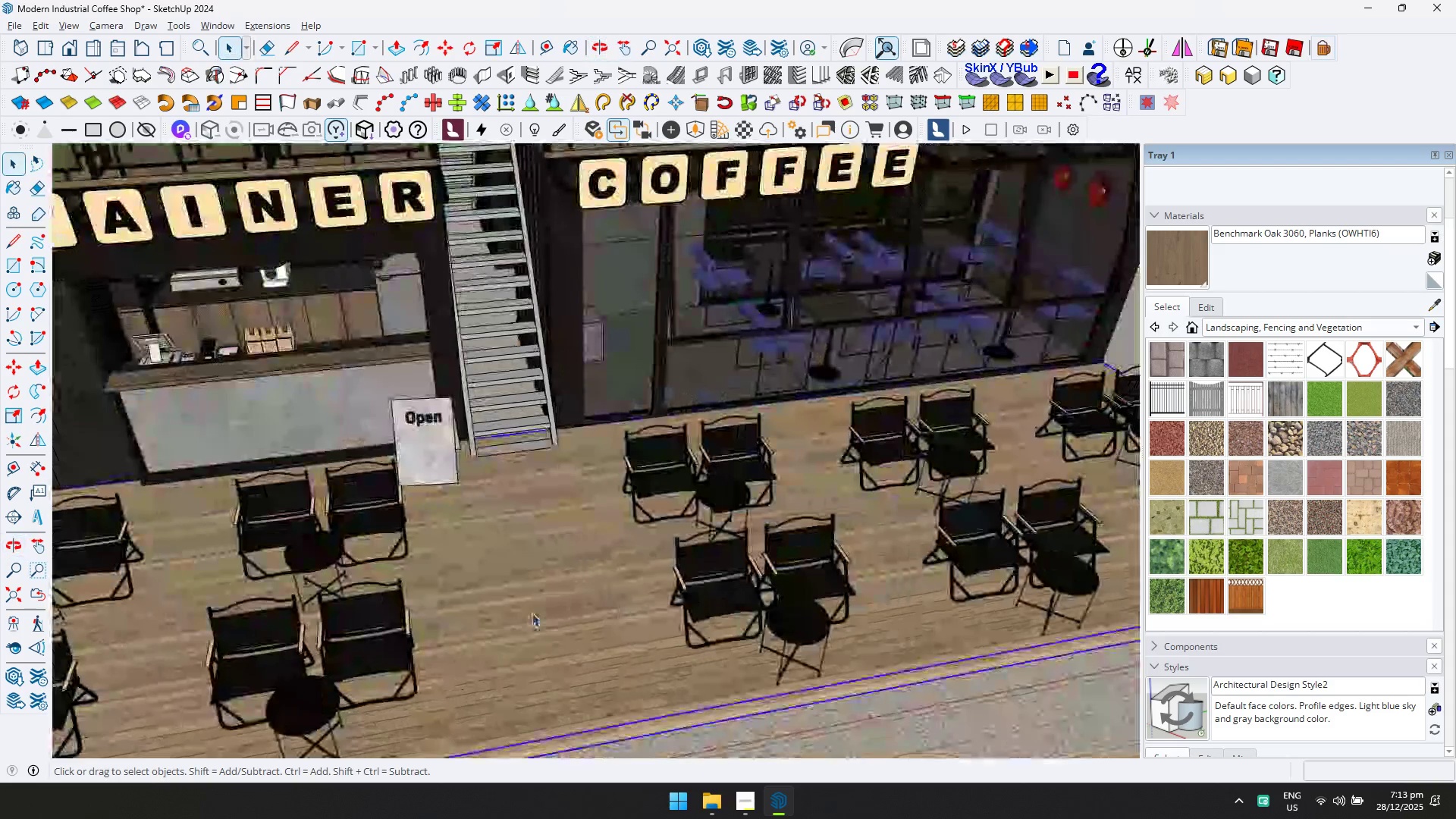 
scroll: coordinate [730, 563], scroll_direction: down, amount: 4.0
 